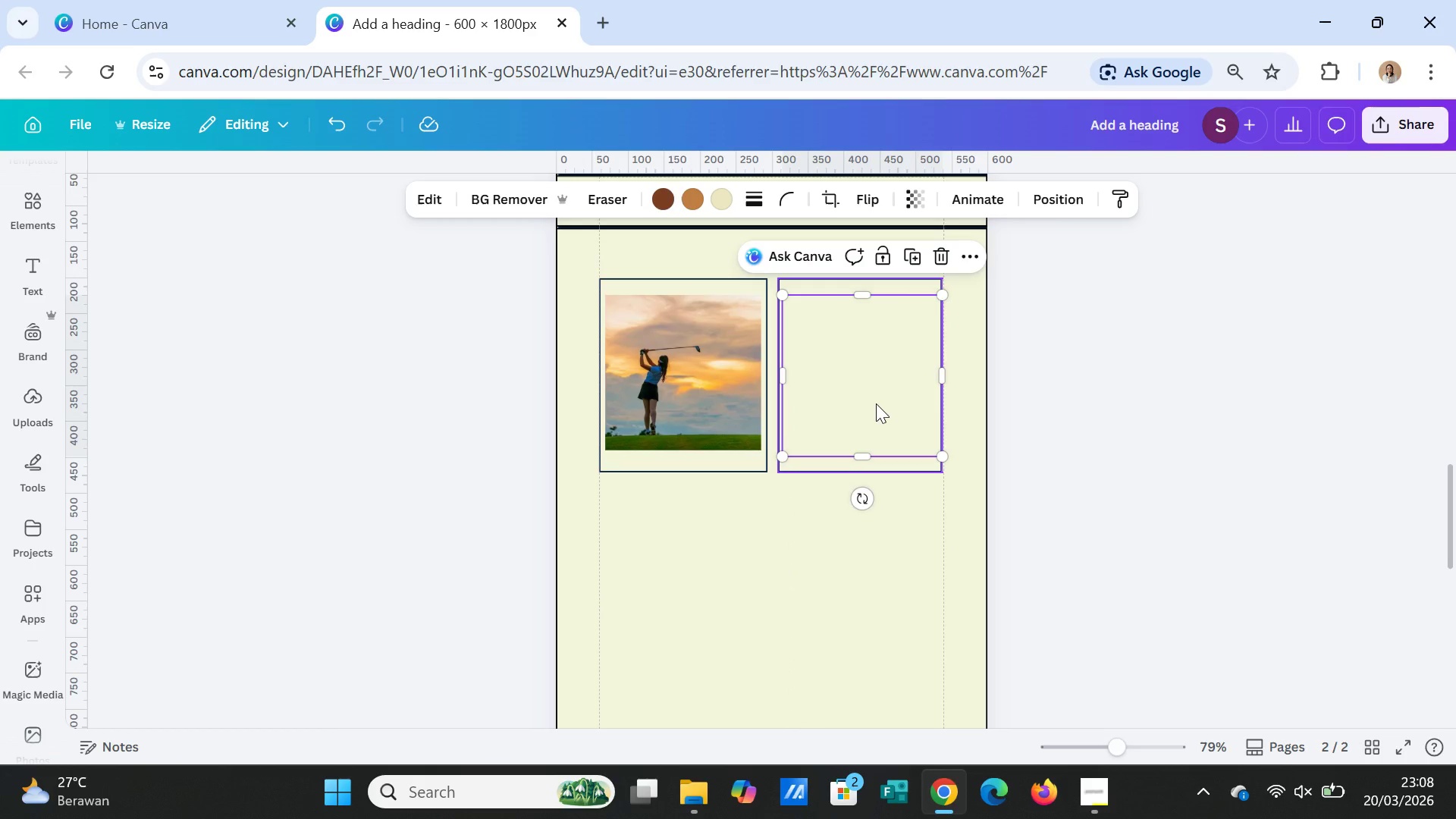 
right_click([876, 403])
 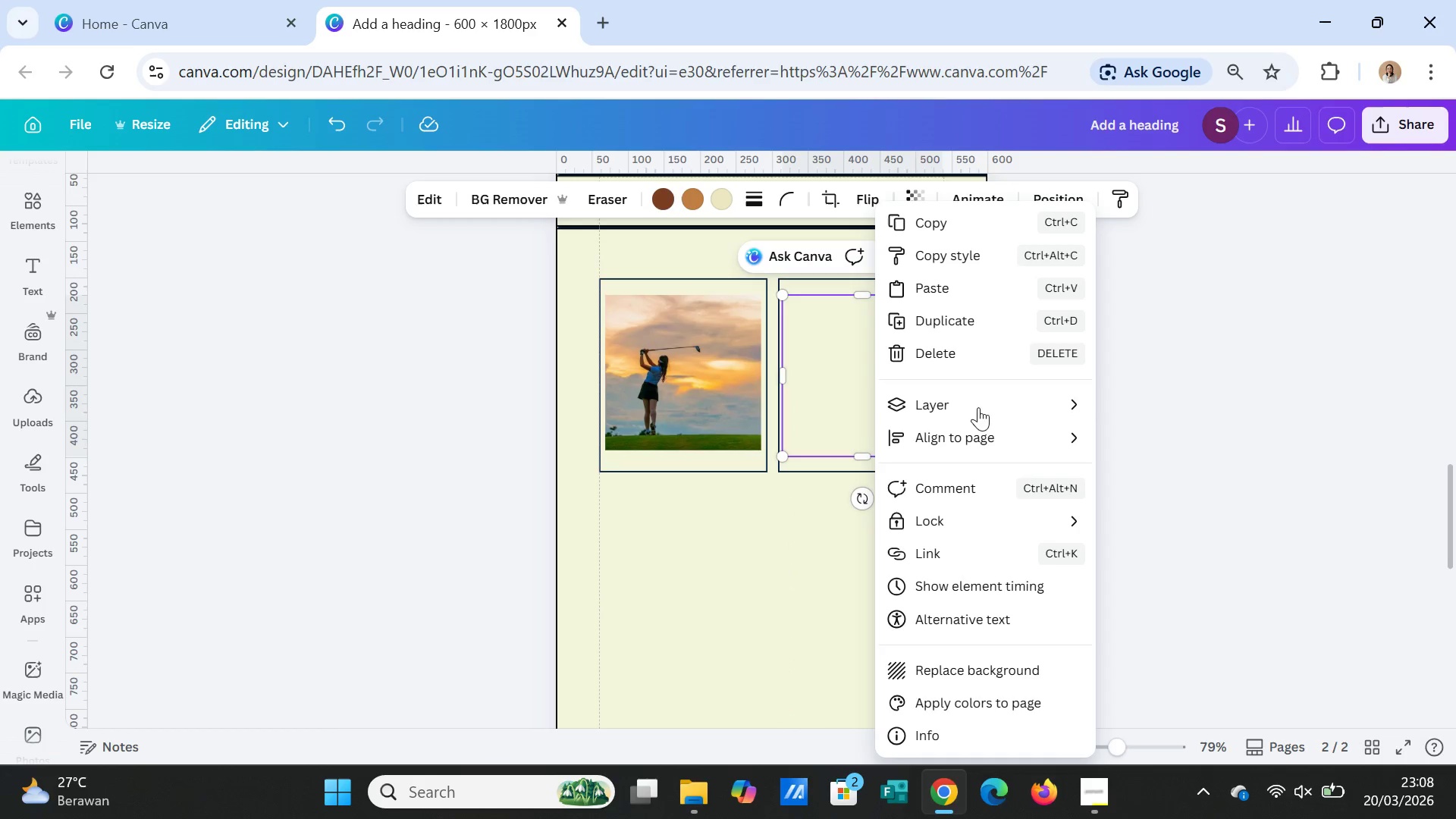 
left_click([984, 397])
 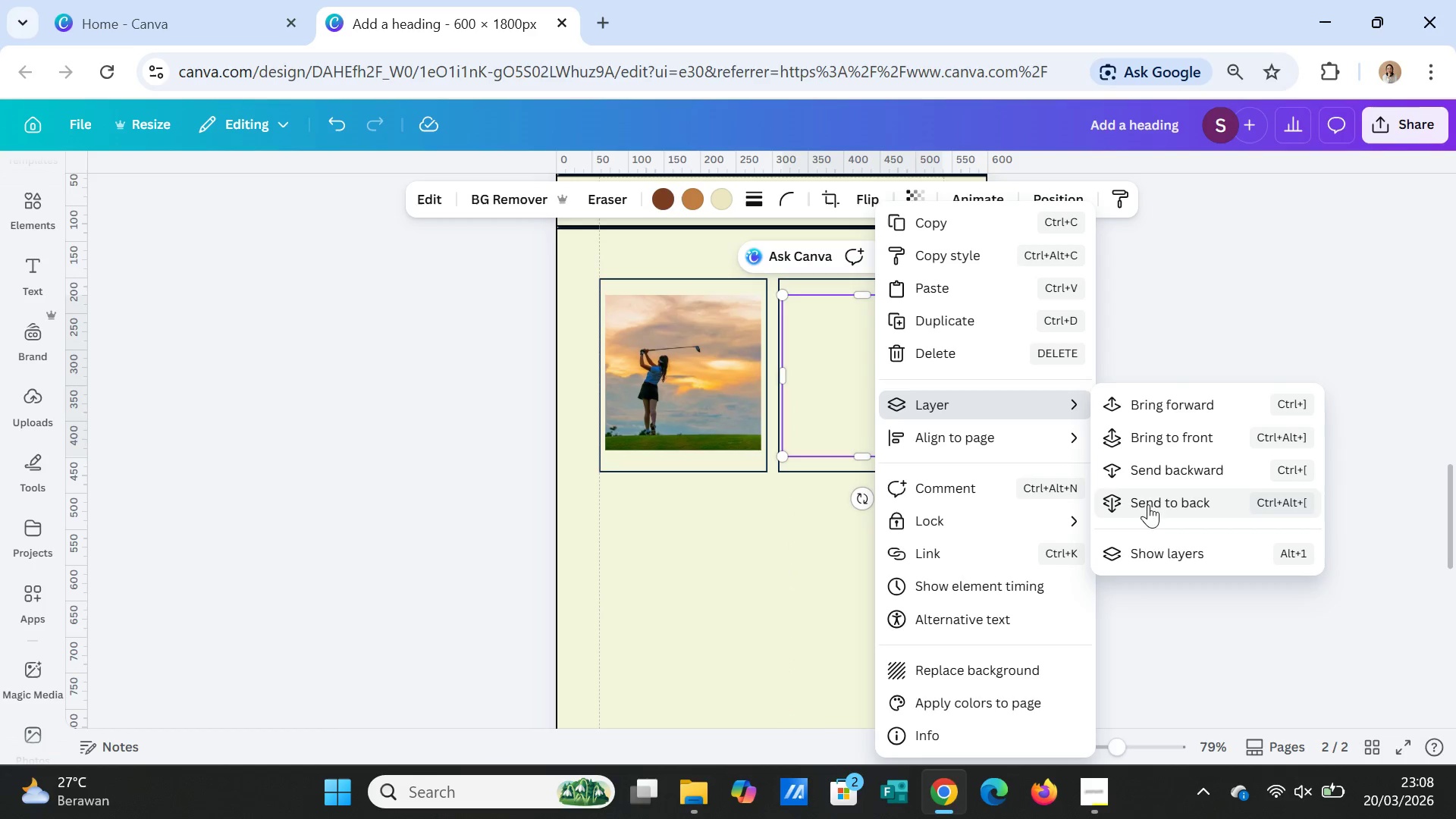 
left_click([1148, 497])
 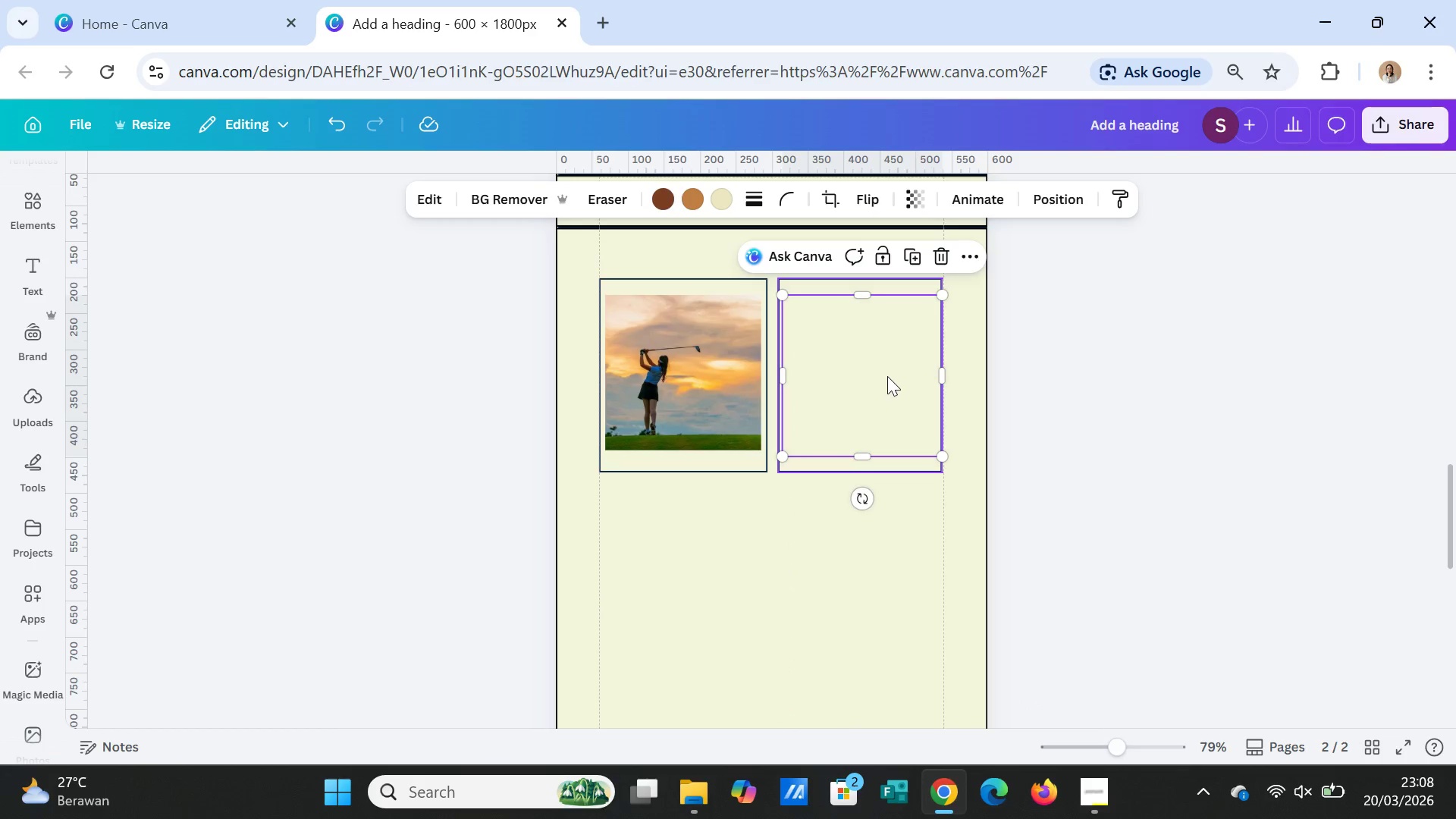 
left_click([887, 376])
 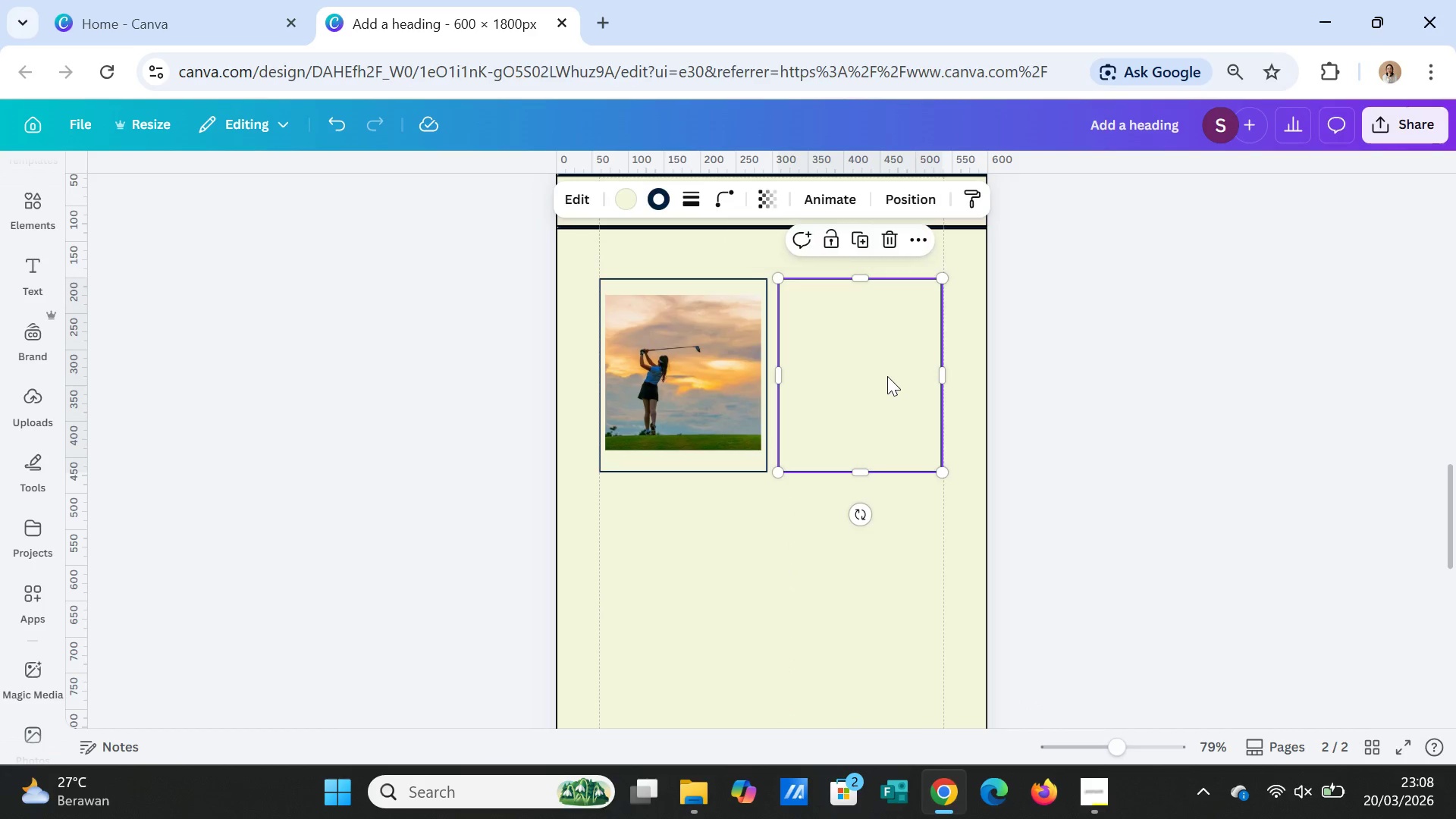 
right_click([887, 376])
 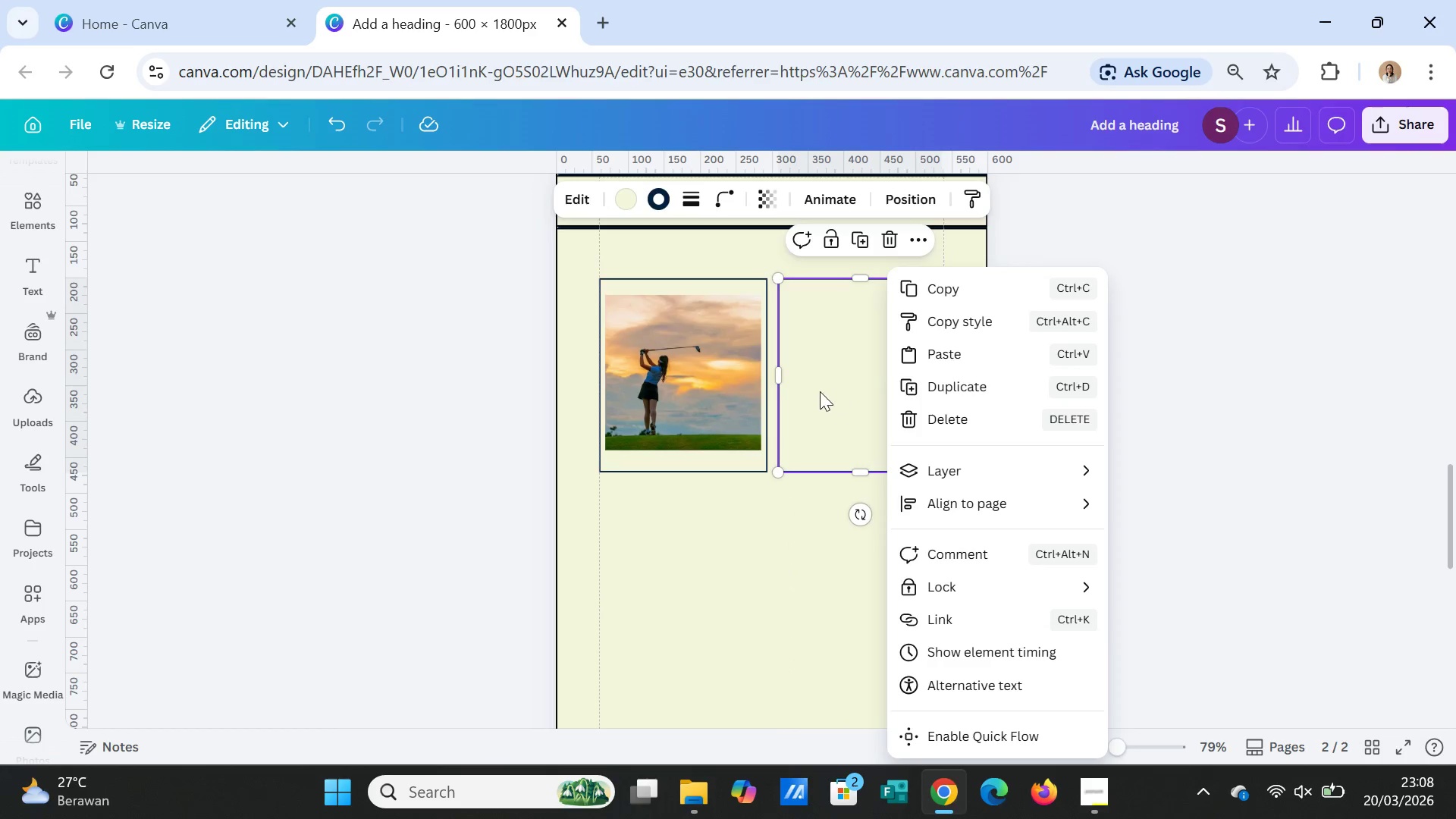 
left_click([820, 391])
 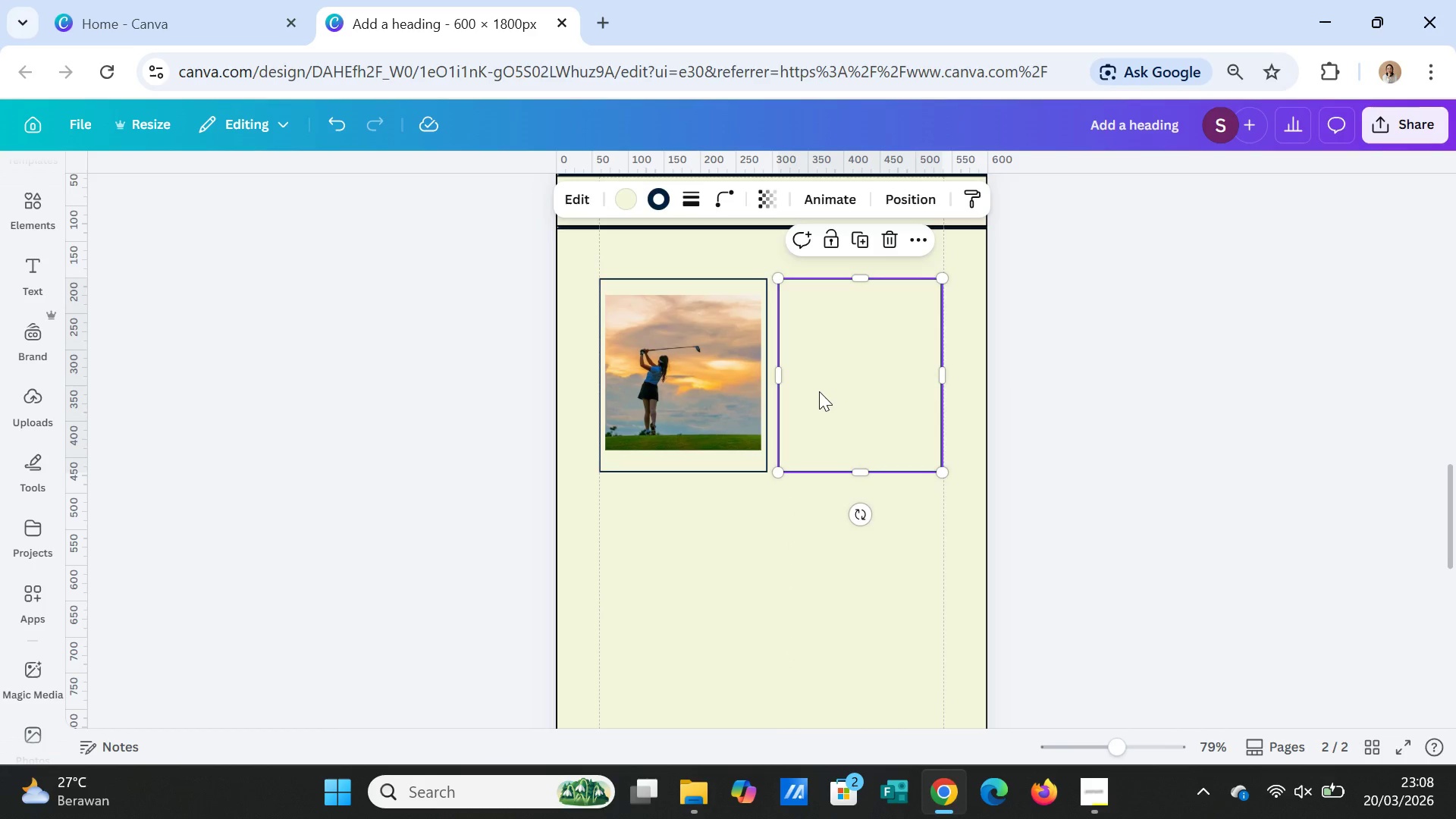 
right_click([819, 391])
 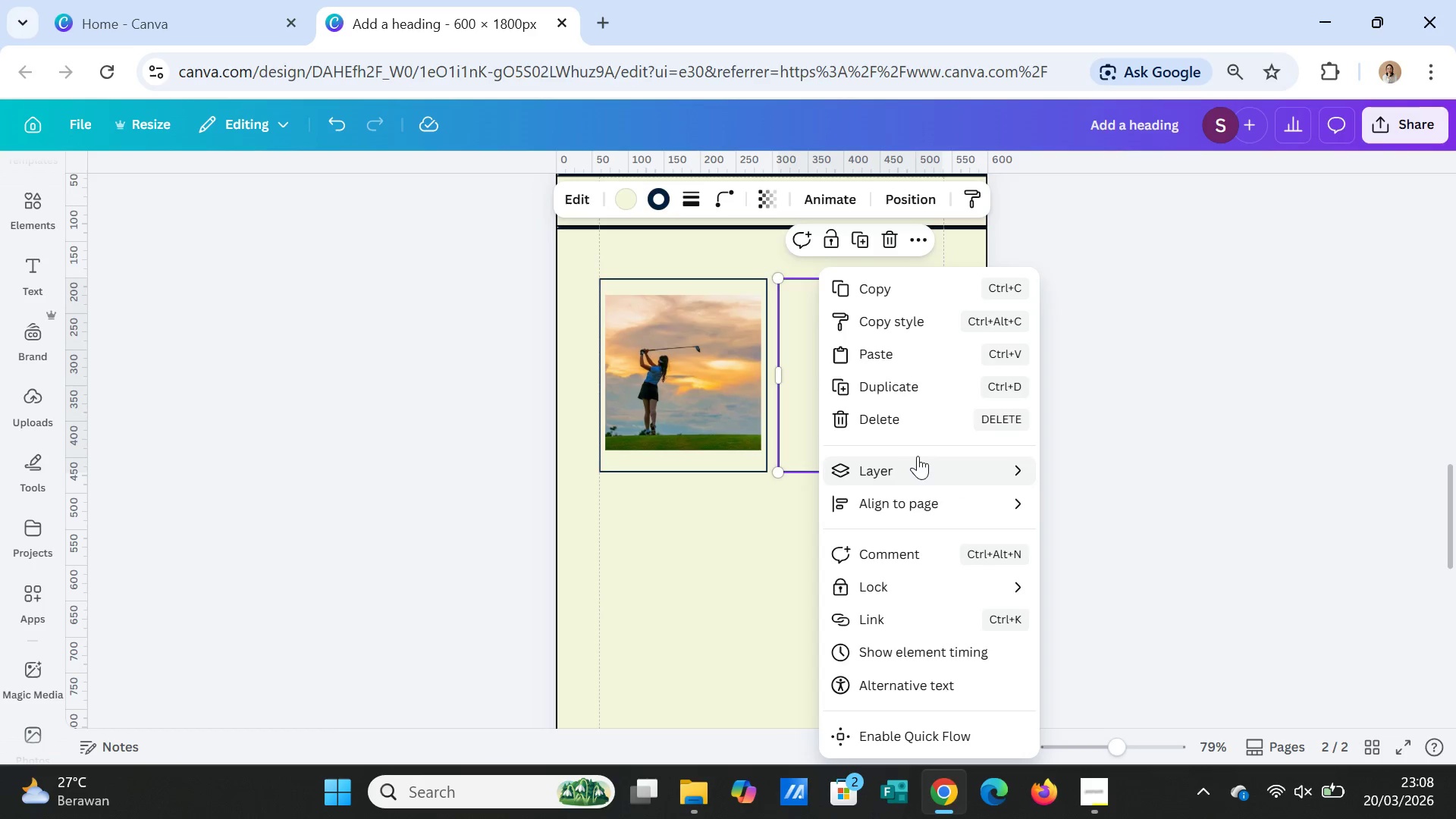 
left_click([918, 456])
 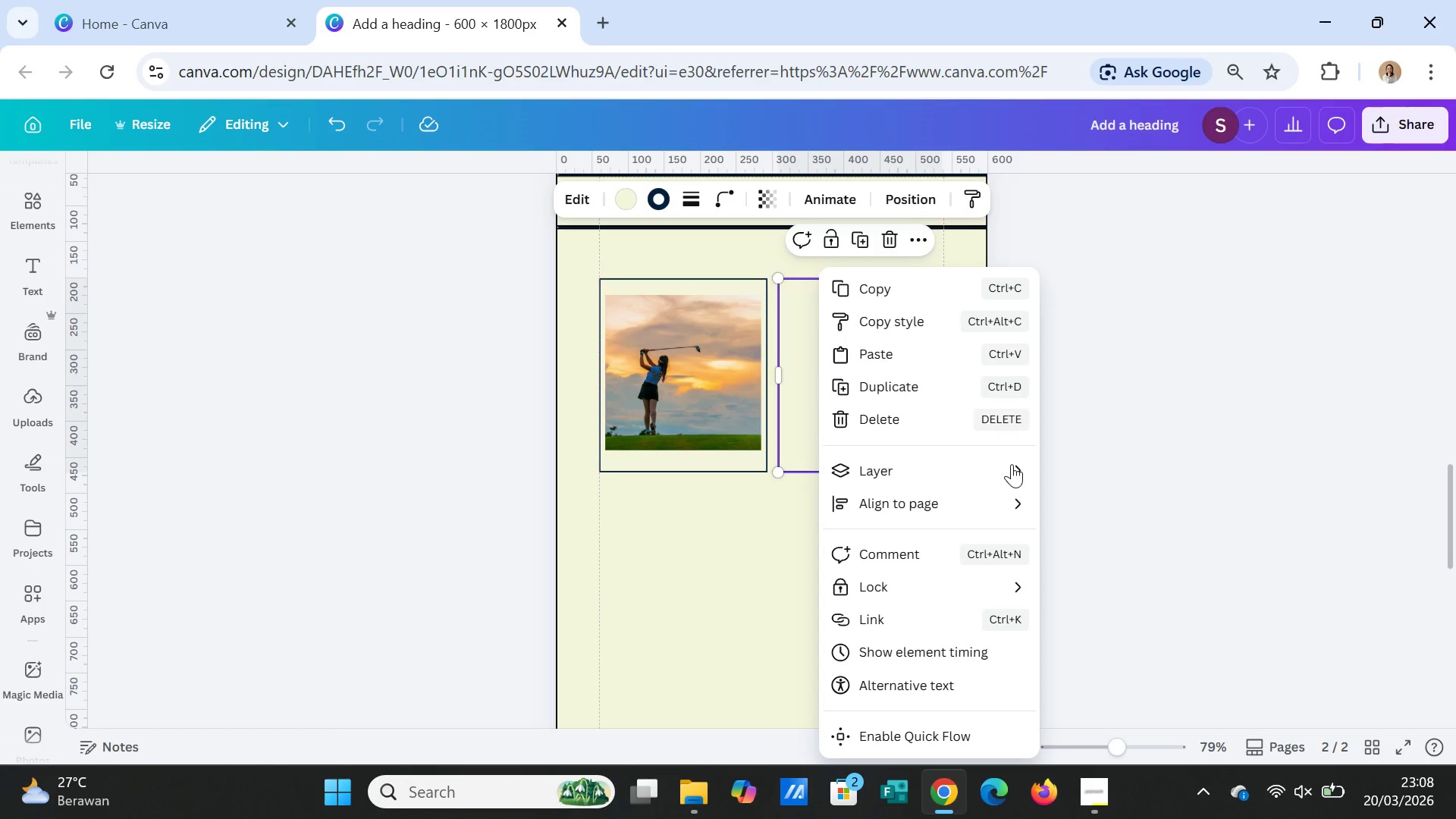 
left_click([1012, 464])
 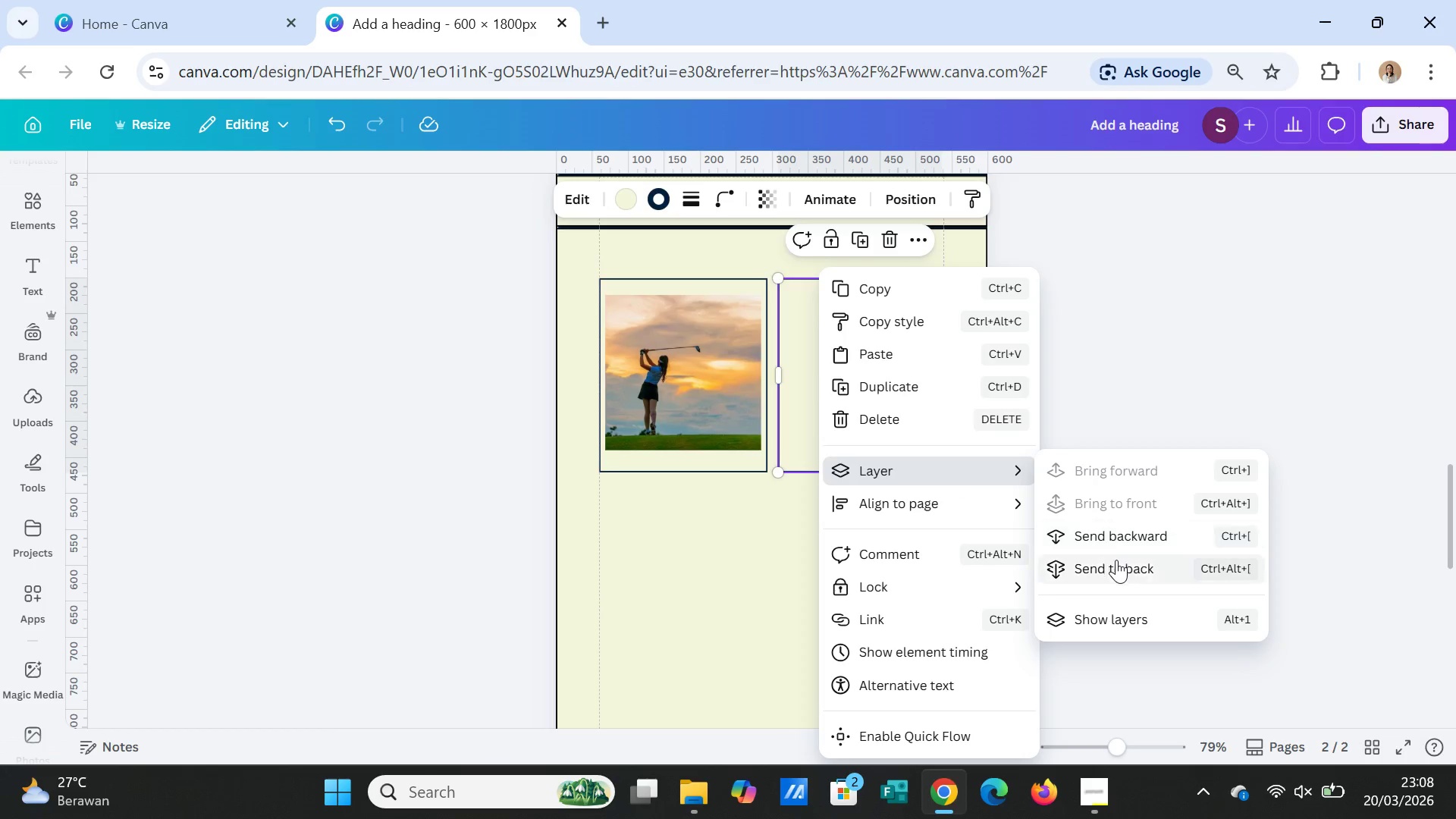 
left_click([1116, 562])
 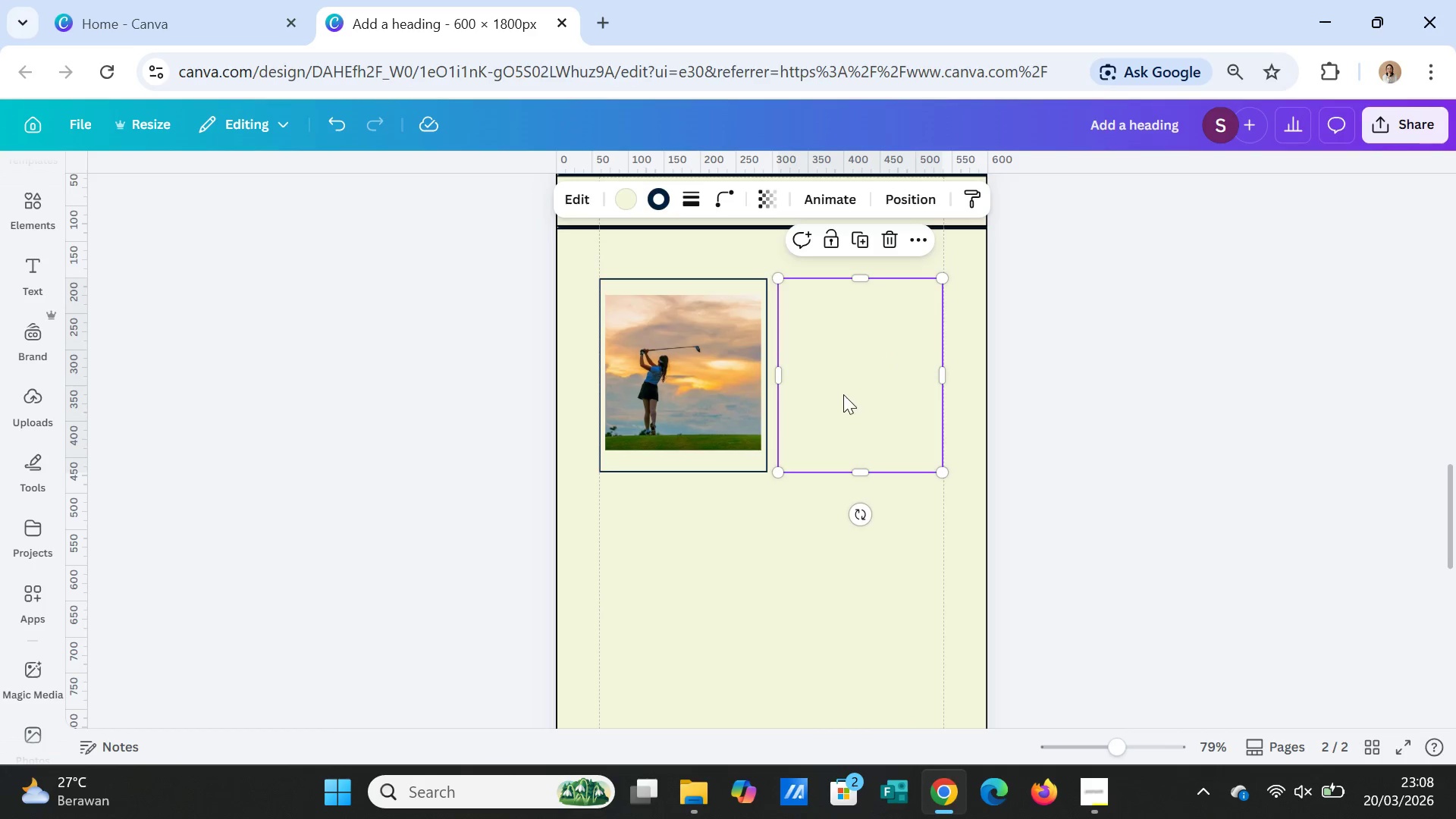 
left_click([843, 391])
 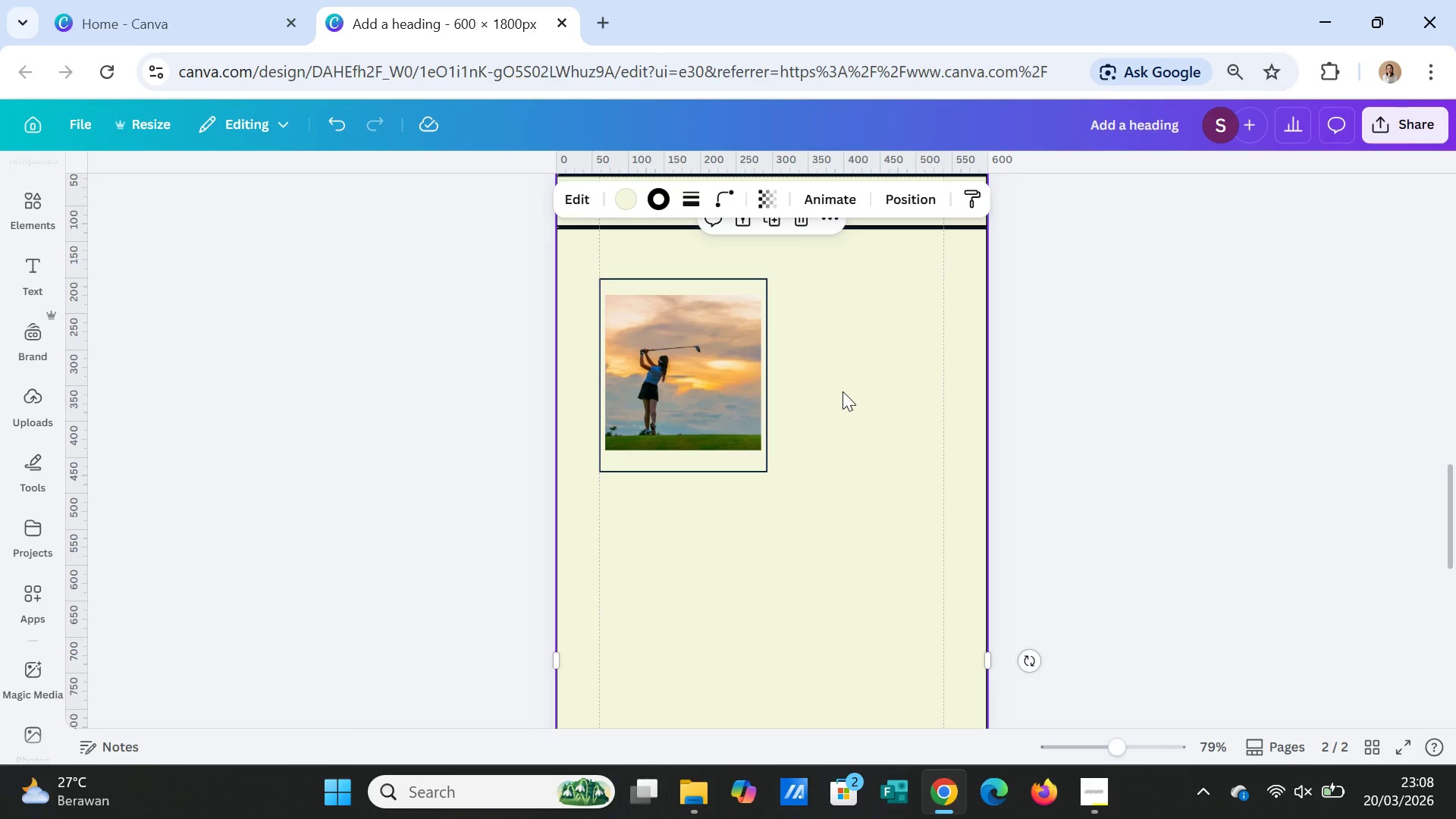 
right_click([843, 391])
 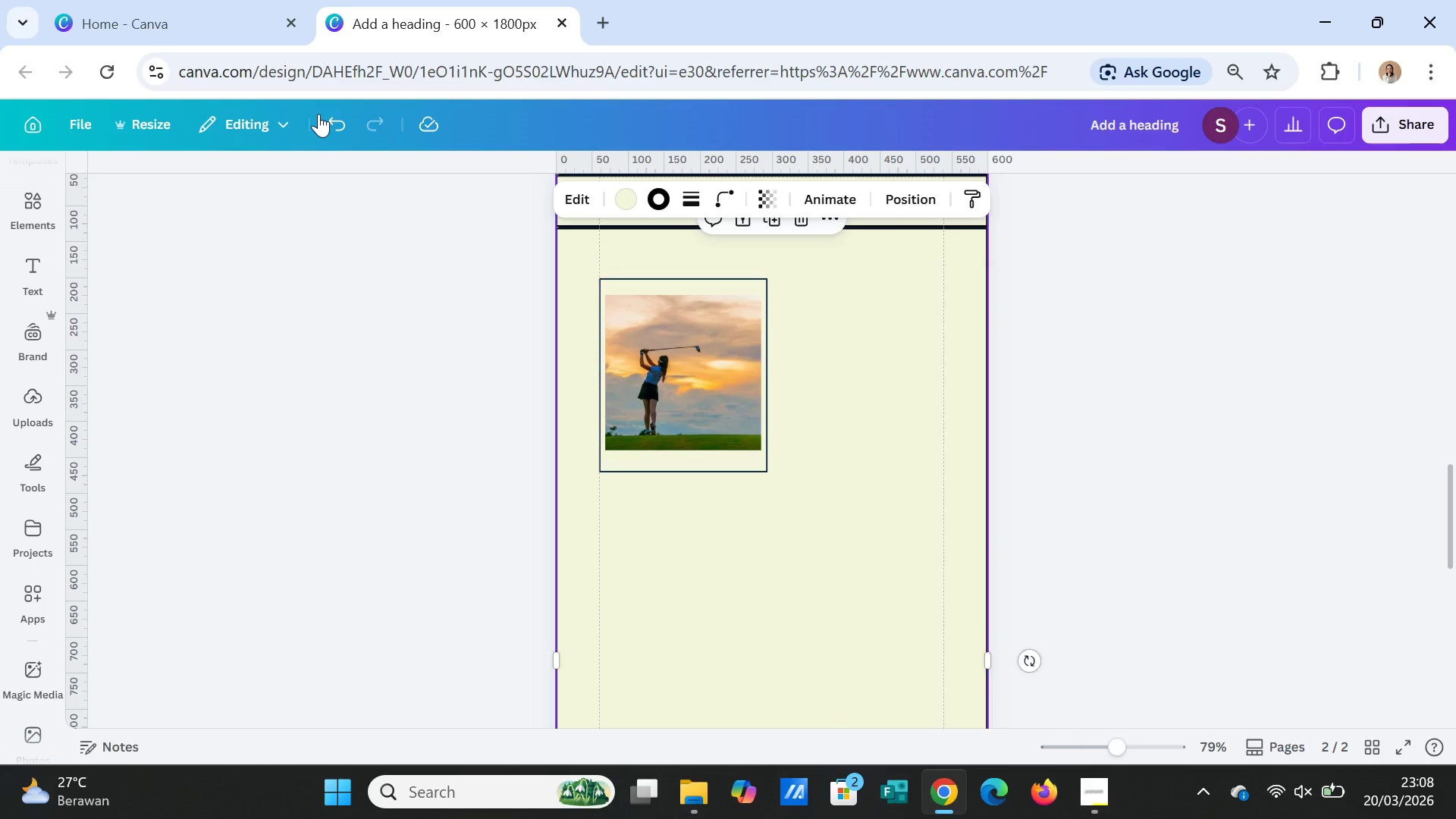 
double_click([337, 124])
 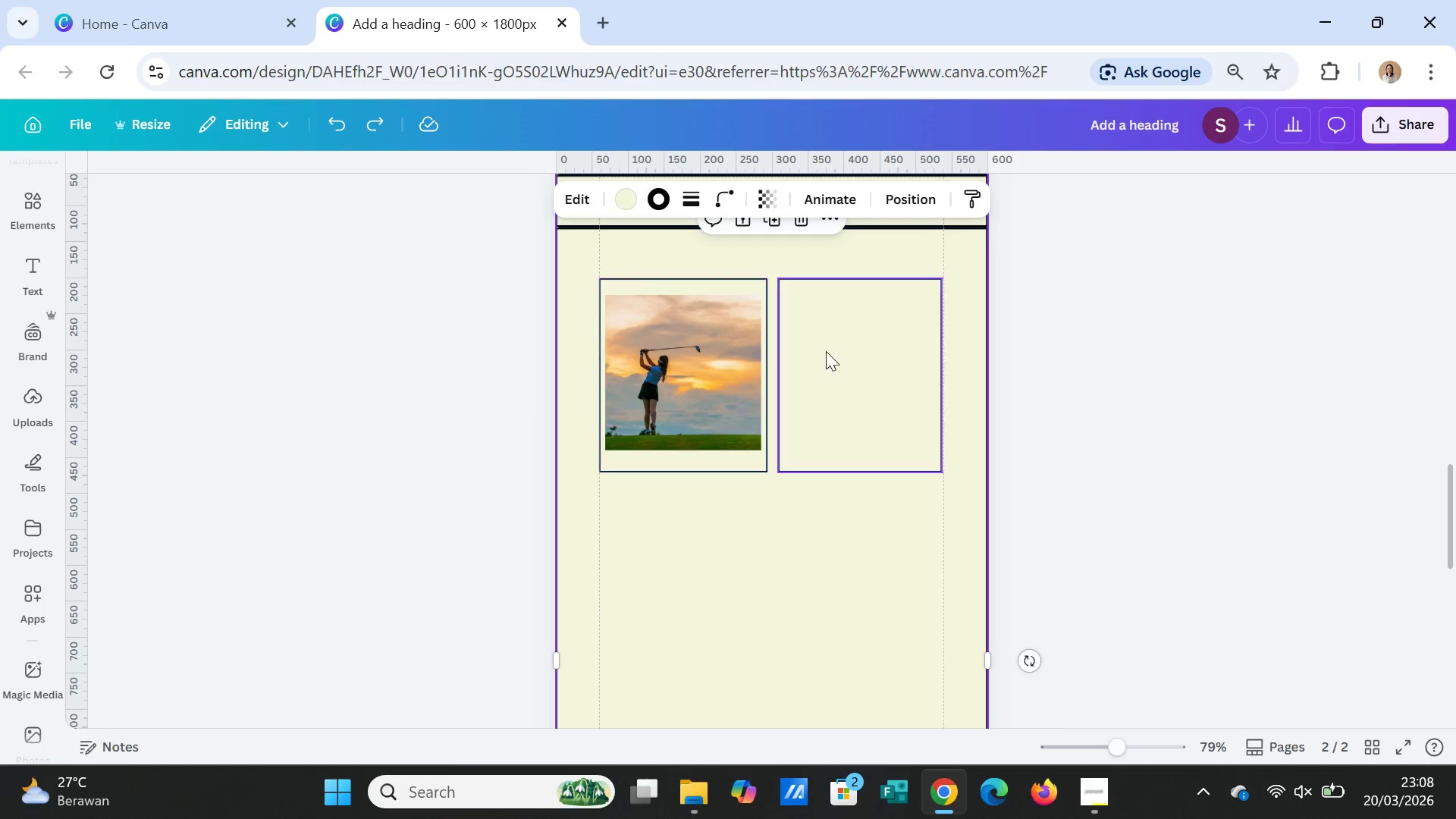 
left_click([837, 358])
 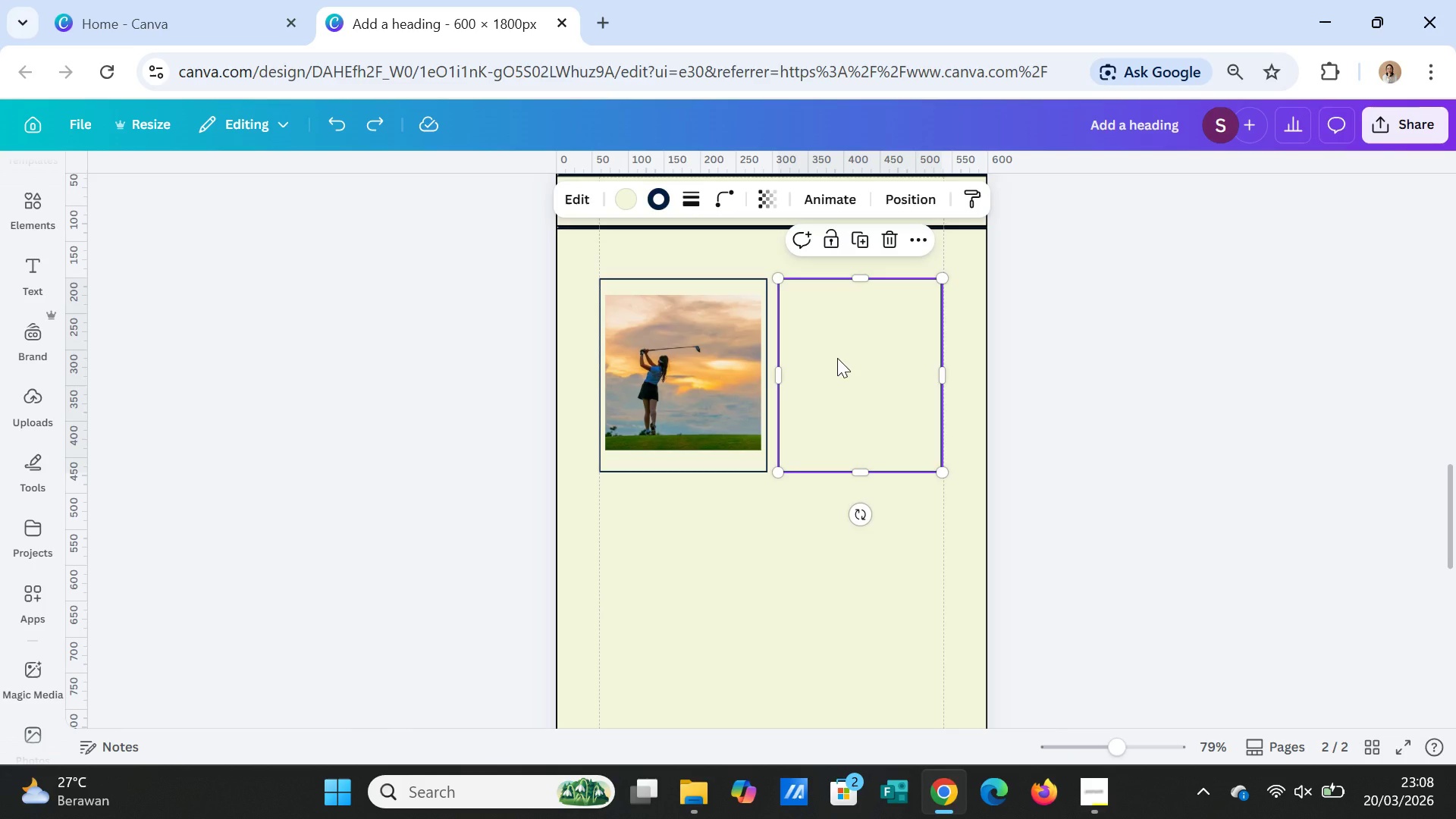 
right_click([837, 358])
 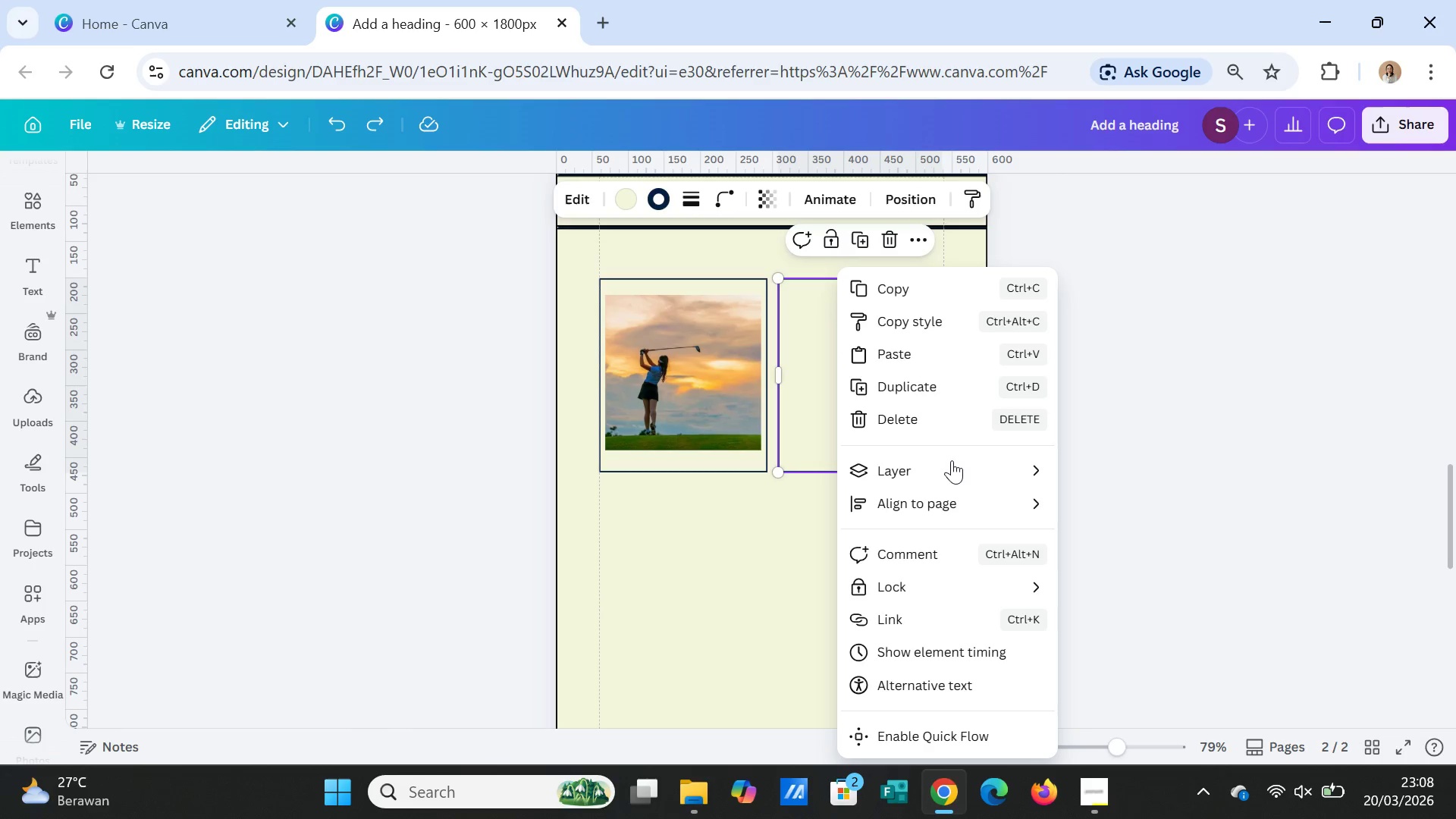 
left_click([952, 464])
 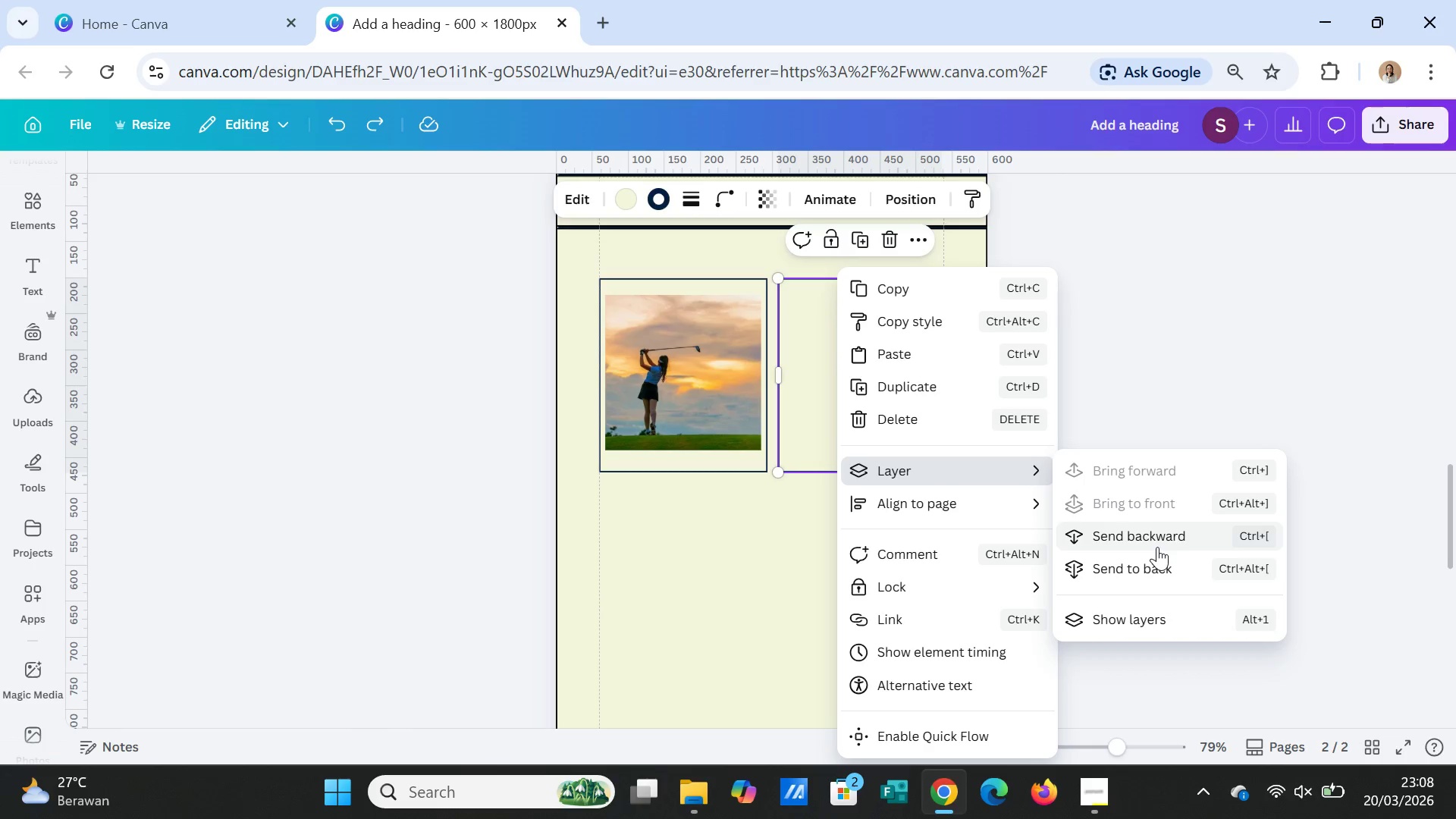 
left_click([1156, 547])
 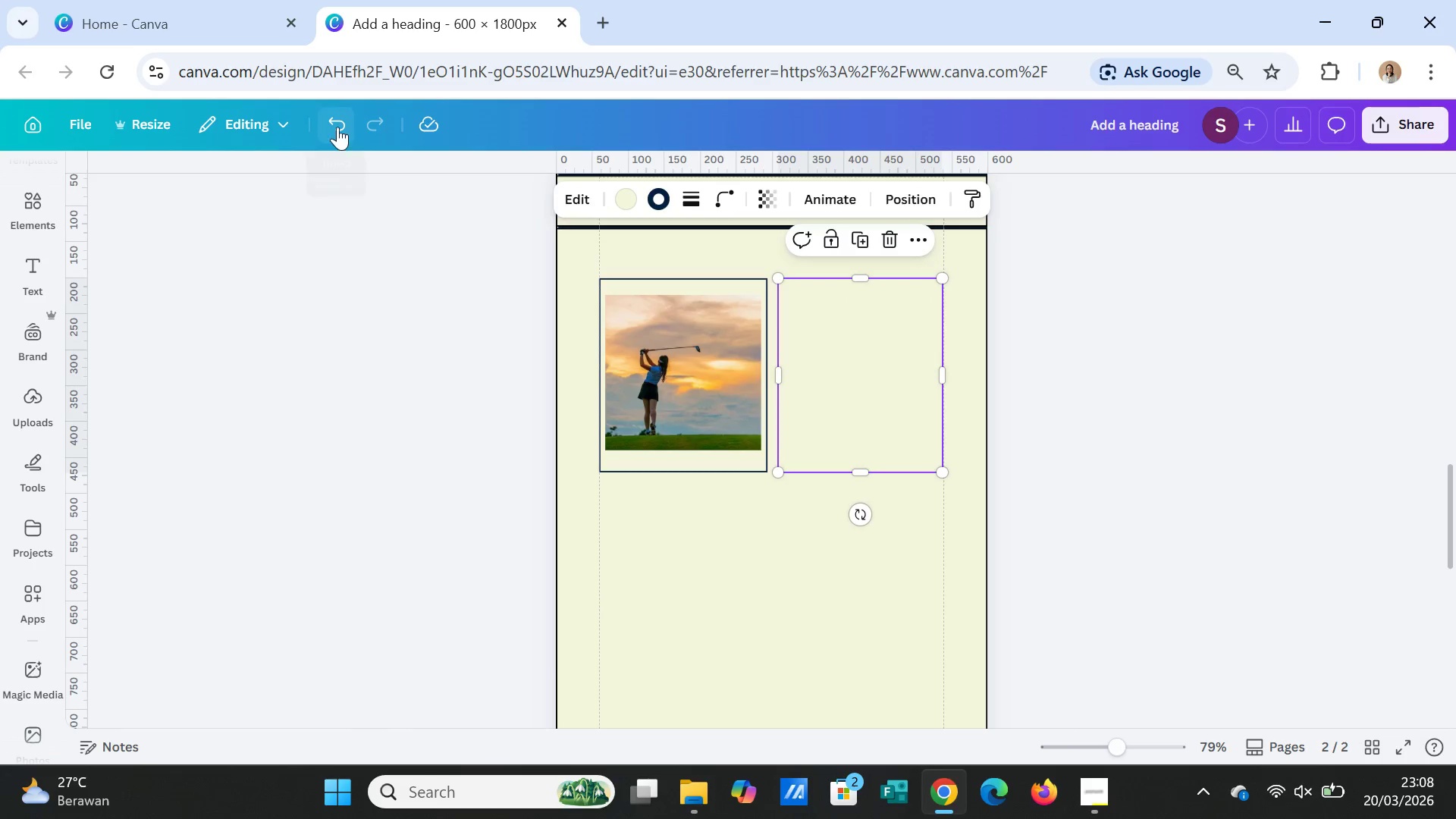 
double_click([340, 122])
 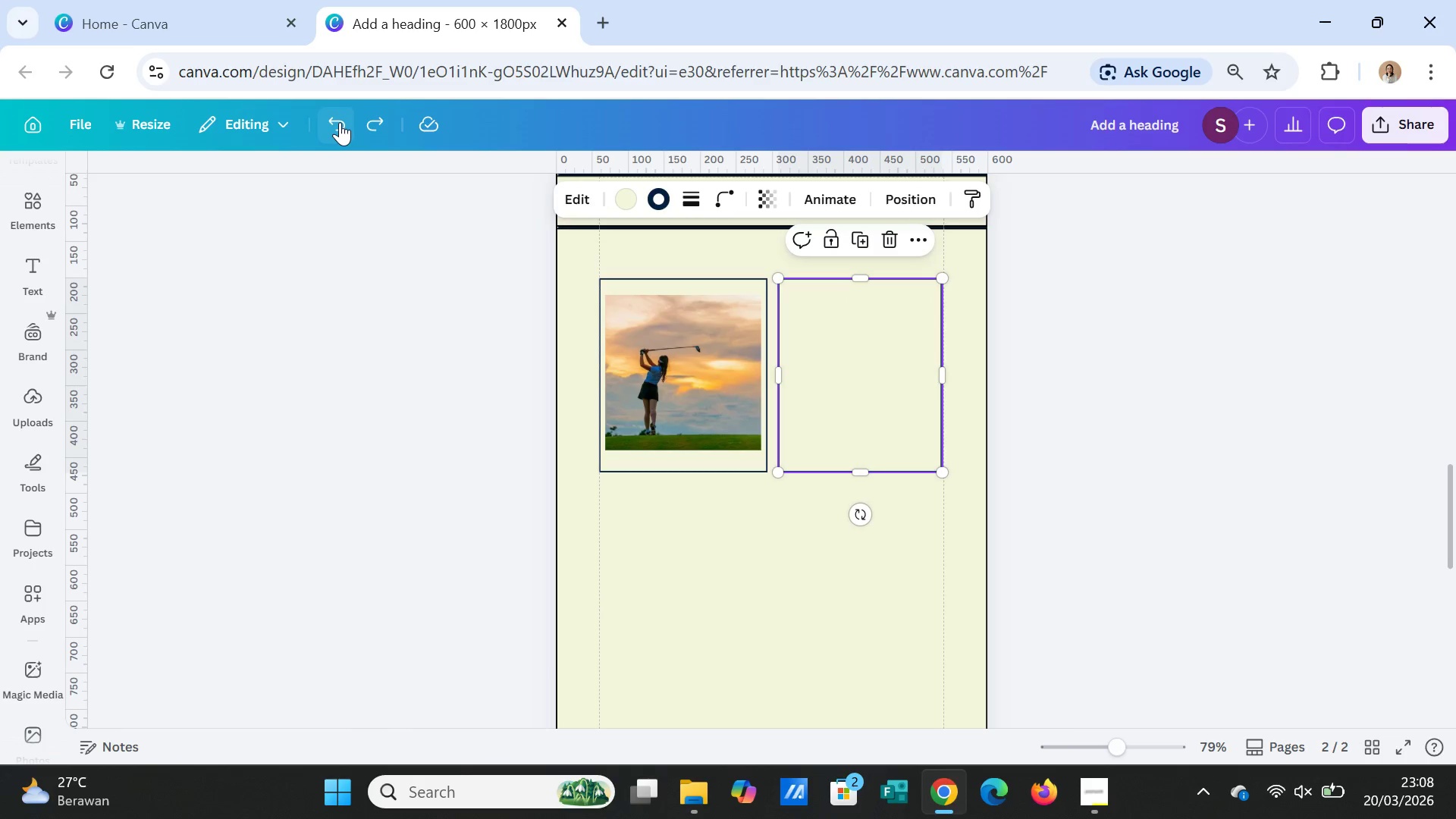 
left_click([340, 122])
 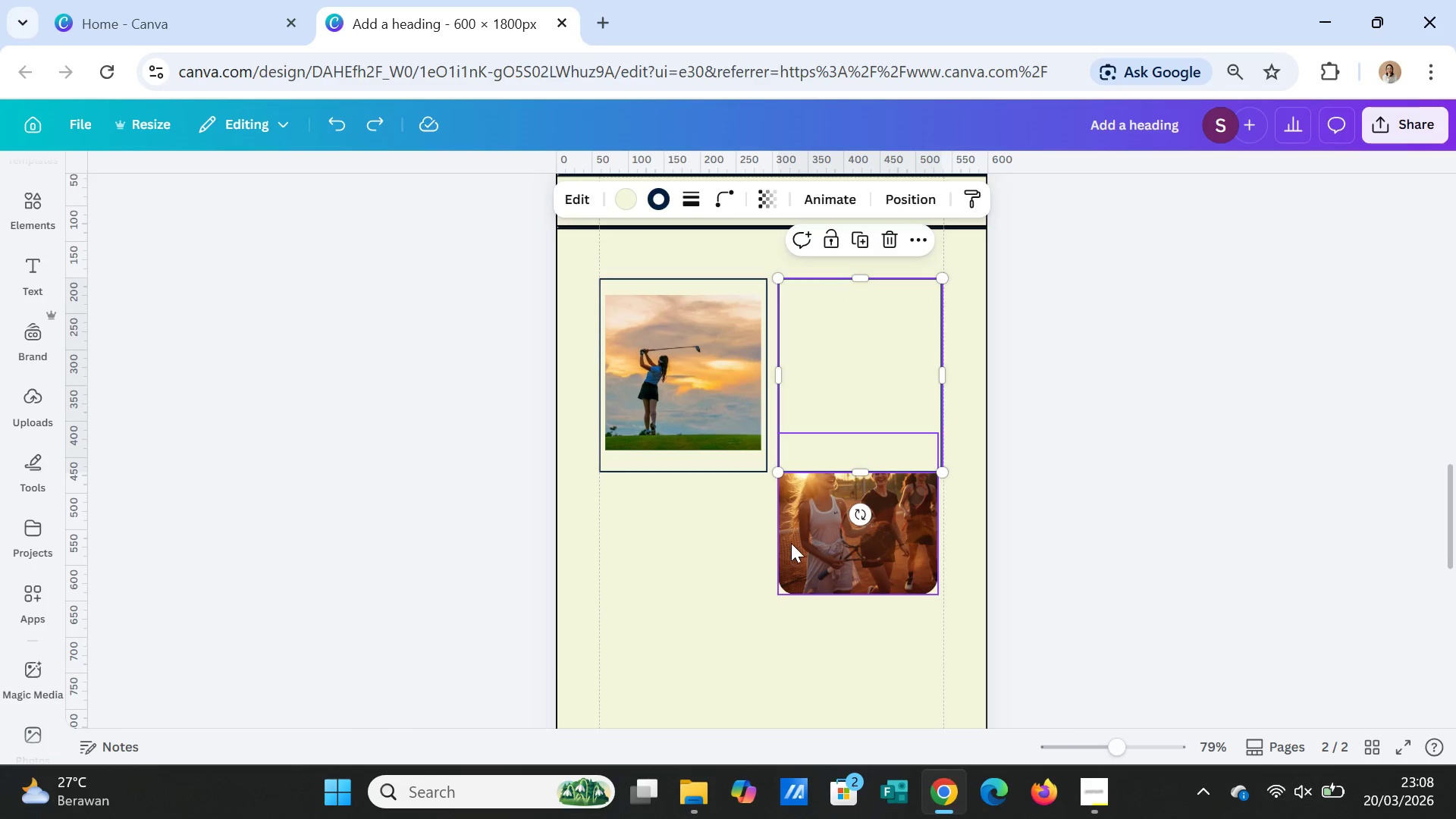 
left_click([804, 544])
 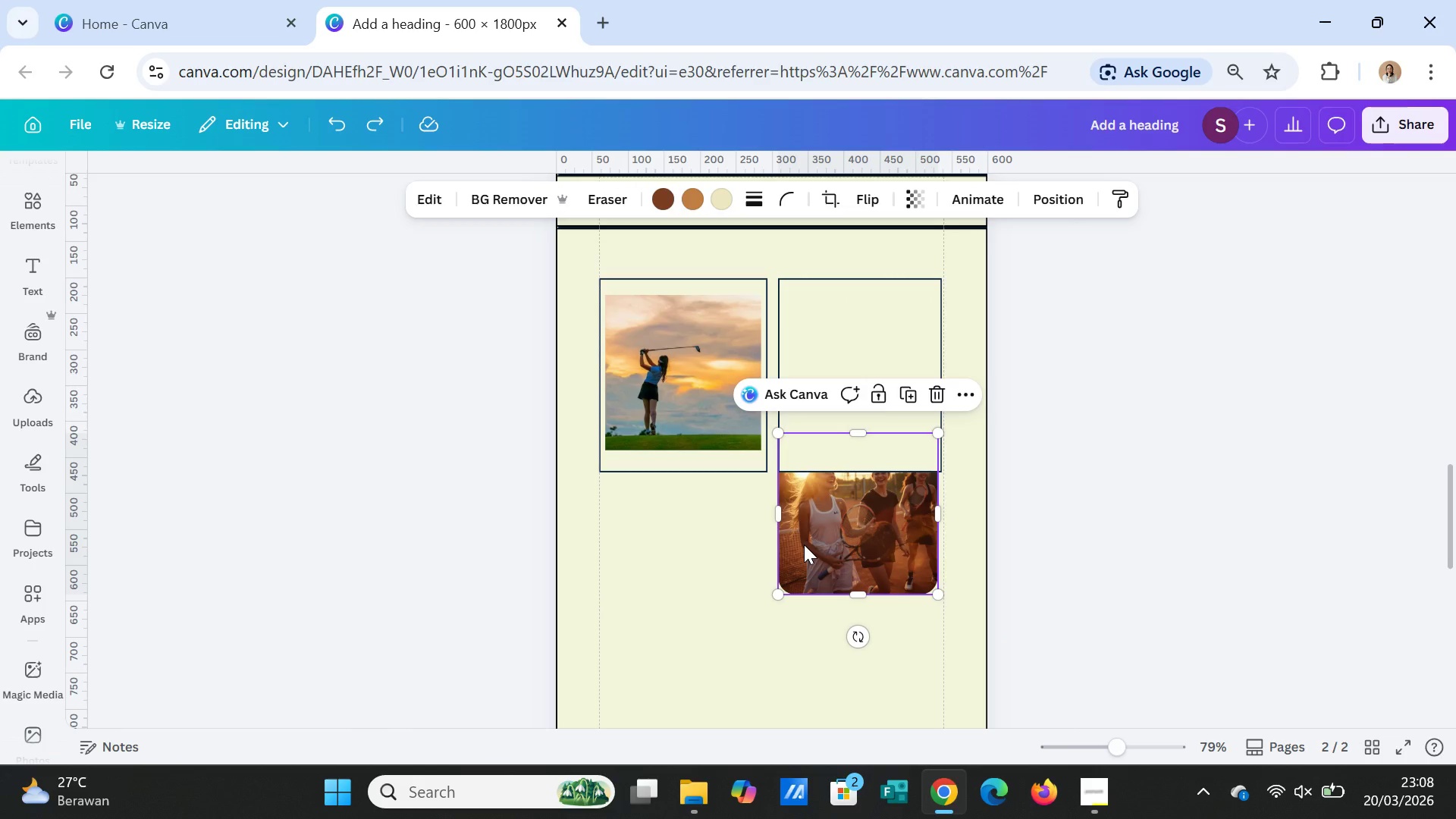 
left_click_drag(start_coordinate=[804, 544], to_coordinate=[806, 412])
 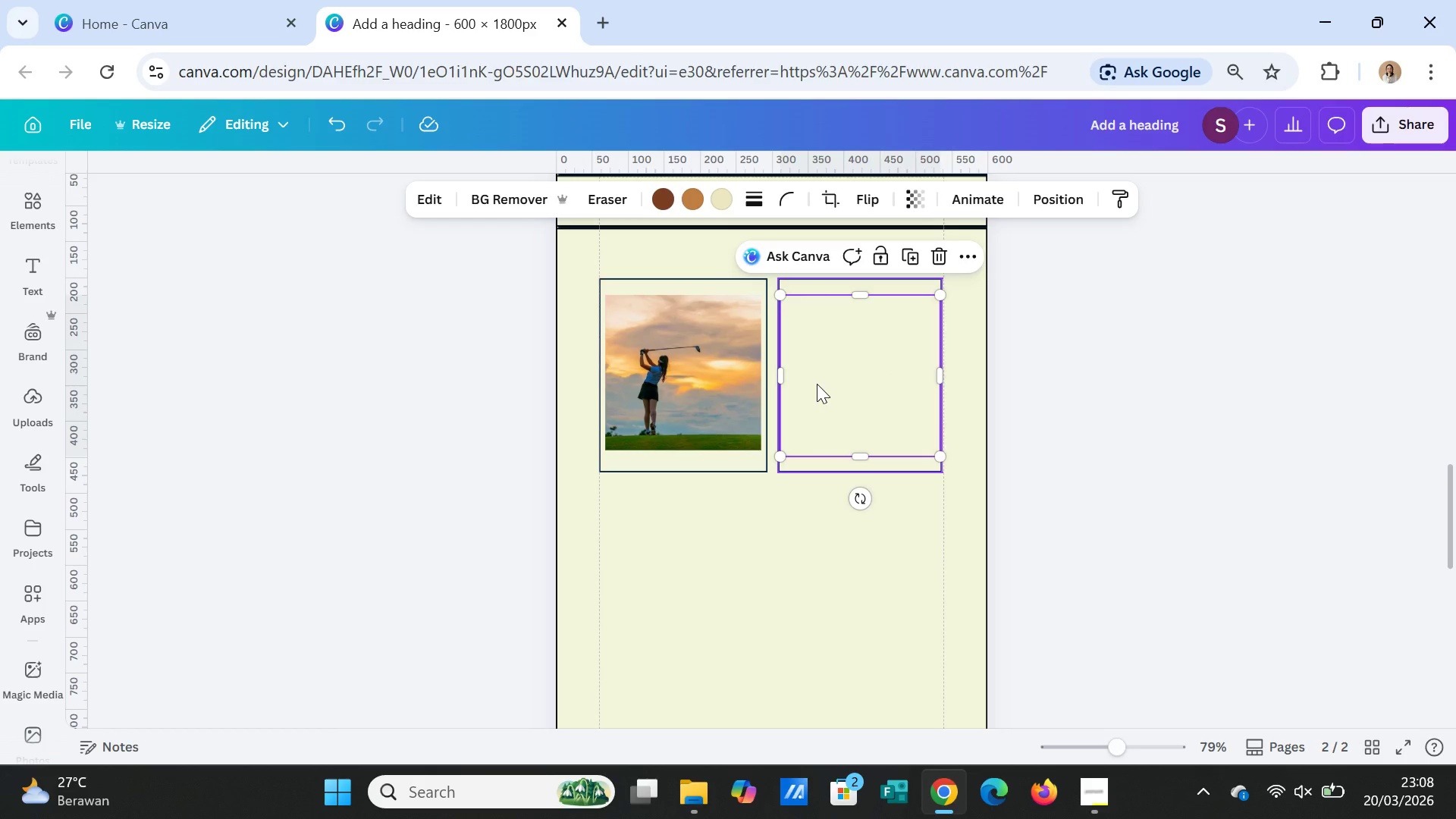 
left_click([817, 384])
 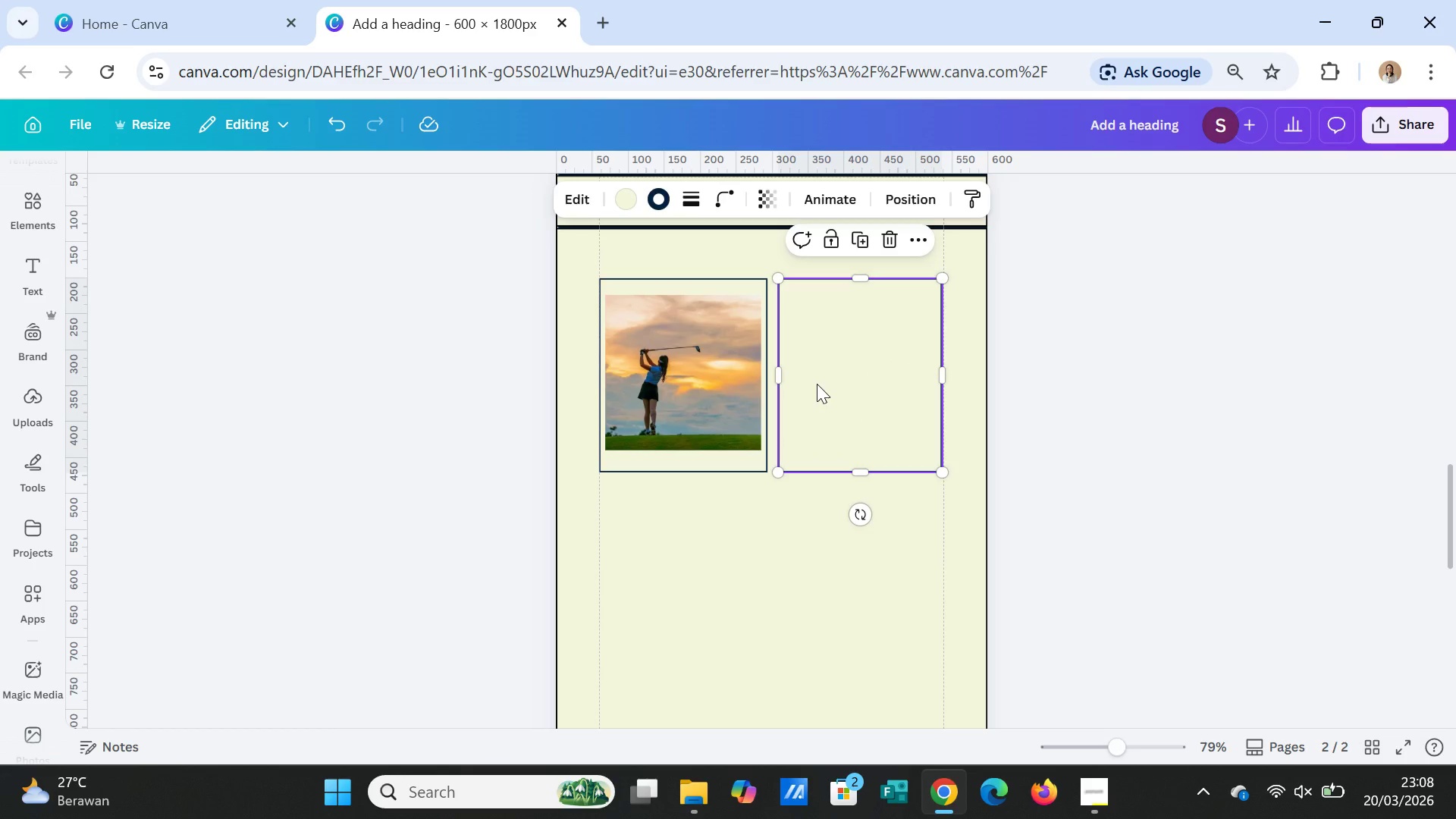 
right_click([817, 384])
 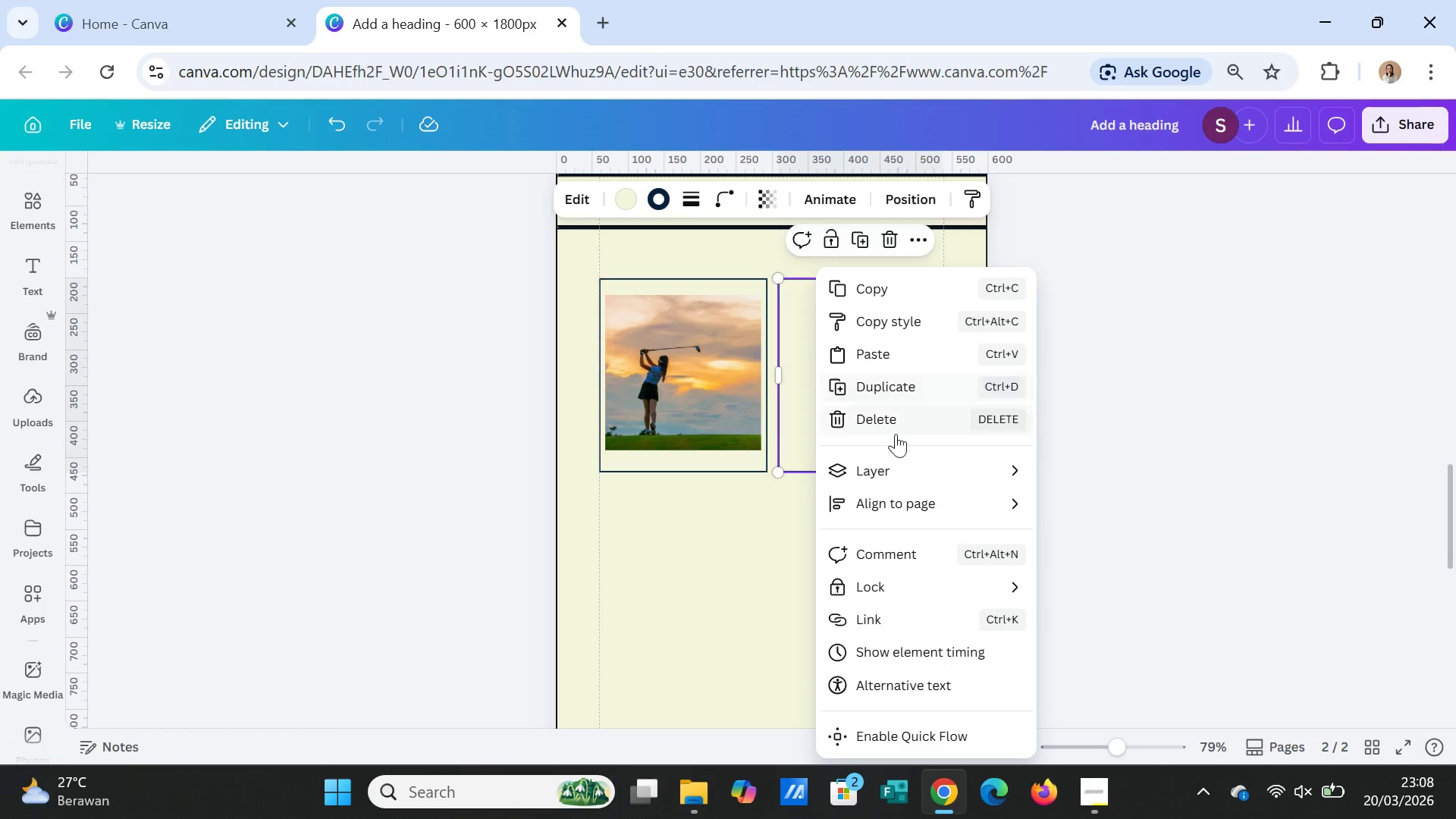 
left_click([907, 459])
 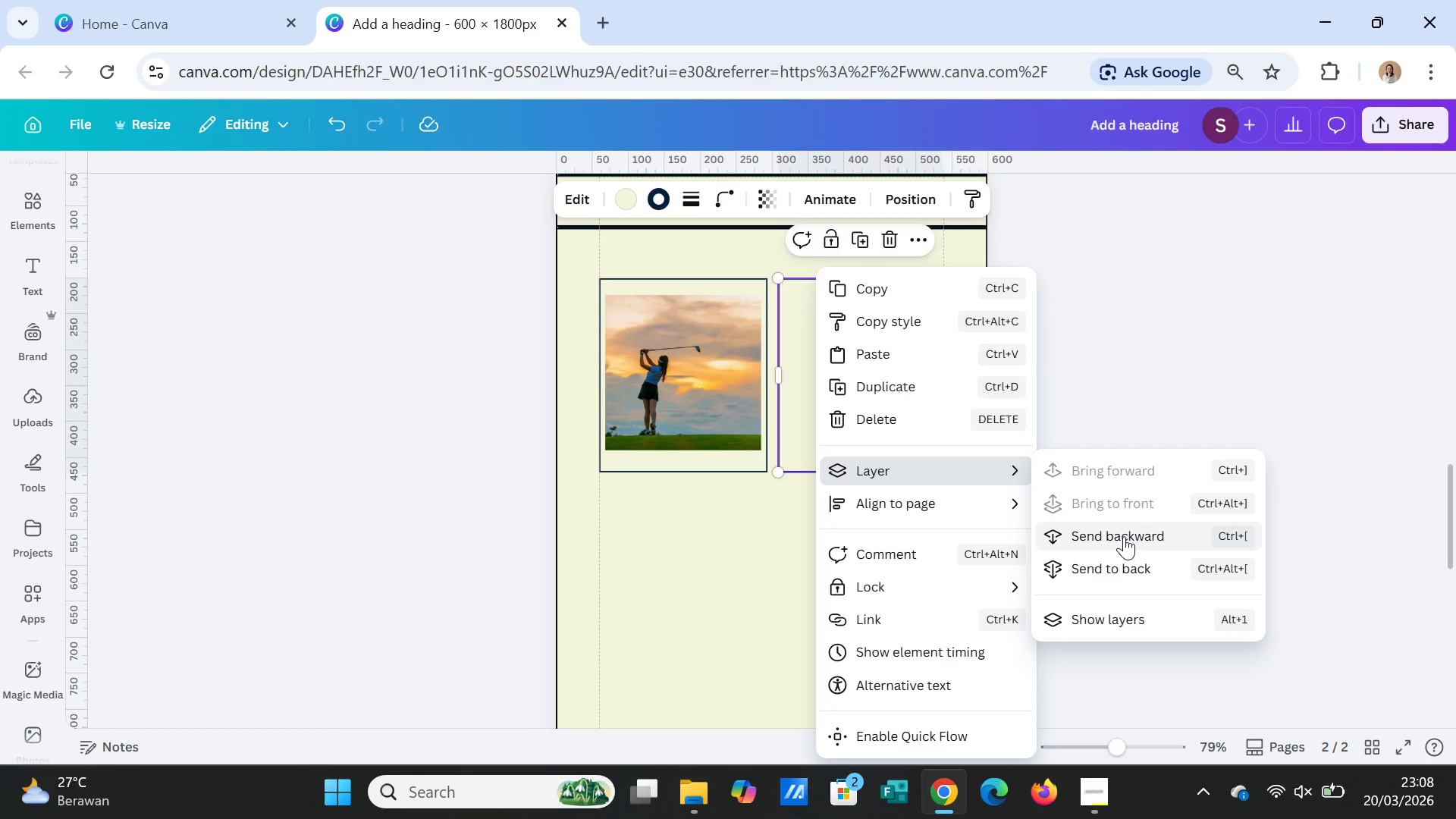 
left_click([1124, 536])
 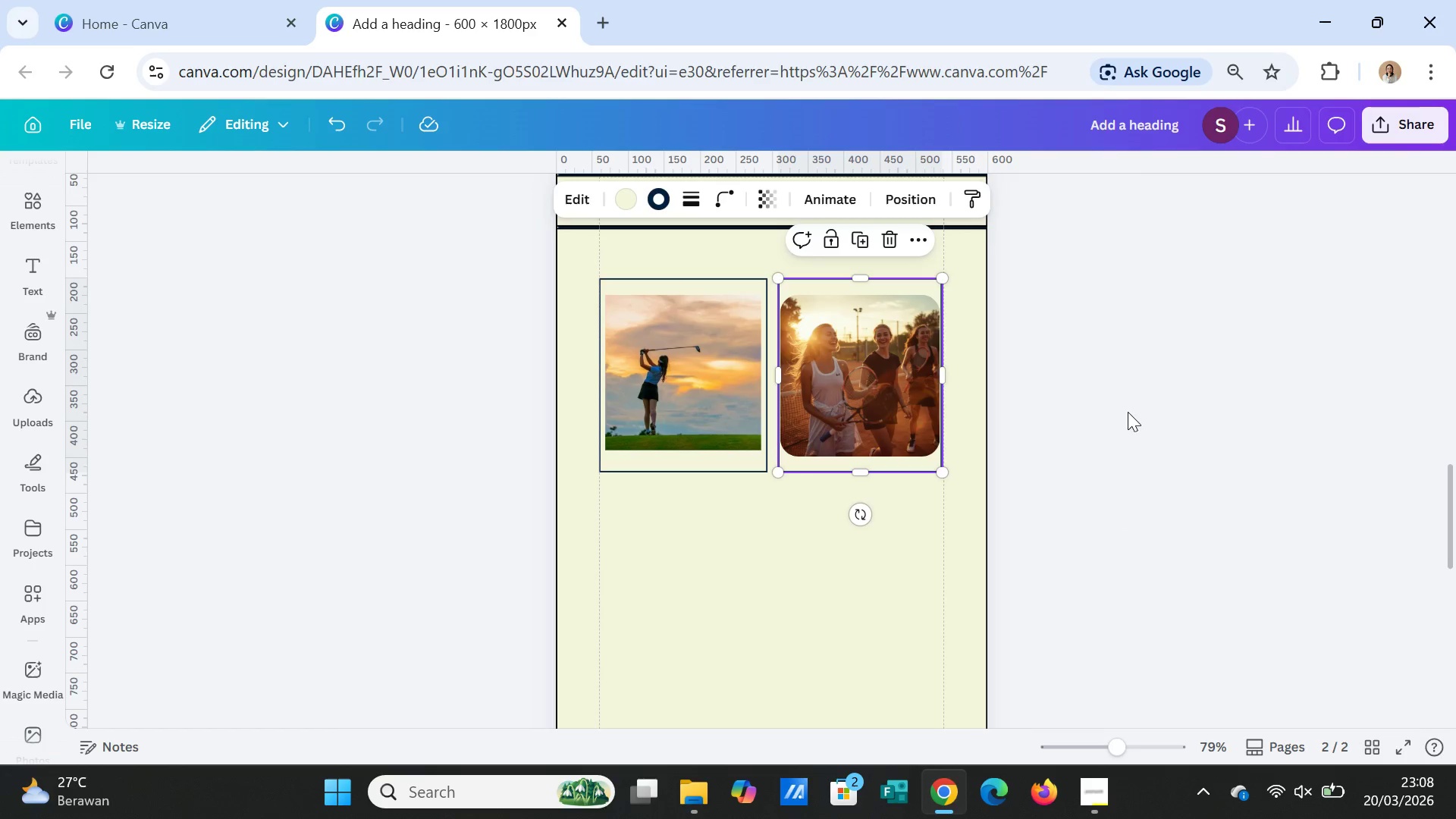 
left_click([1129, 407])
 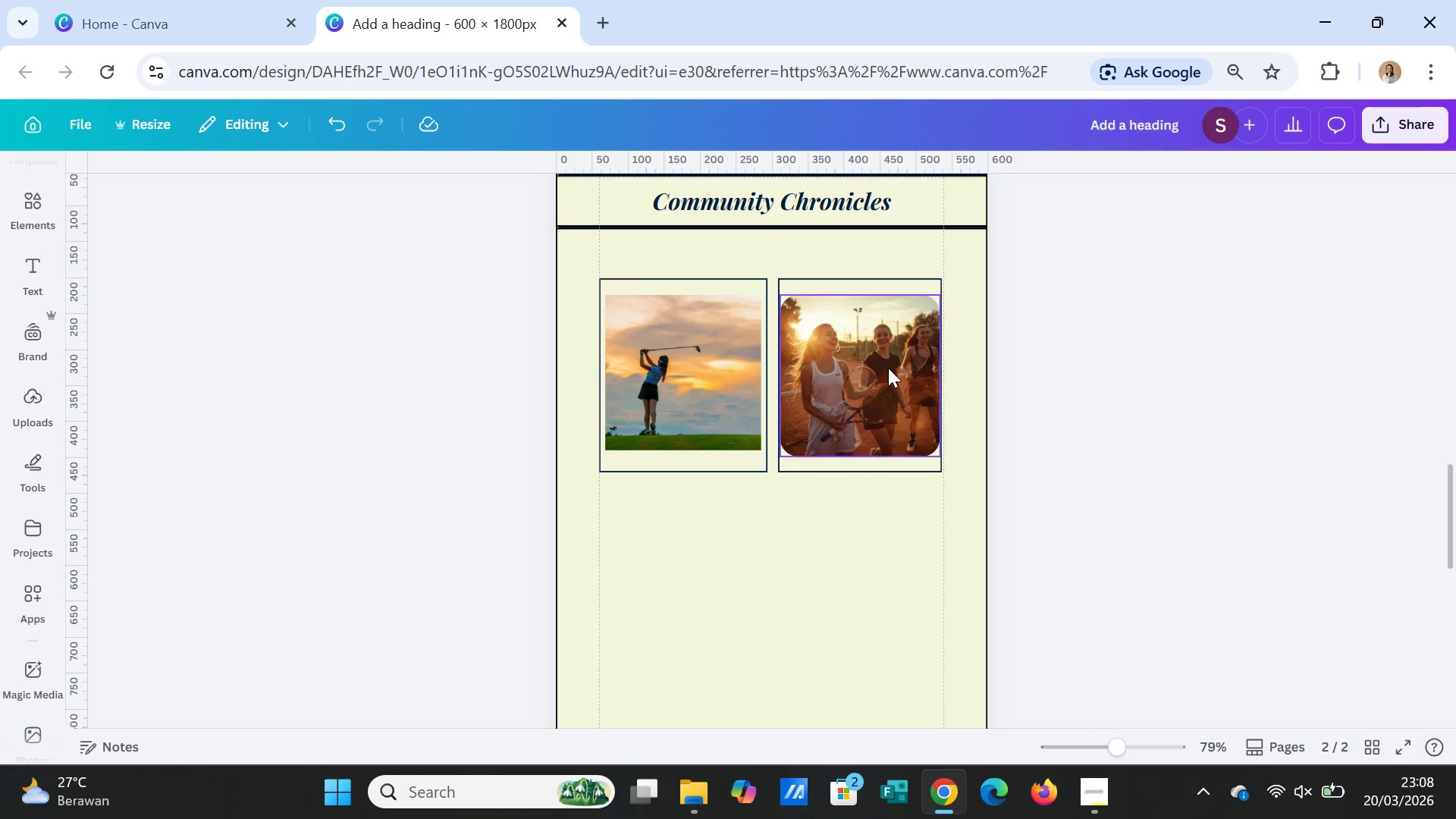 
left_click([884, 365])
 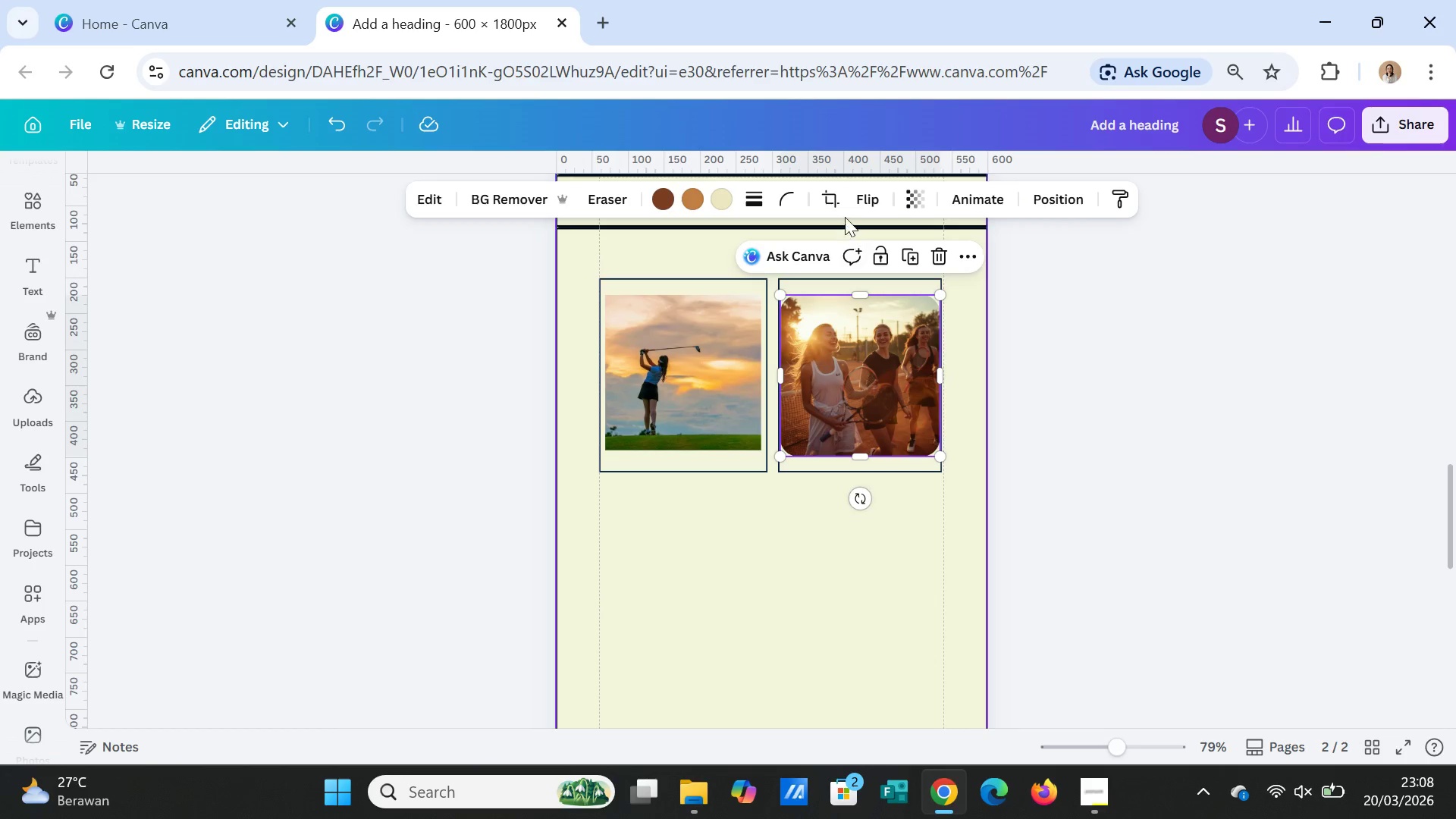 
mouse_move([855, 199])
 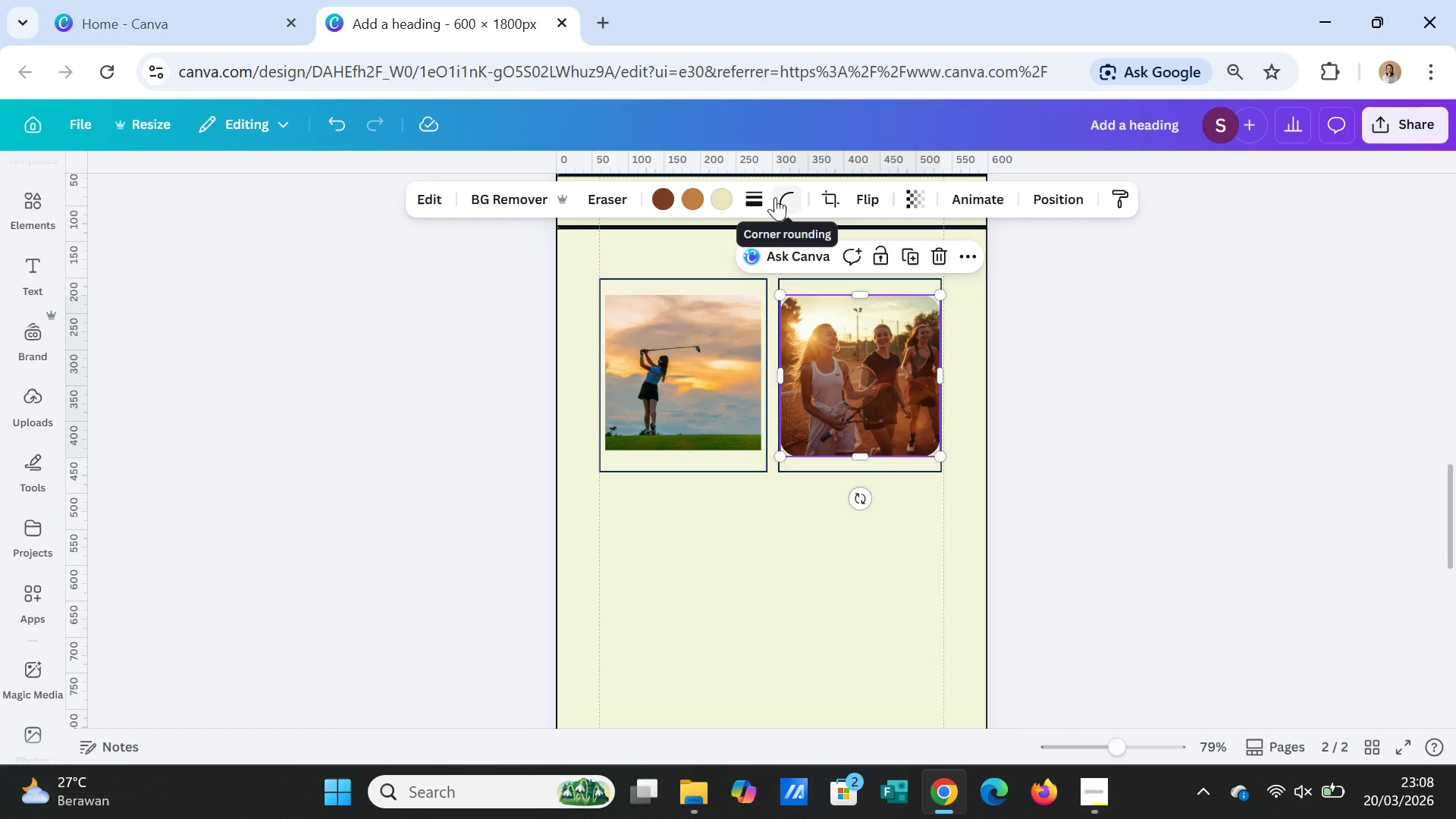 
left_click([777, 197])
 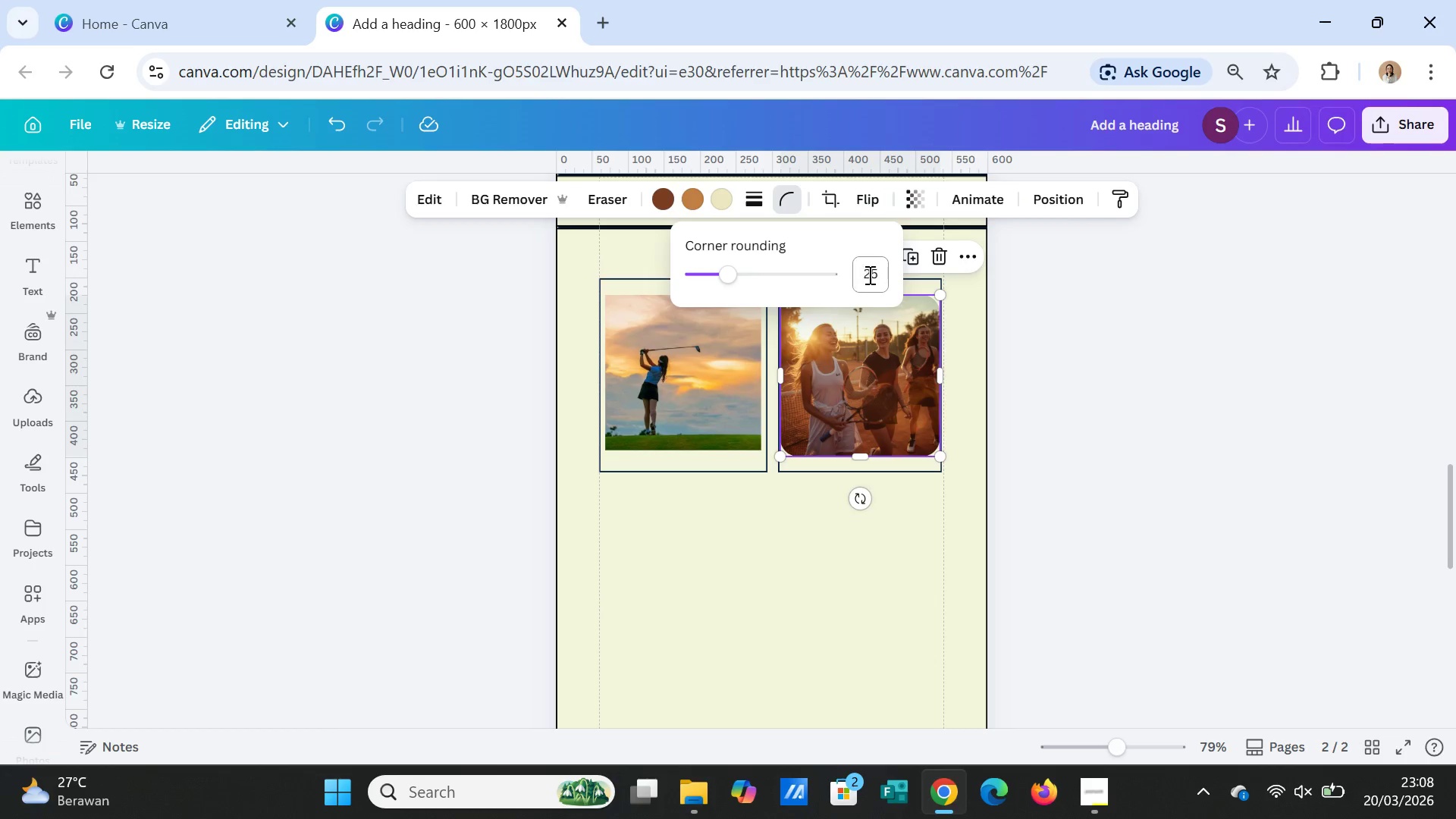 
left_click_drag(start_coordinate=[875, 274], to_coordinate=[834, 274])
 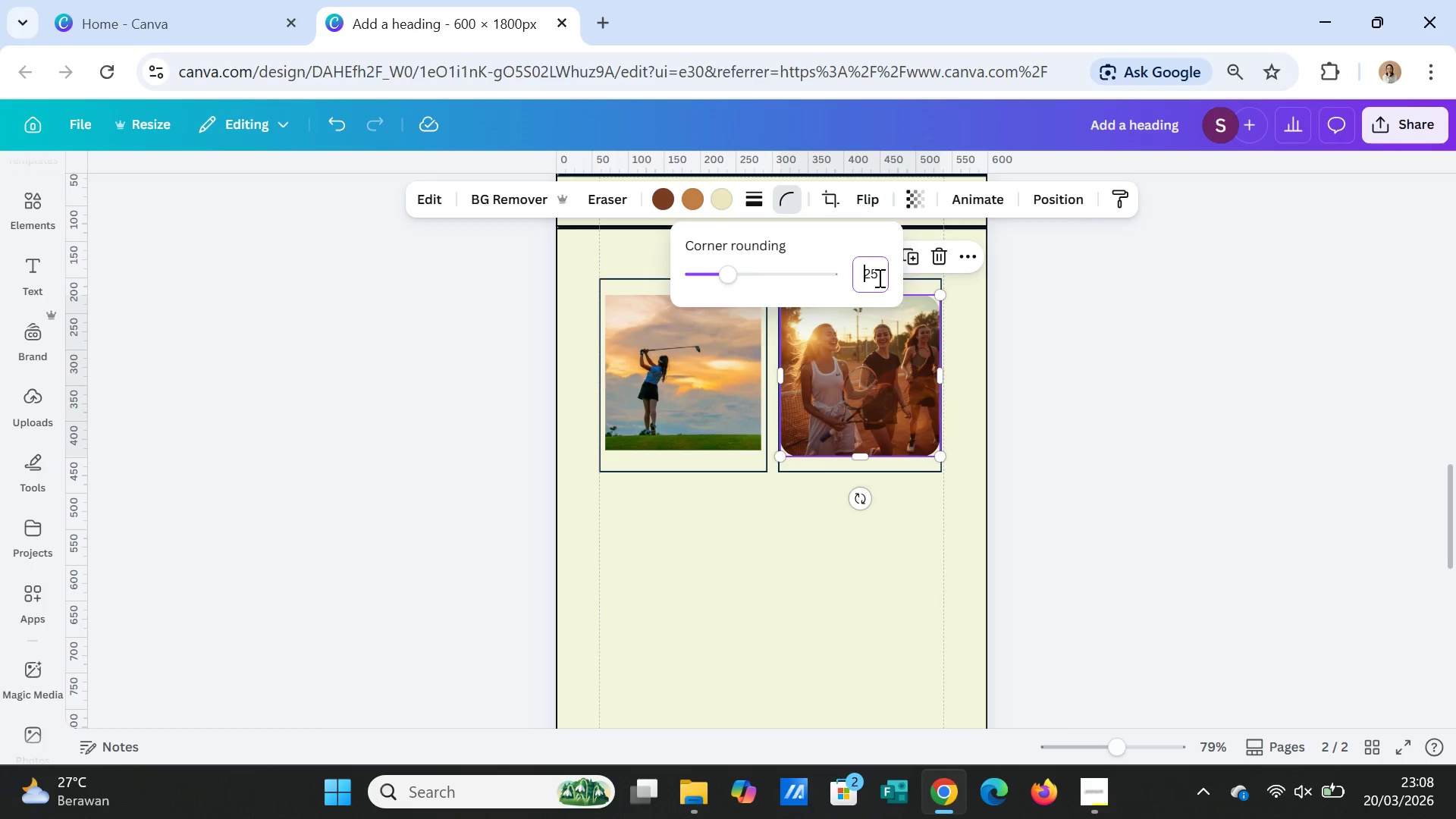 
left_click_drag(start_coordinate=[878, 278], to_coordinate=[858, 276])
 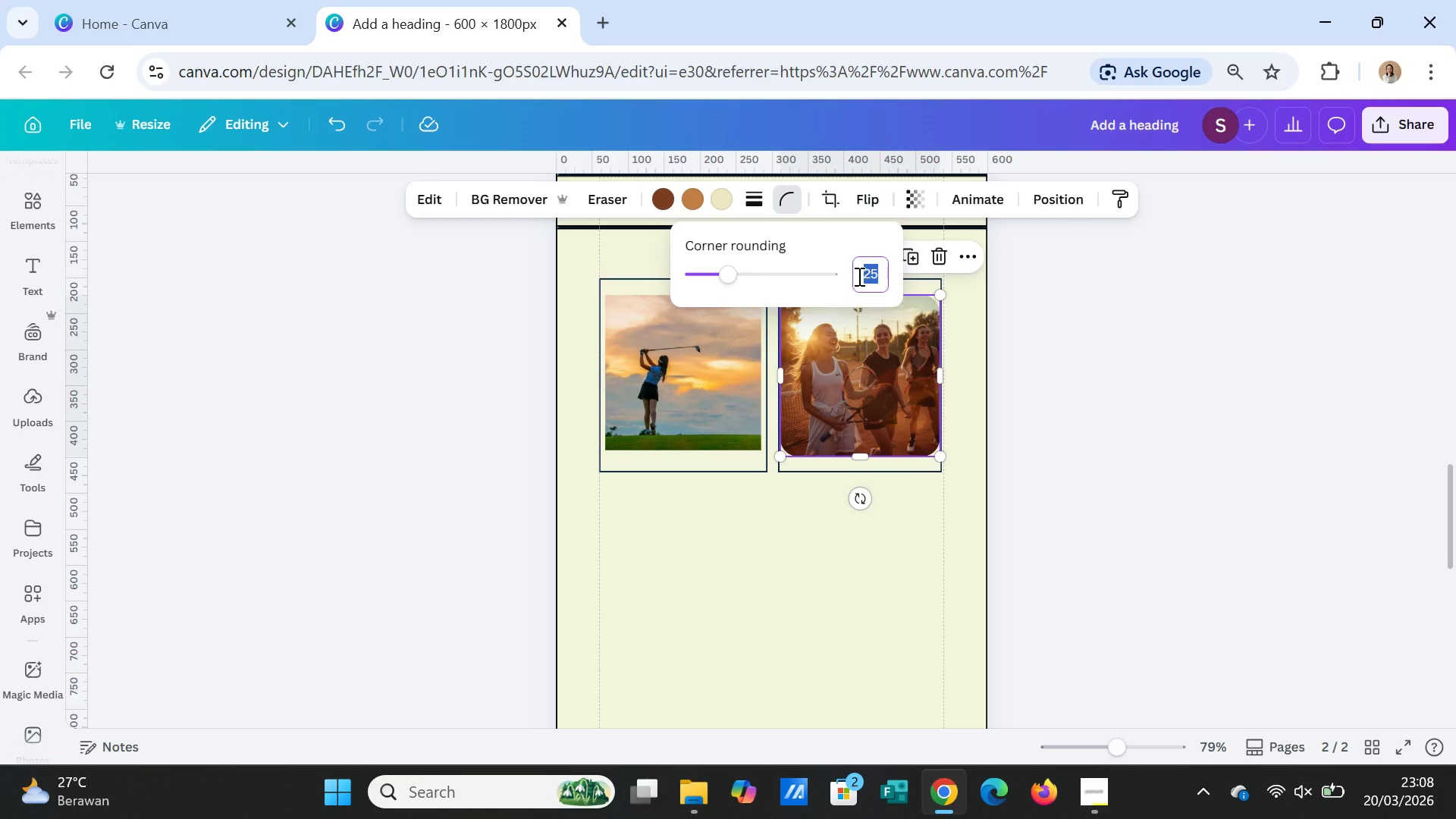 
key(0)
 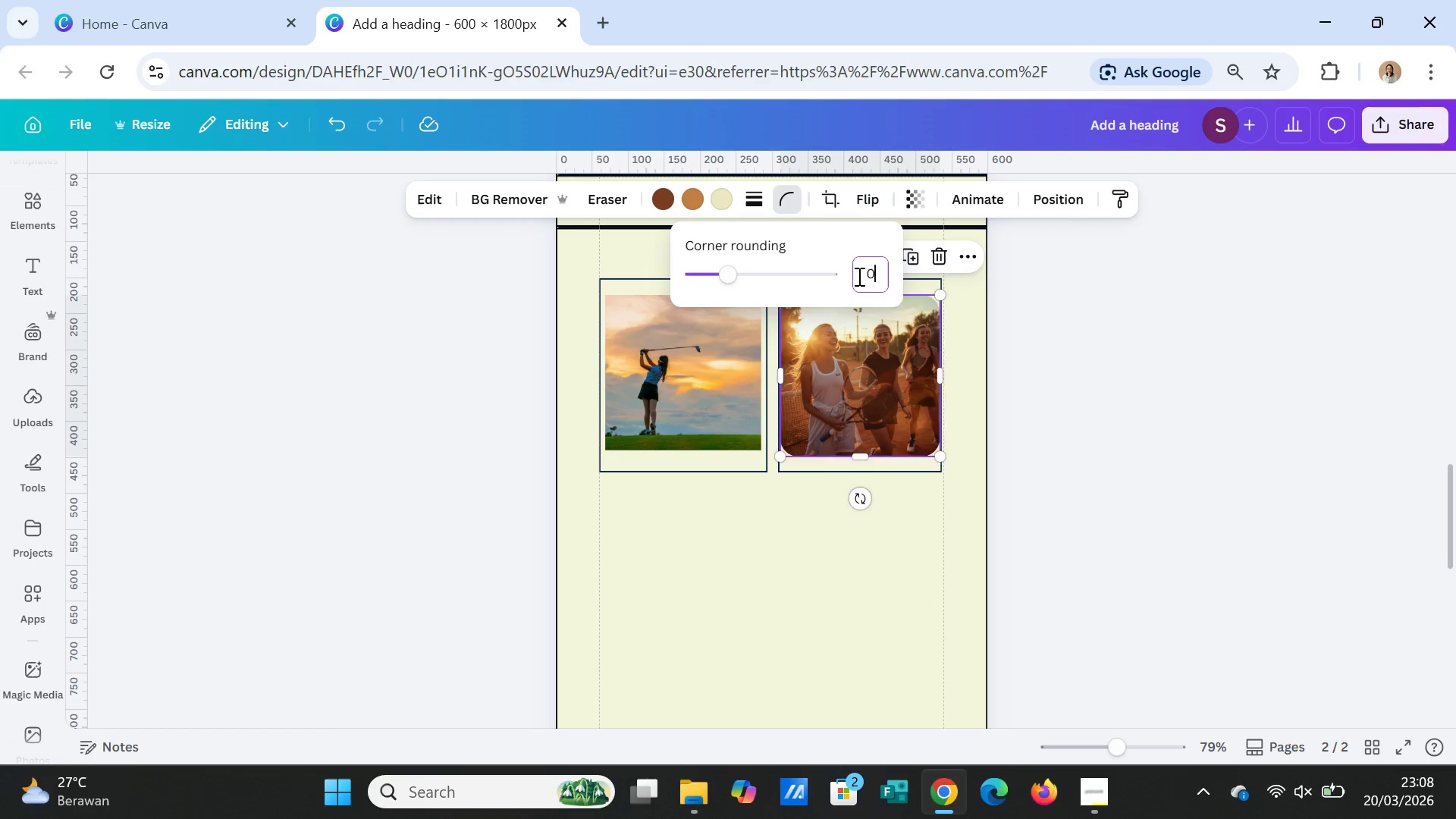 
key(Enter)
 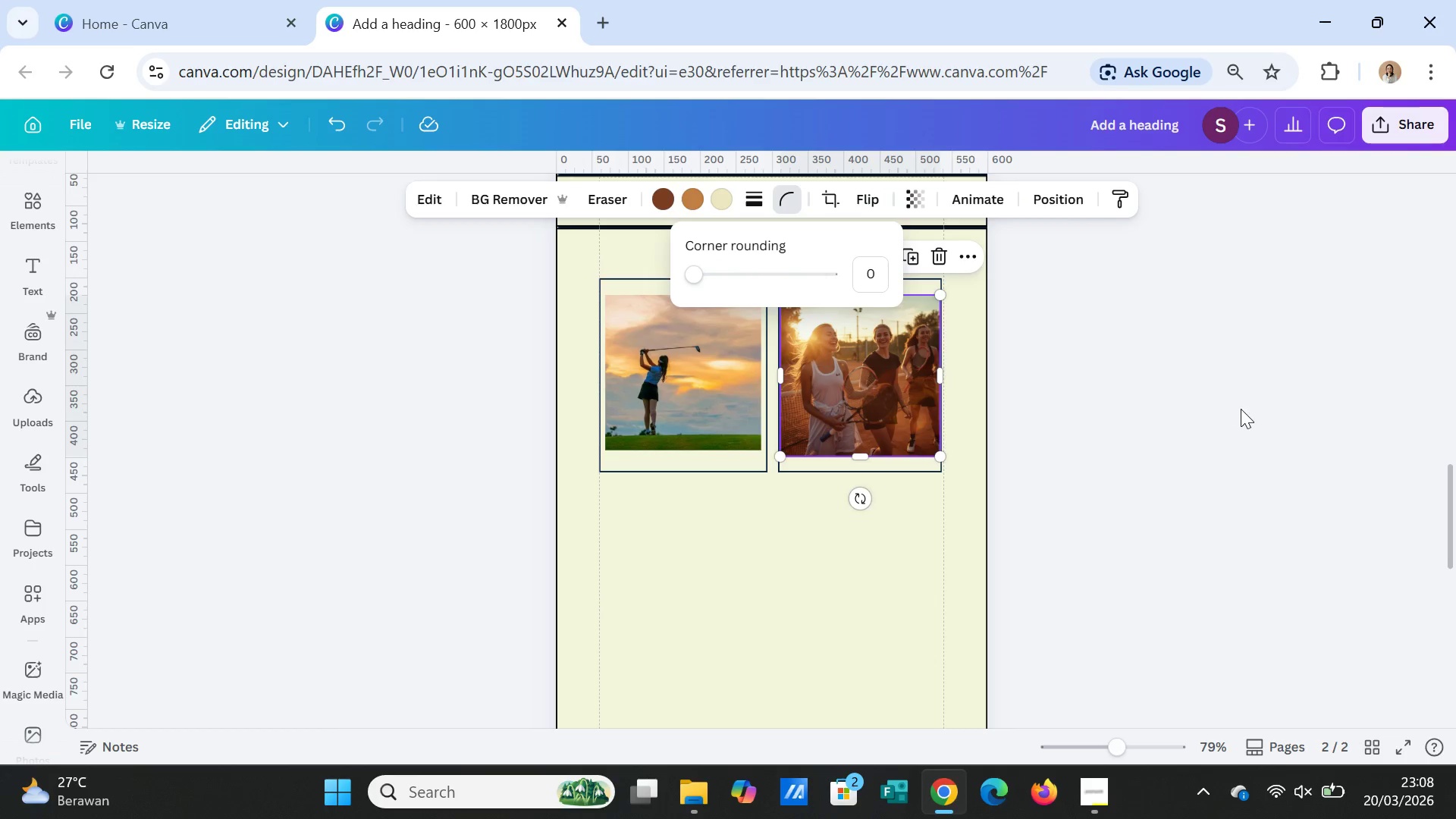 
left_click([1241, 409])
 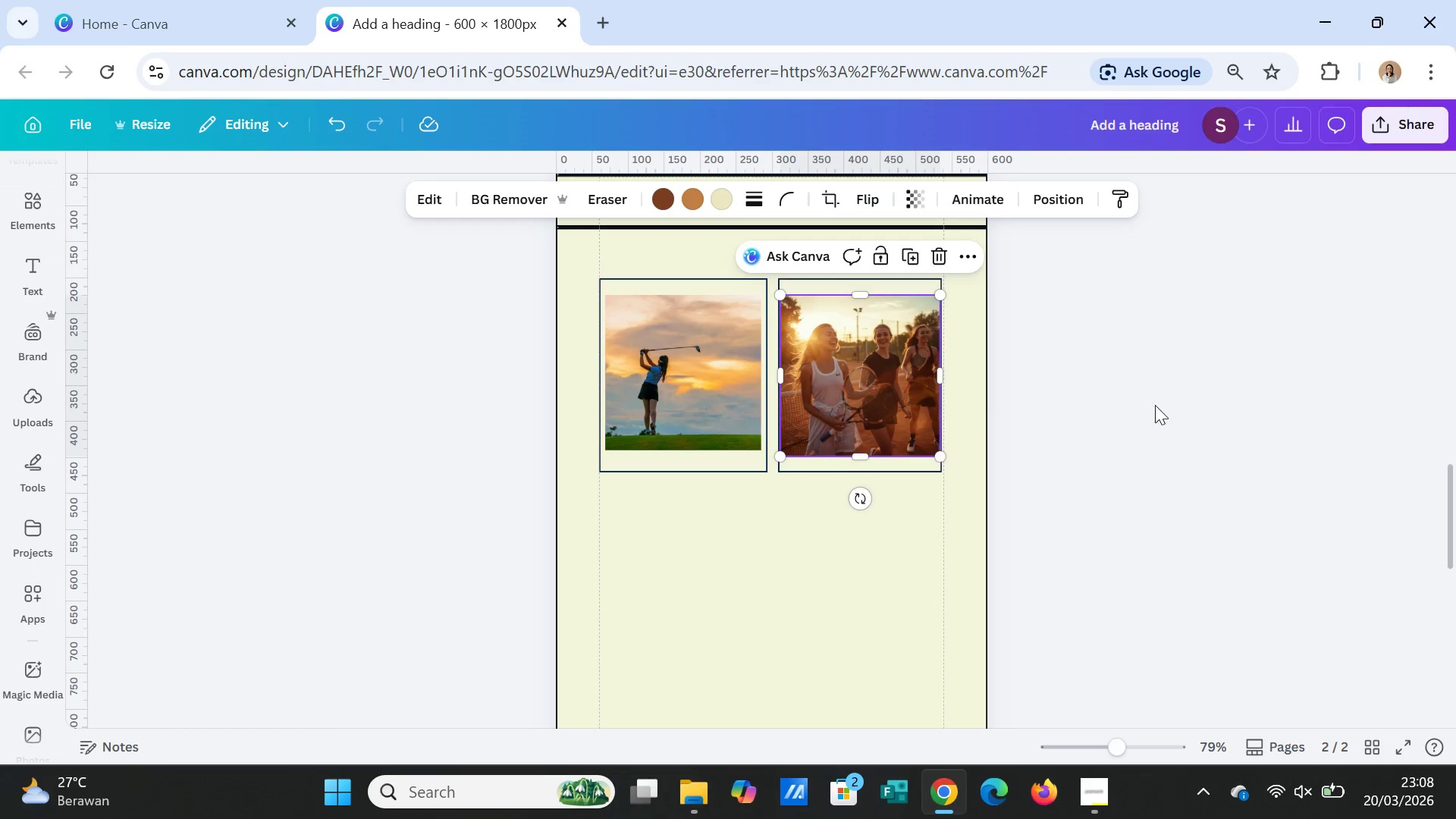 
left_click([1155, 405])
 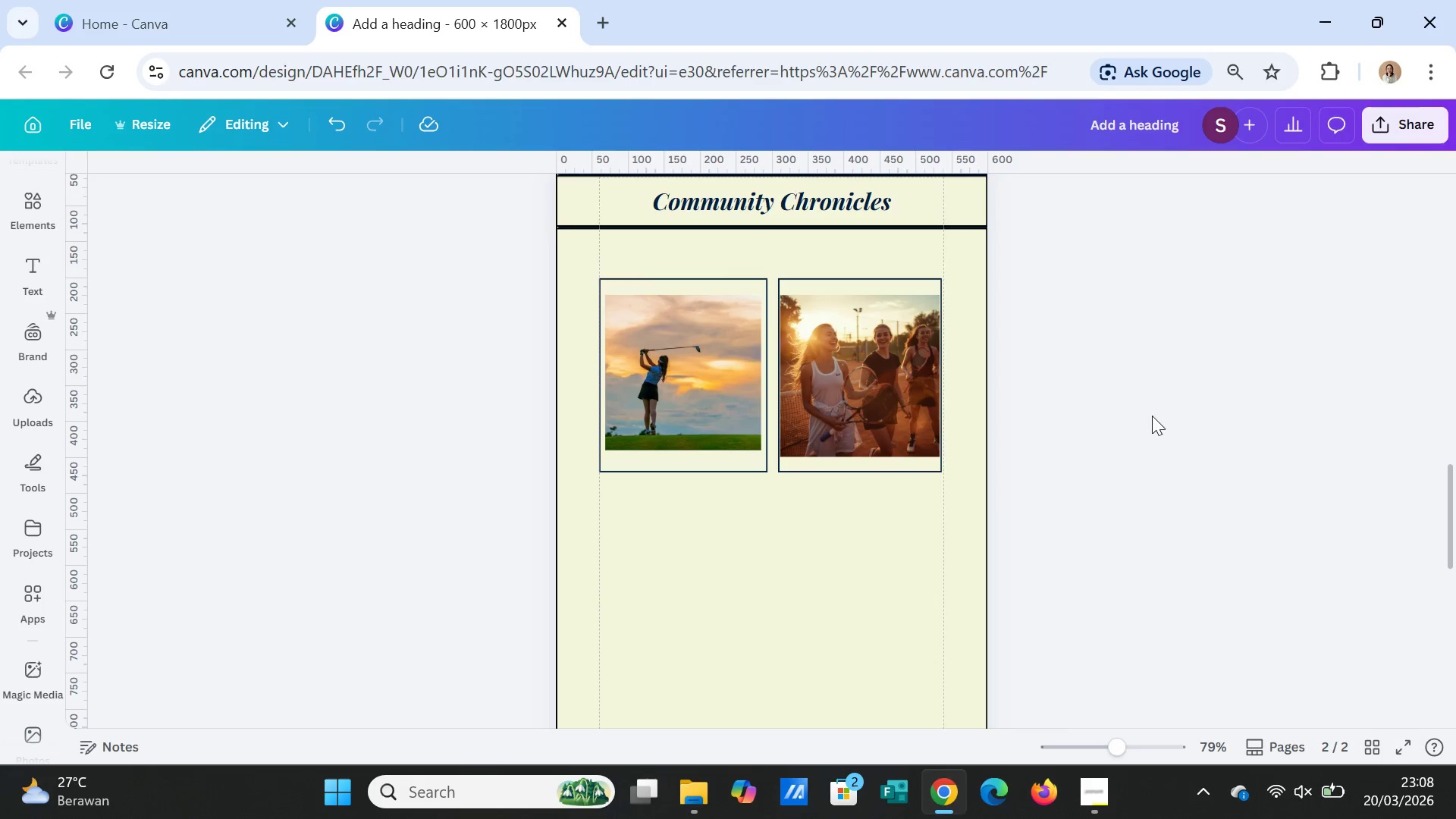 
left_click([852, 464])
 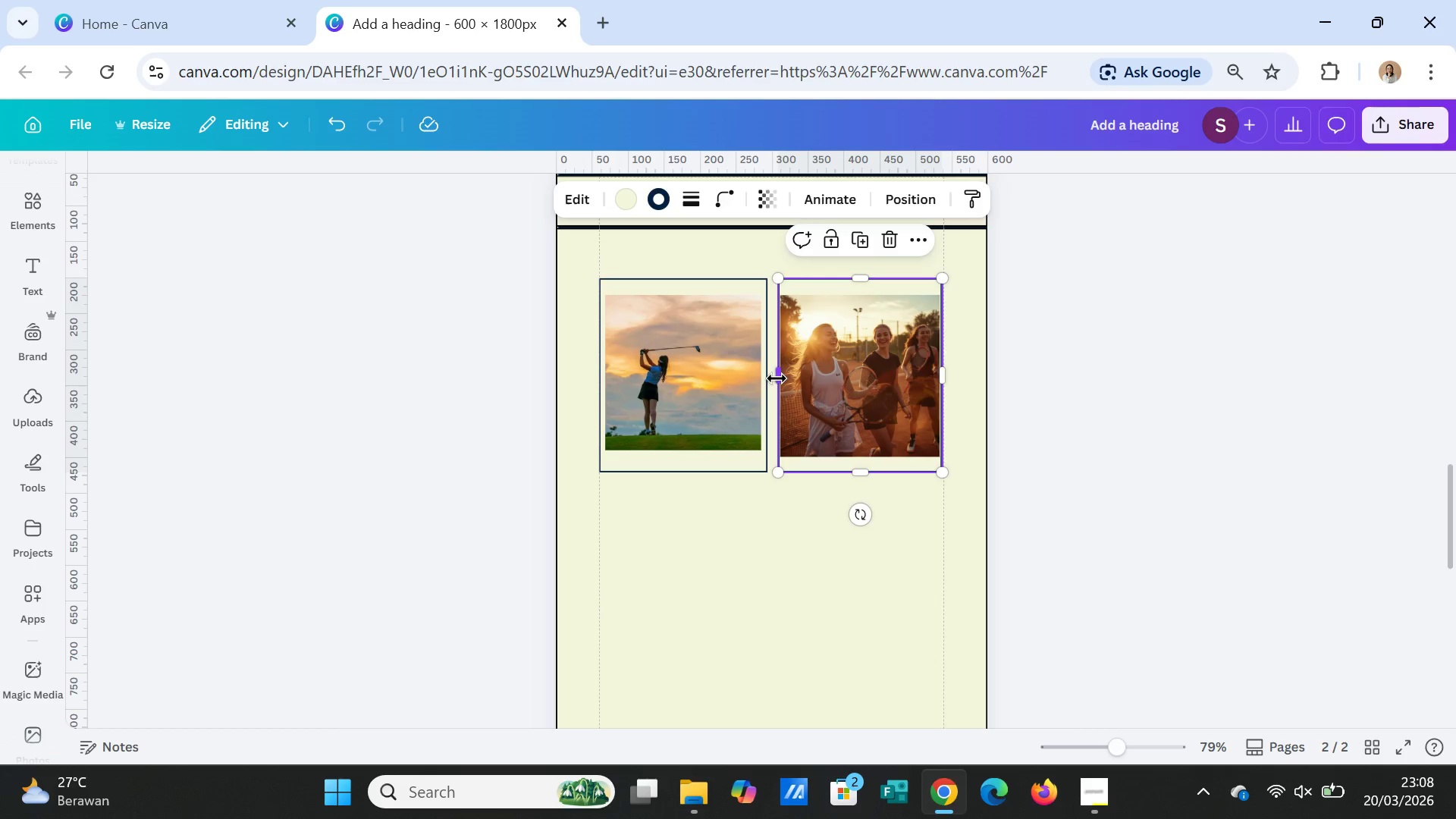 
left_click_drag(start_coordinate=[777, 376], to_coordinate=[770, 375])
 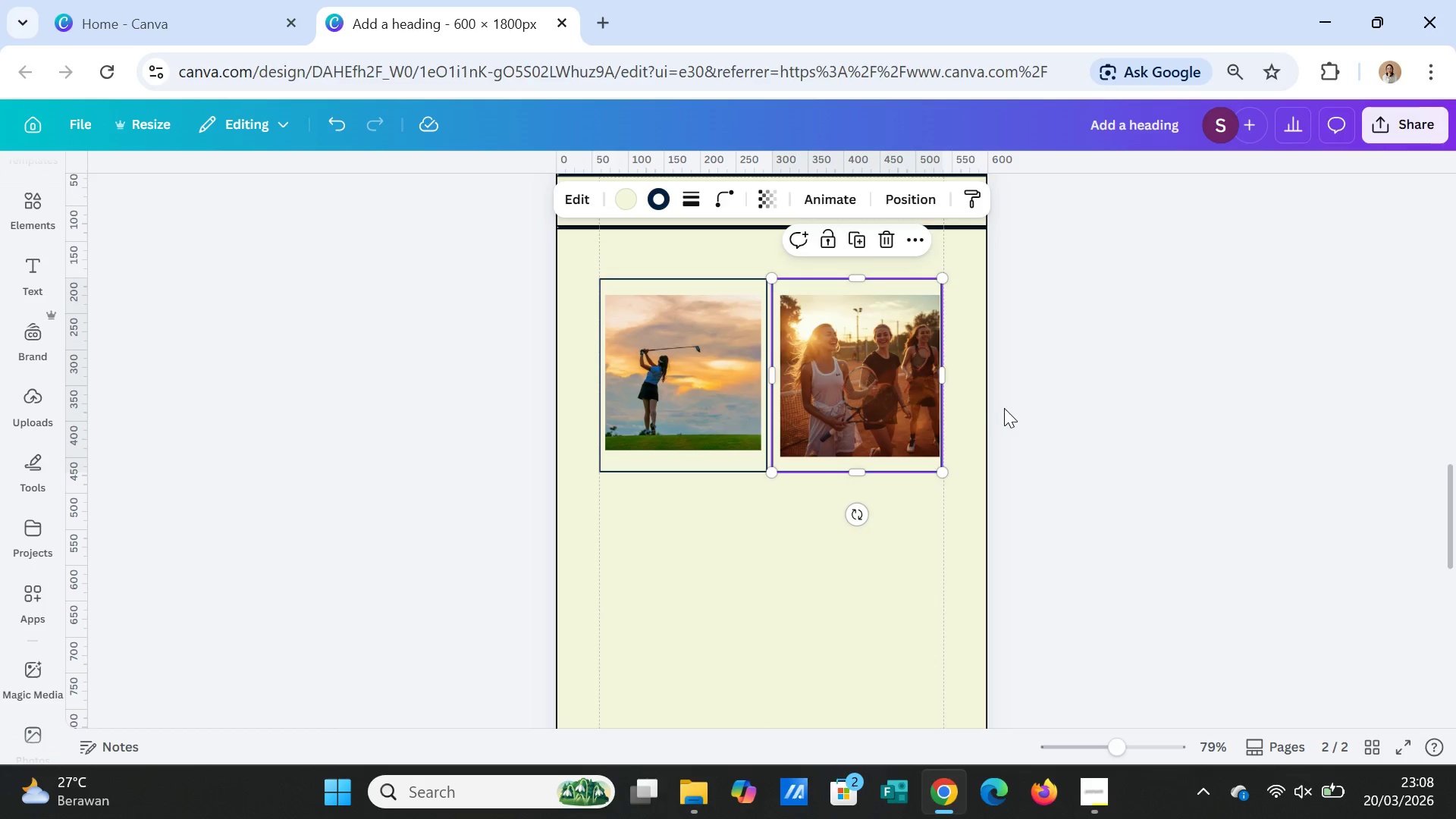 
left_click([1004, 408])
 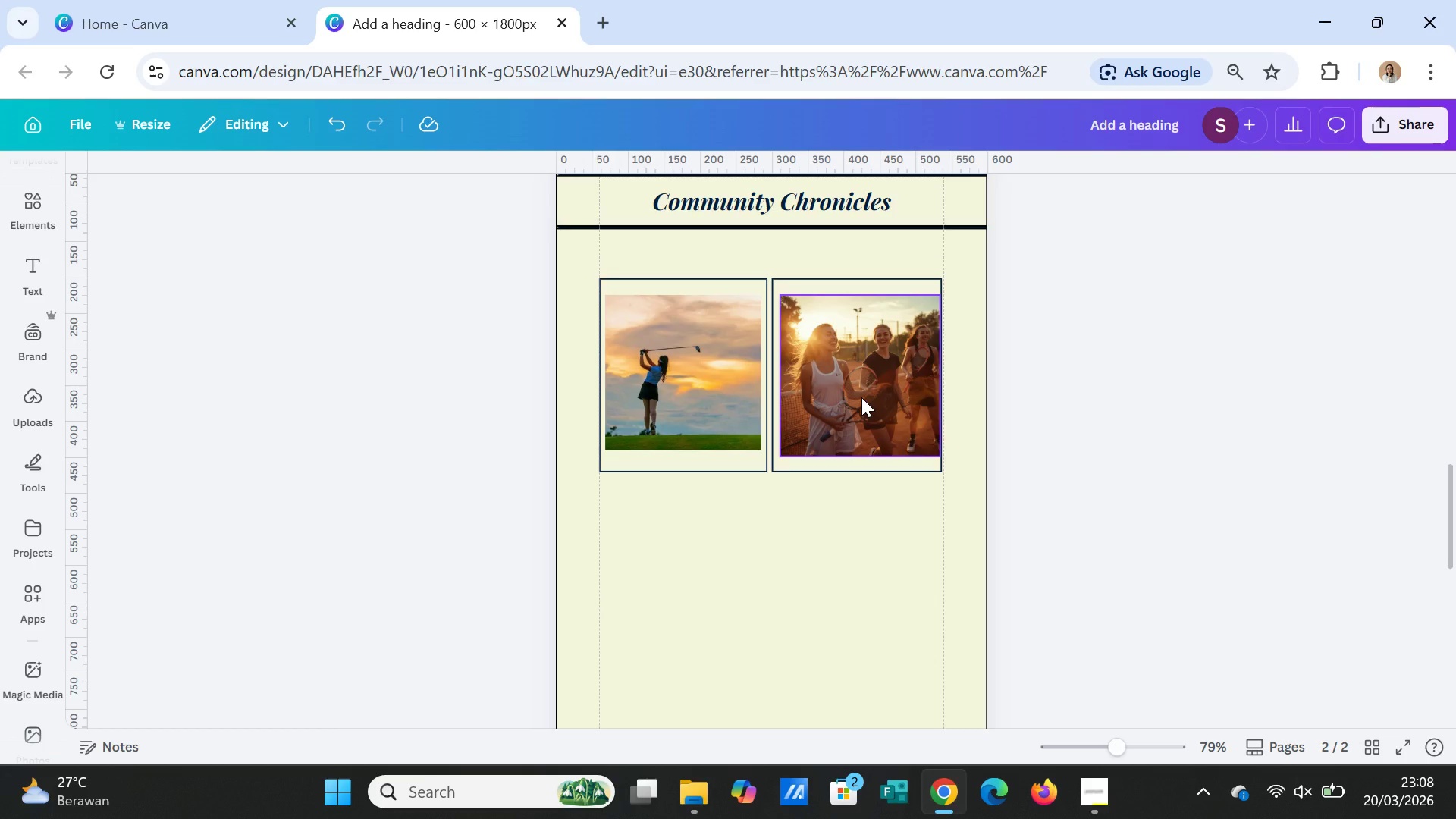 
left_click([861, 397])
 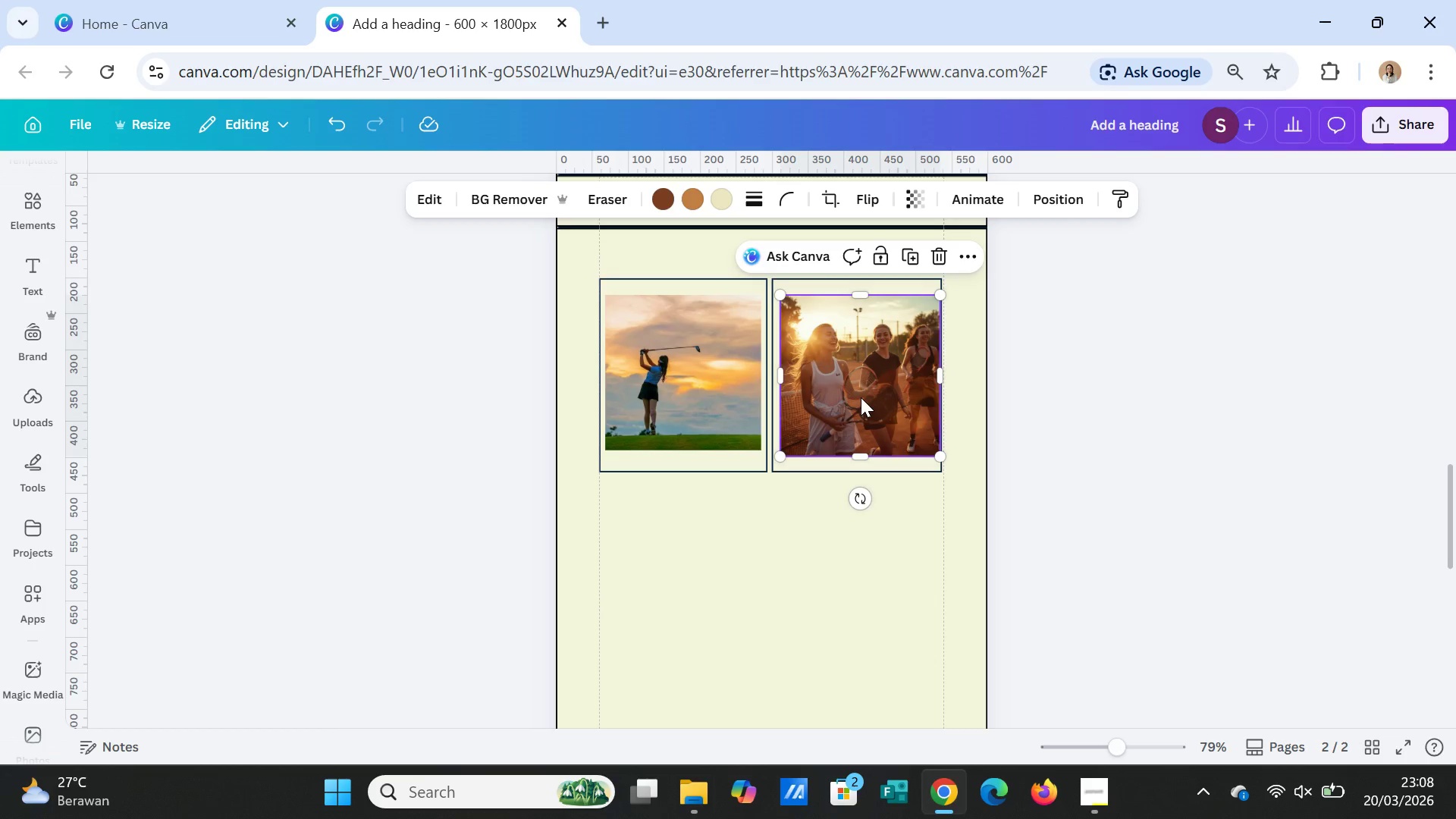 
left_click_drag(start_coordinate=[861, 397], to_coordinate=[856, 397])
 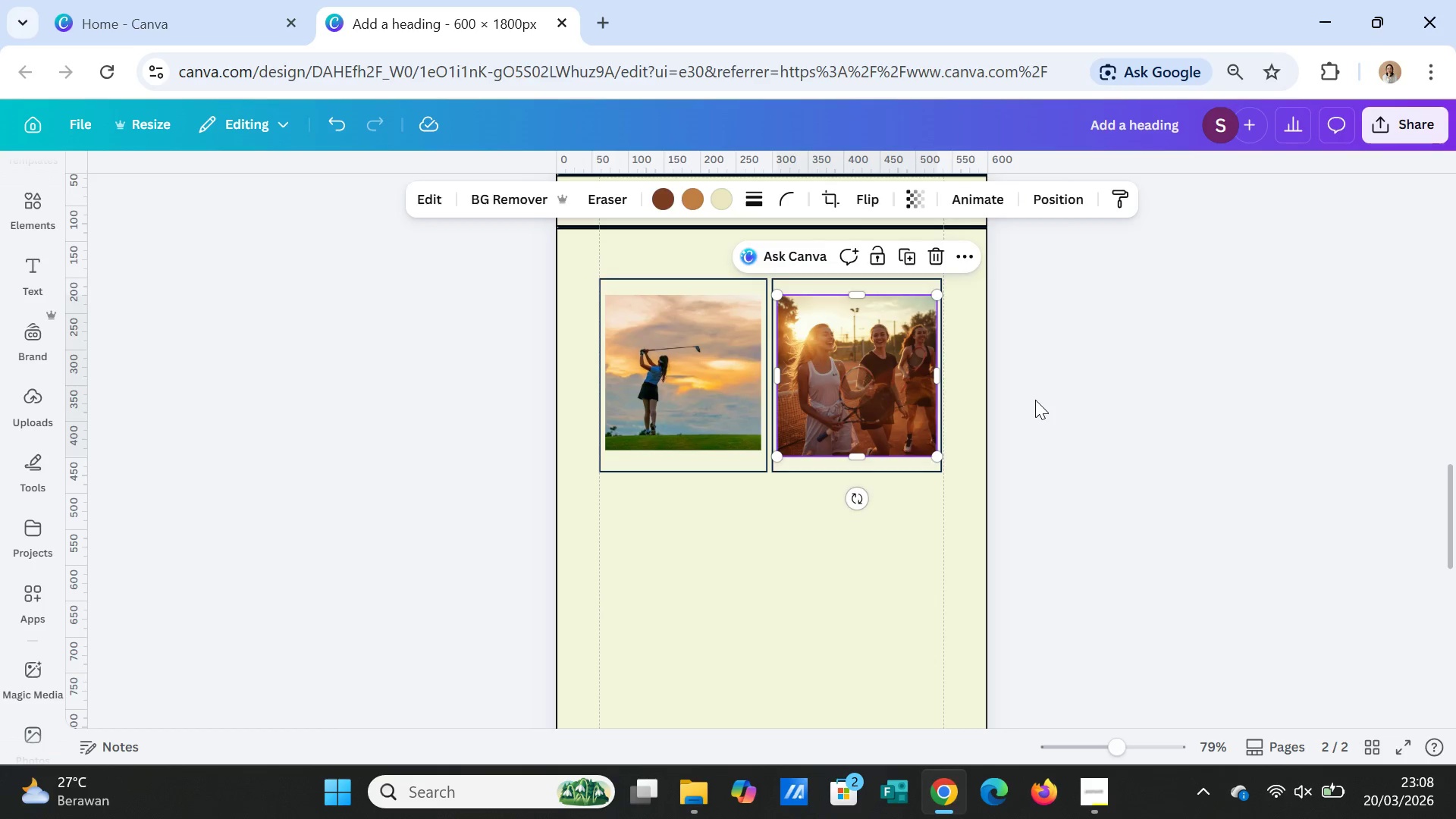 
left_click([1035, 400])
 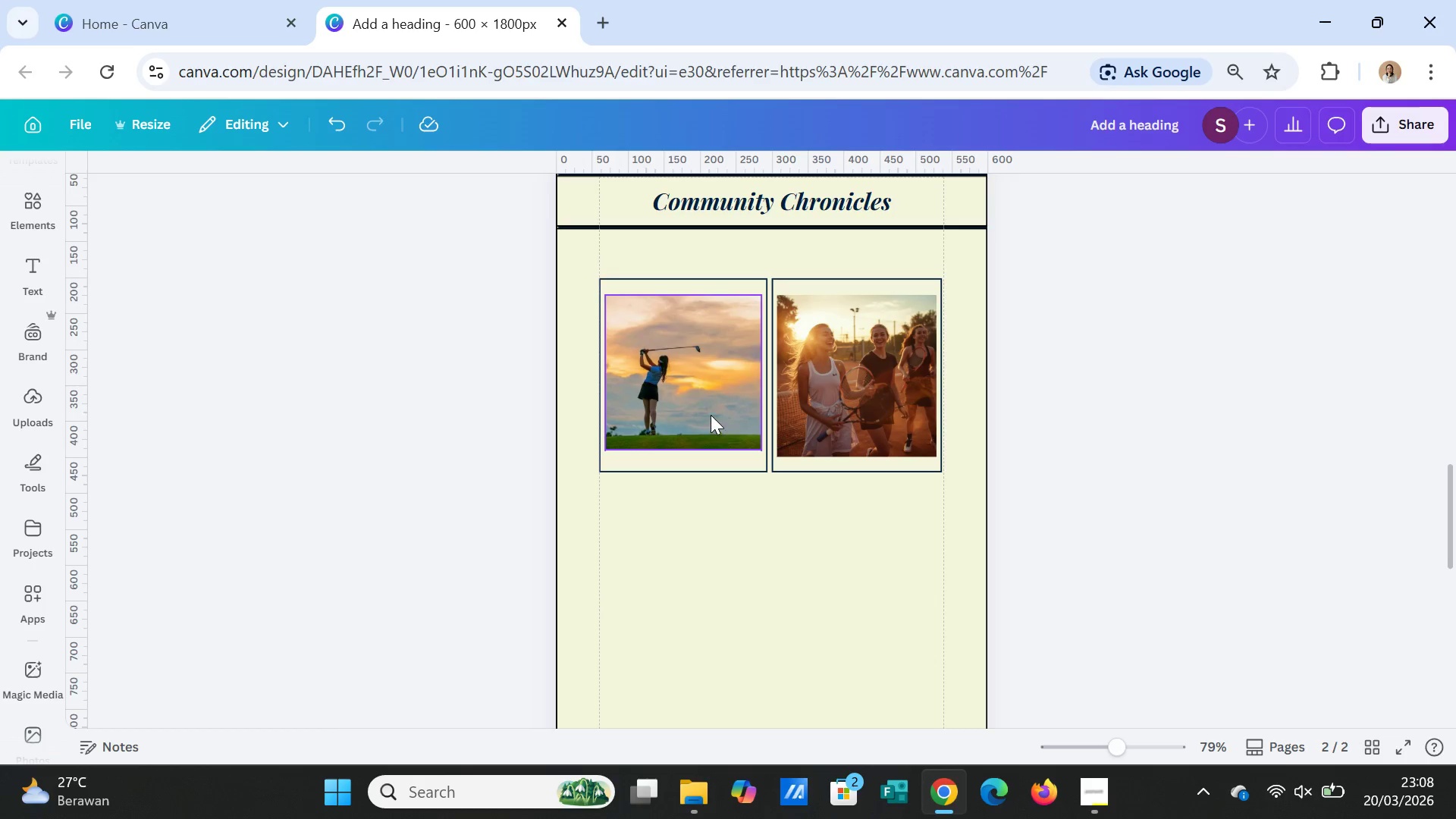 
left_click([710, 414])
 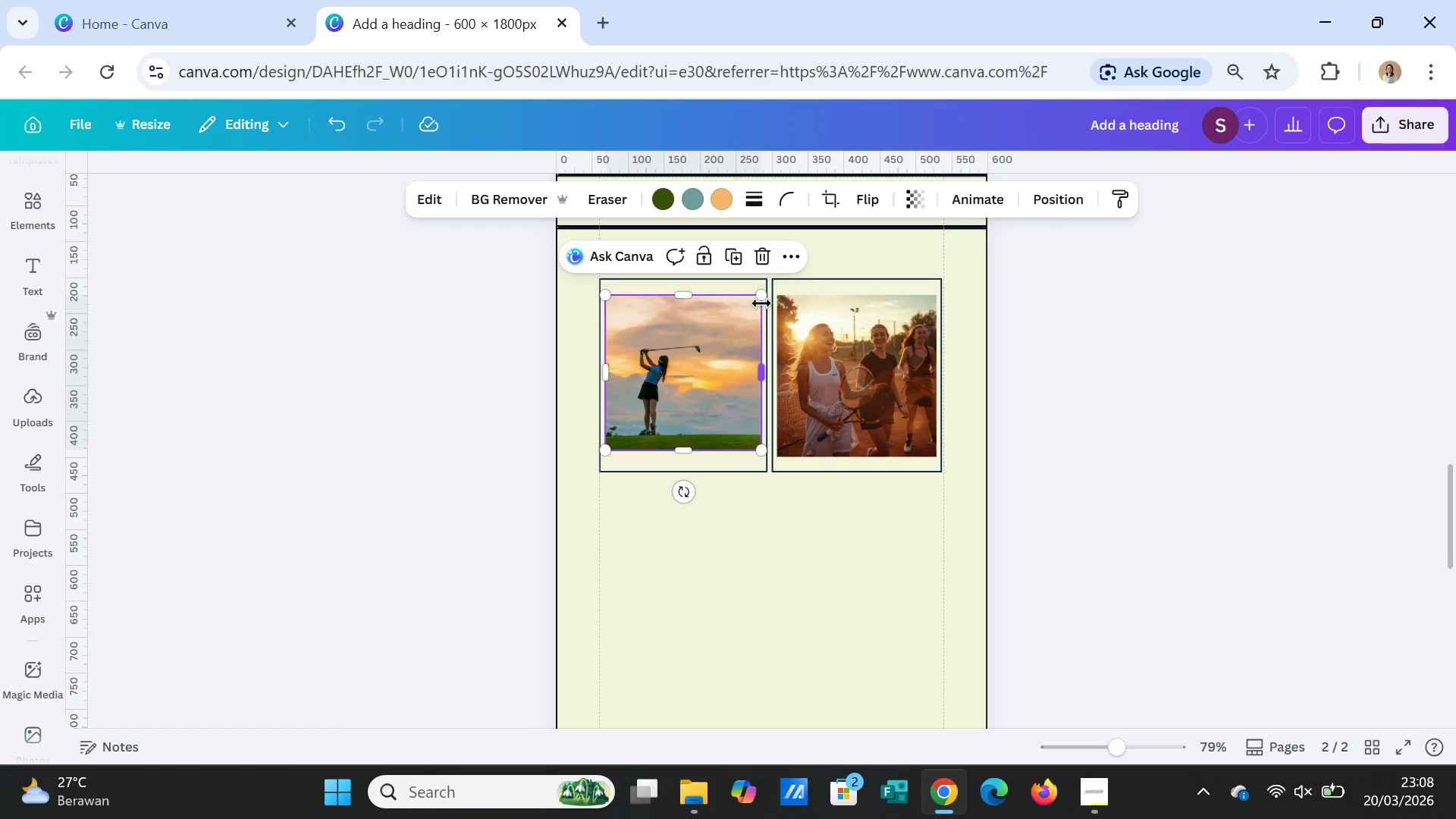 
left_click_drag(start_coordinate=[761, 300], to_coordinate=[760, 305])
 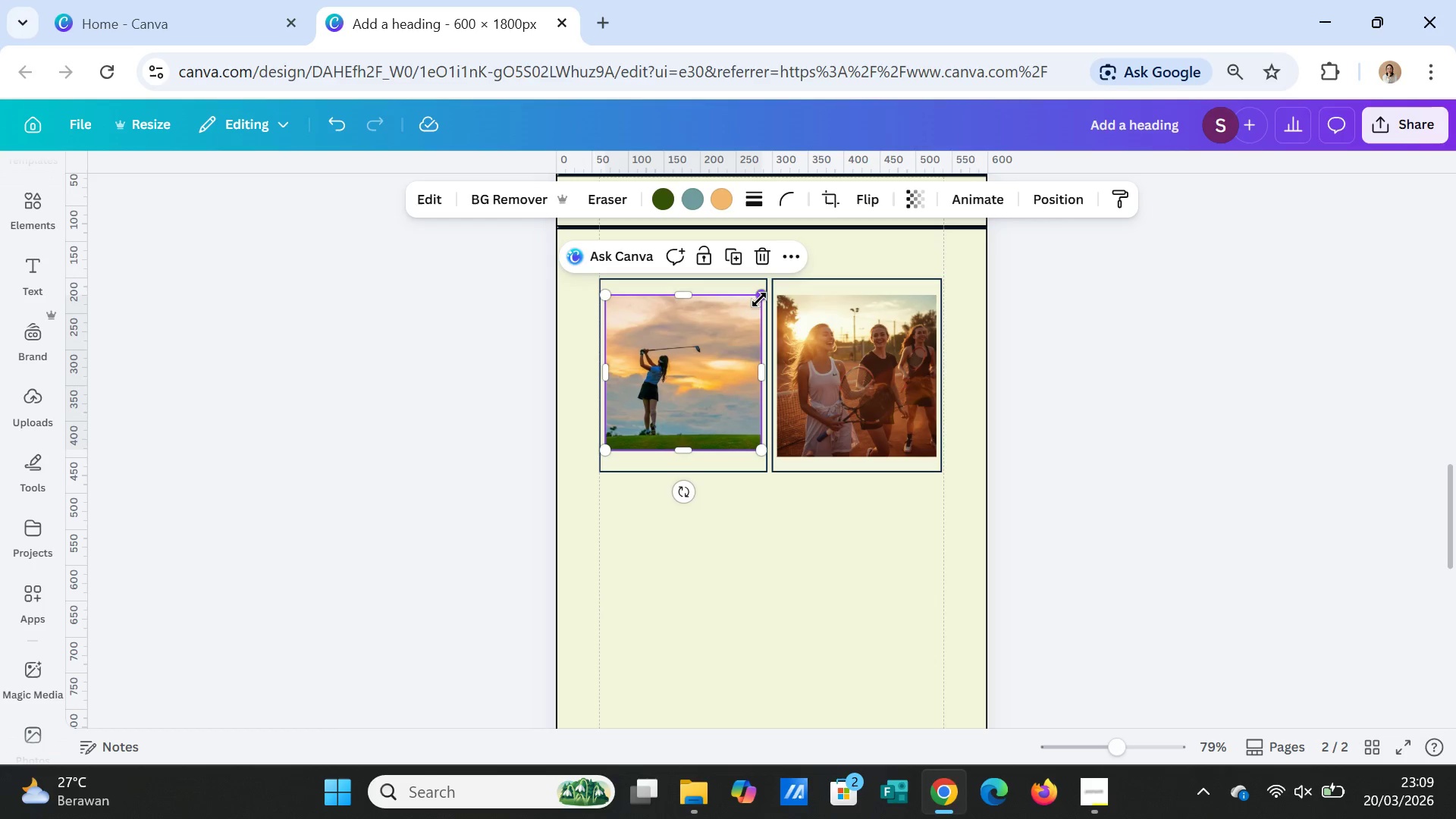 
left_click_drag(start_coordinate=[759, 300], to_coordinate=[755, 303])
 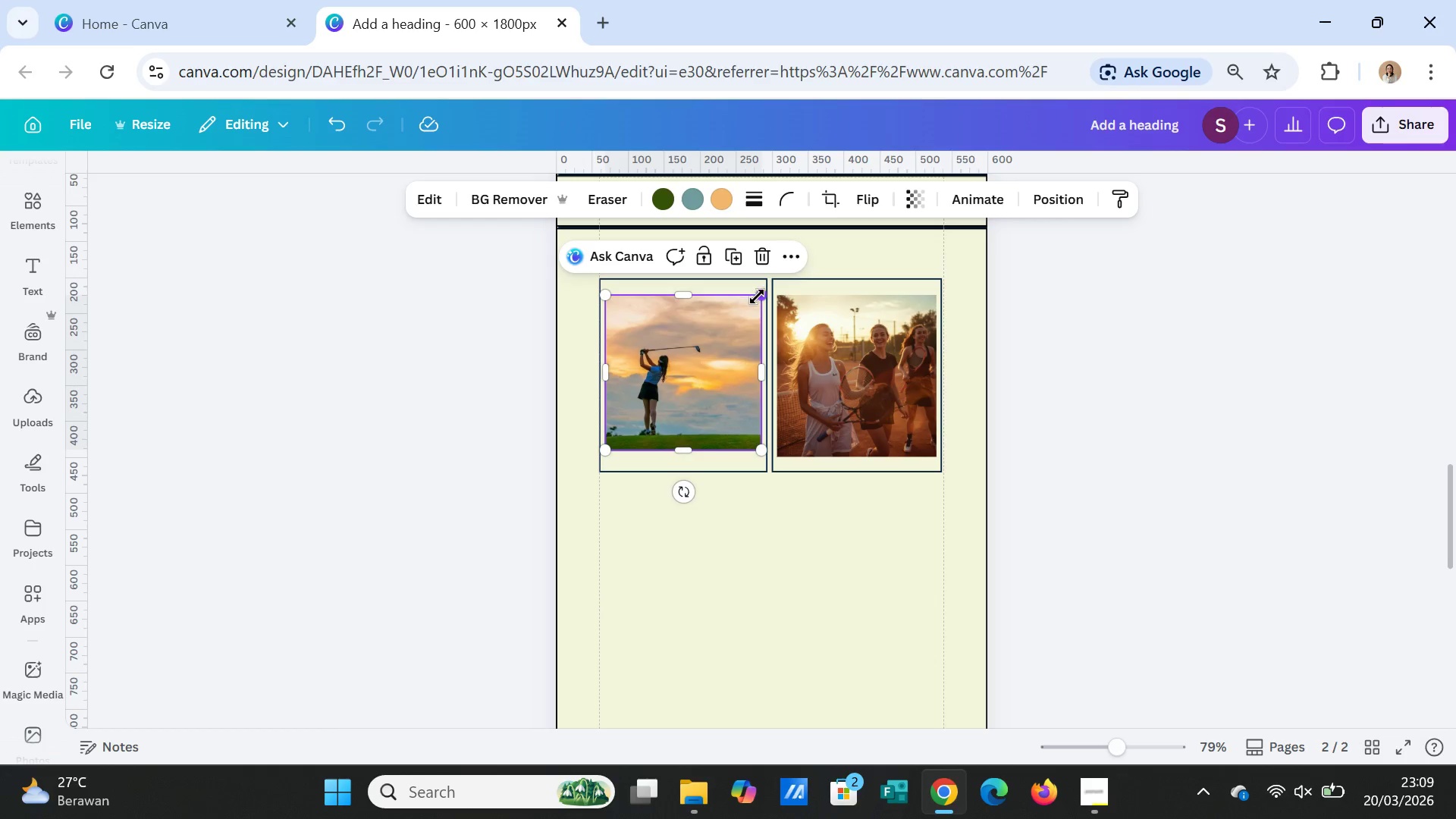 
left_click_drag(start_coordinate=[757, 293], to_coordinate=[755, 300])
 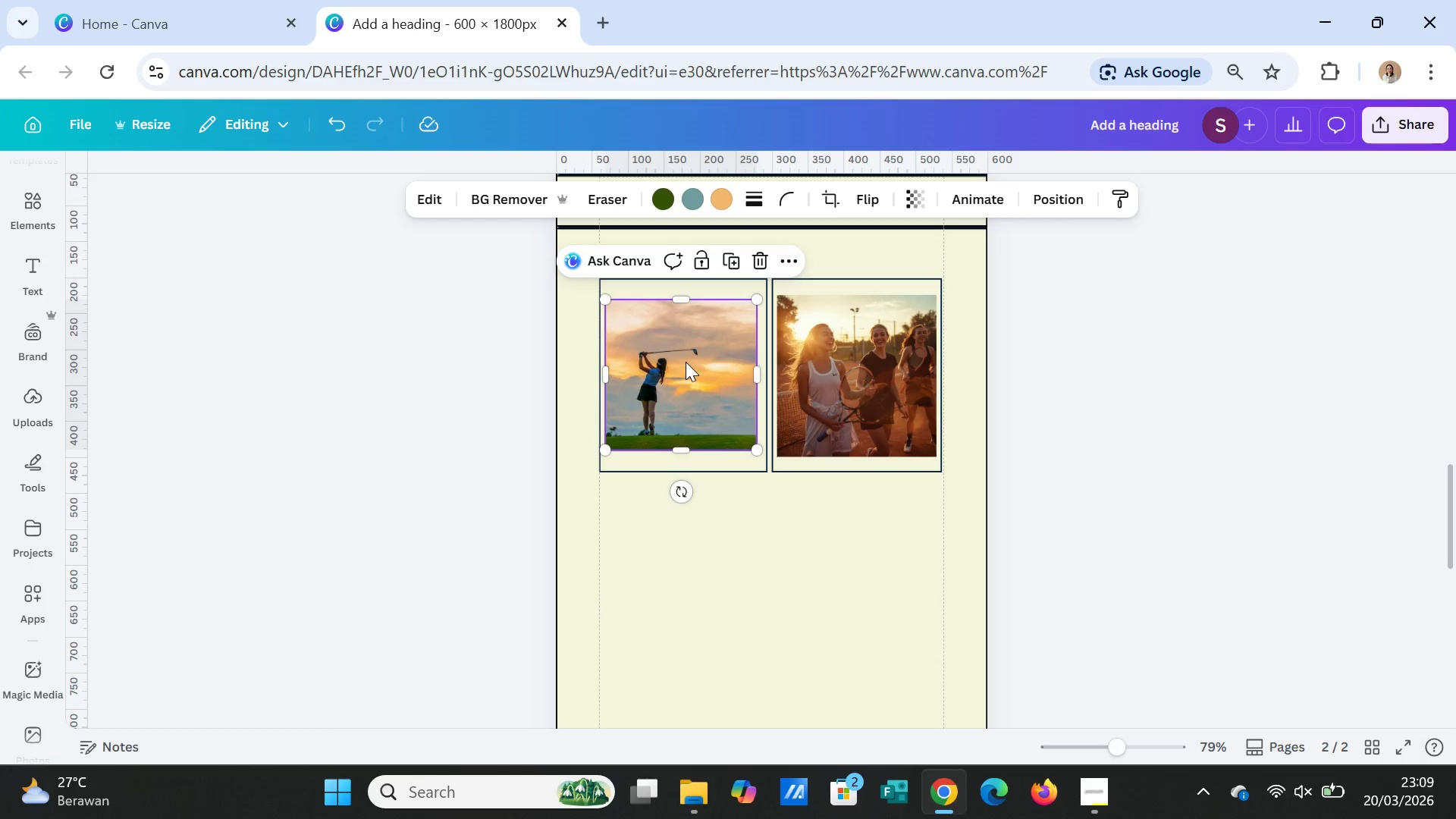 
left_click_drag(start_coordinate=[686, 362], to_coordinate=[690, 358])
 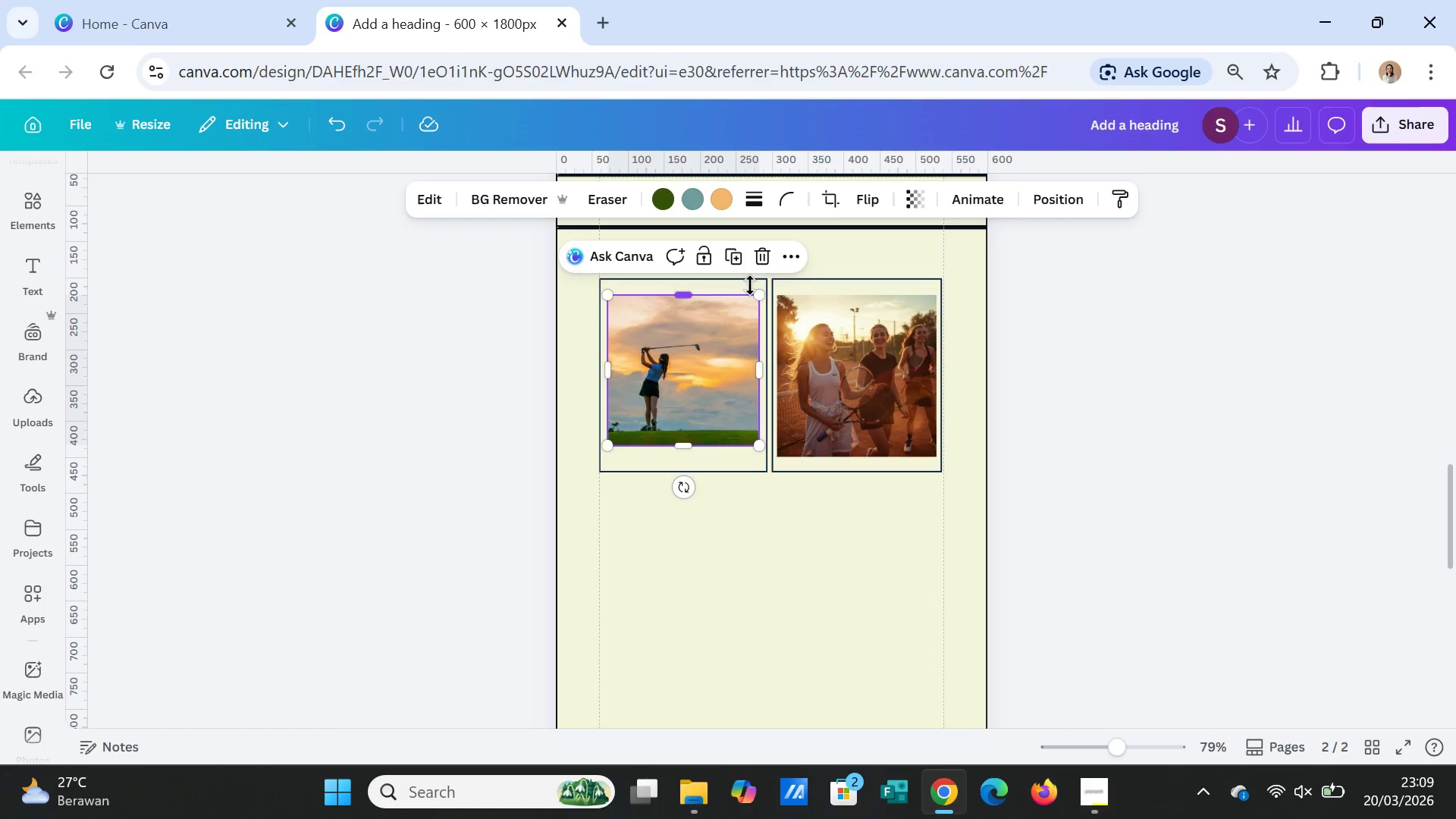 
left_click([750, 285])
 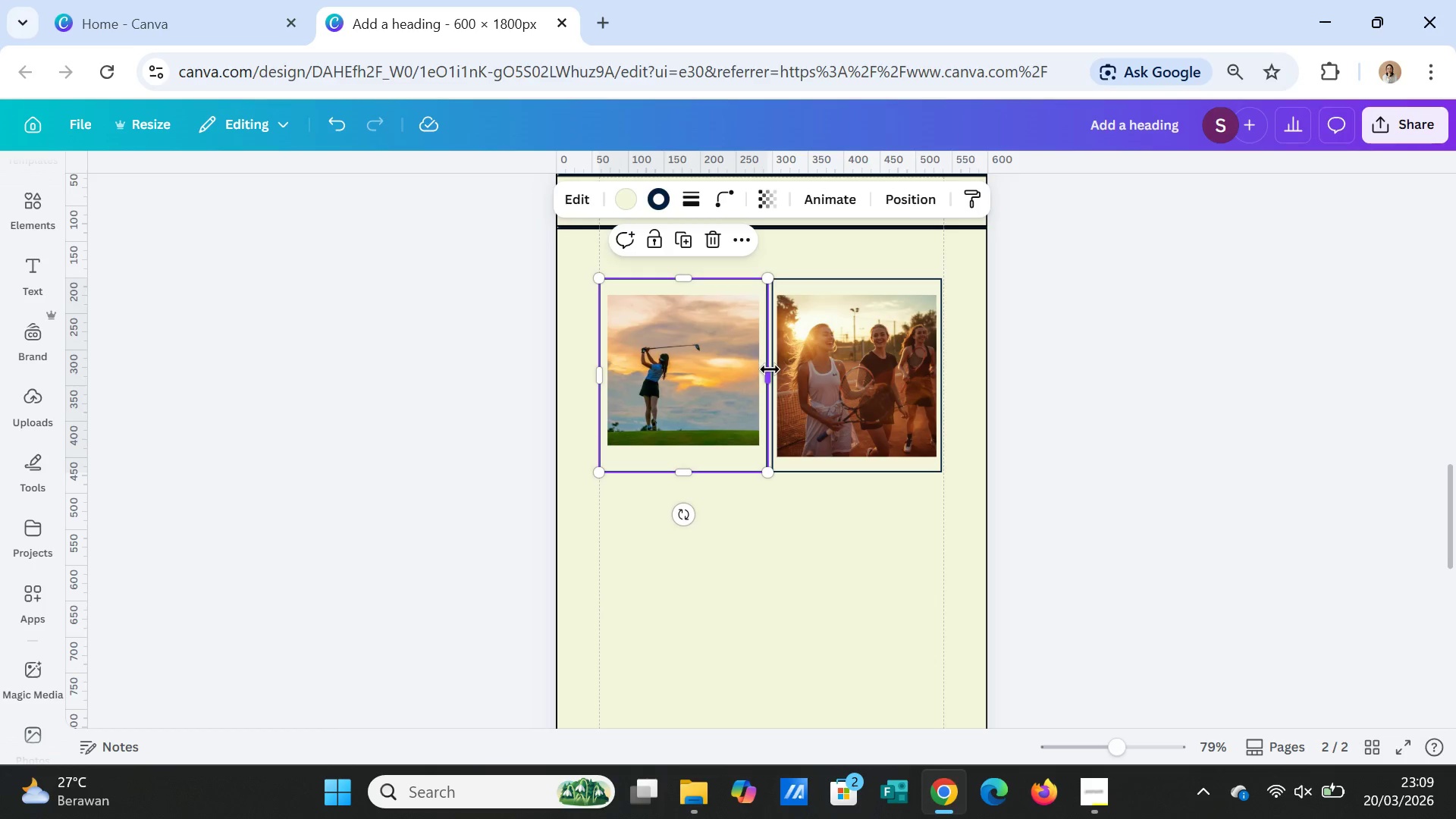 
left_click_drag(start_coordinate=[770, 374], to_coordinate=[765, 370])
 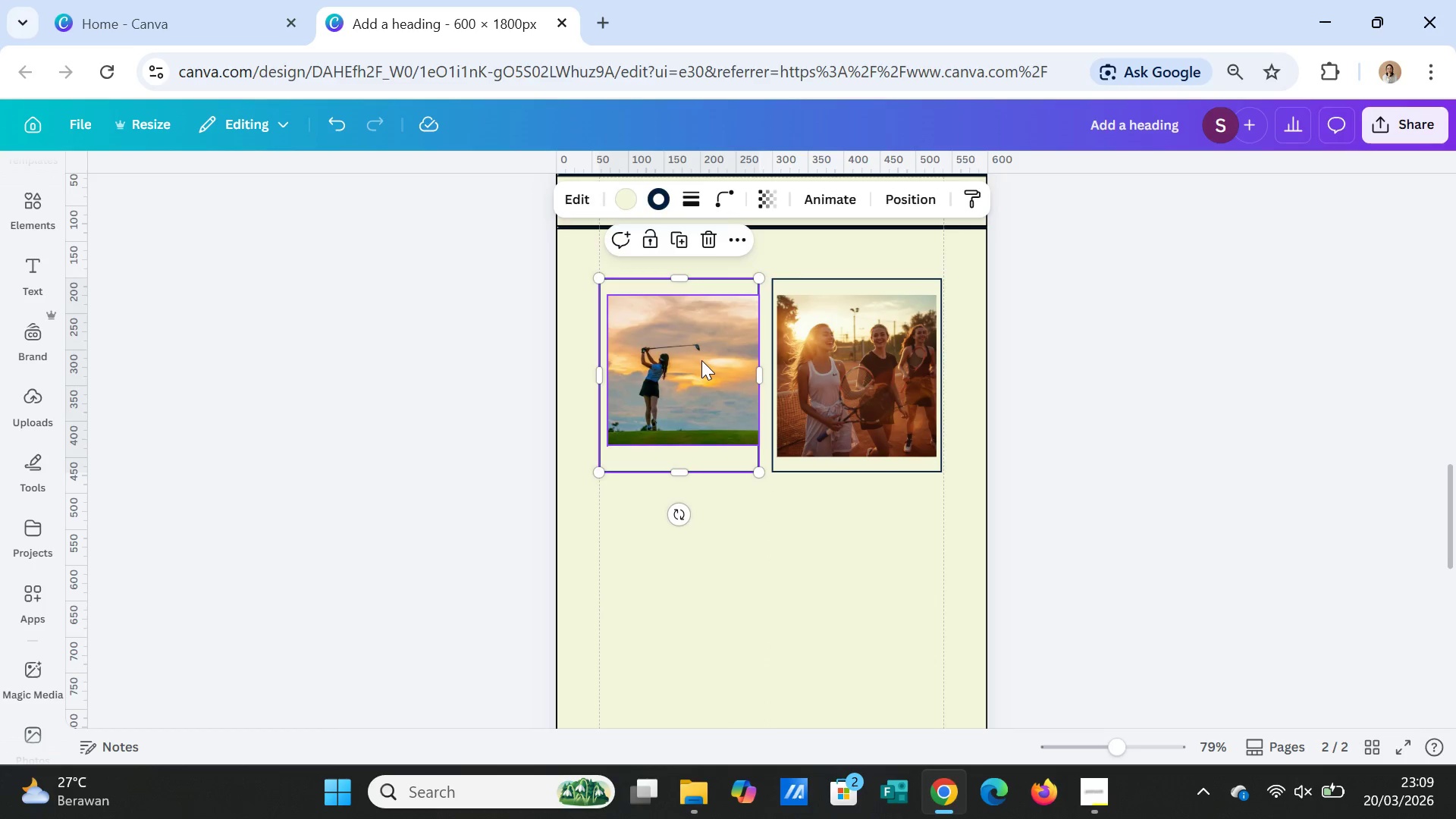 
left_click_drag(start_coordinate=[701, 360], to_coordinate=[695, 360])
 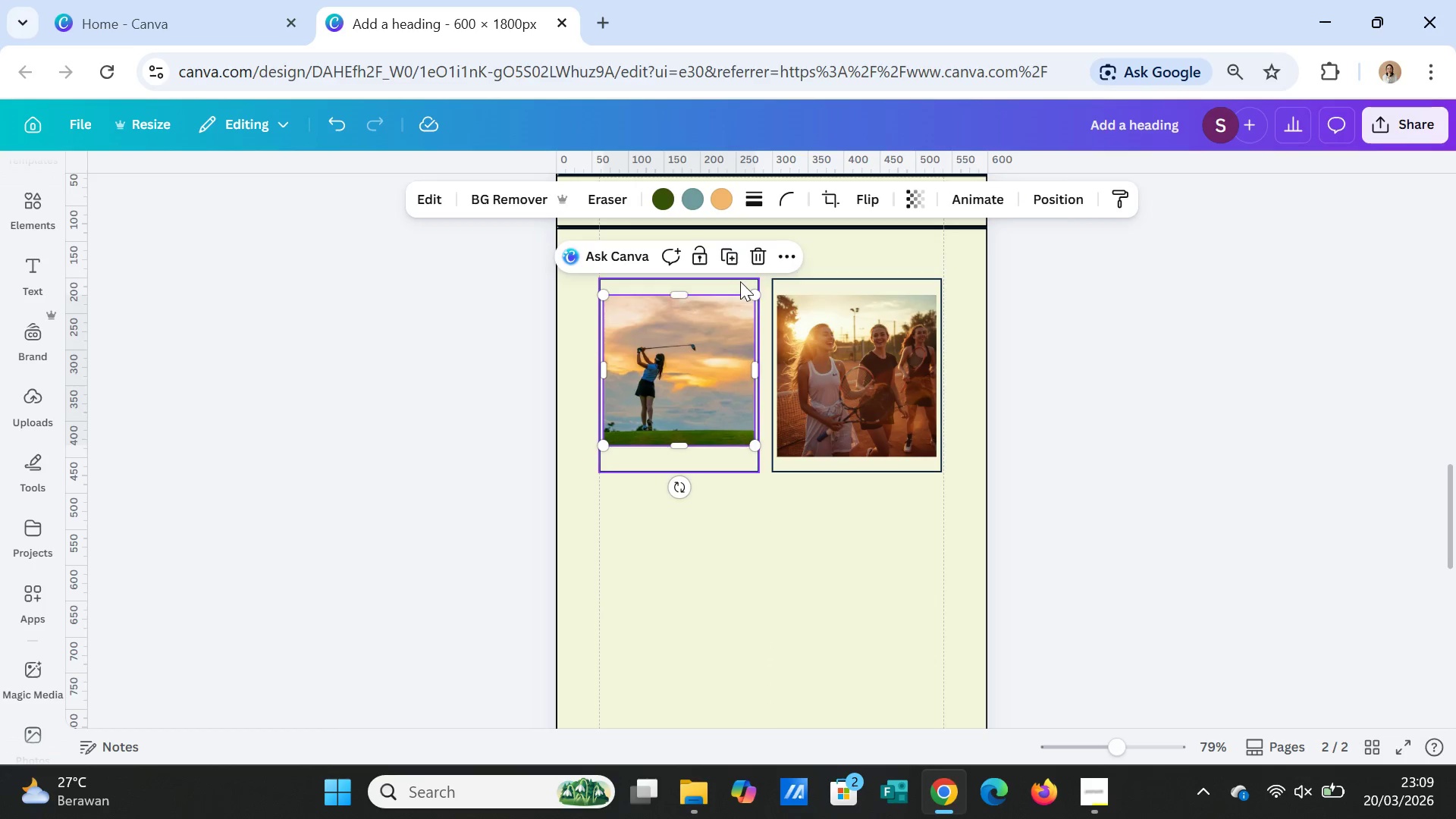 
left_click([743, 283])
 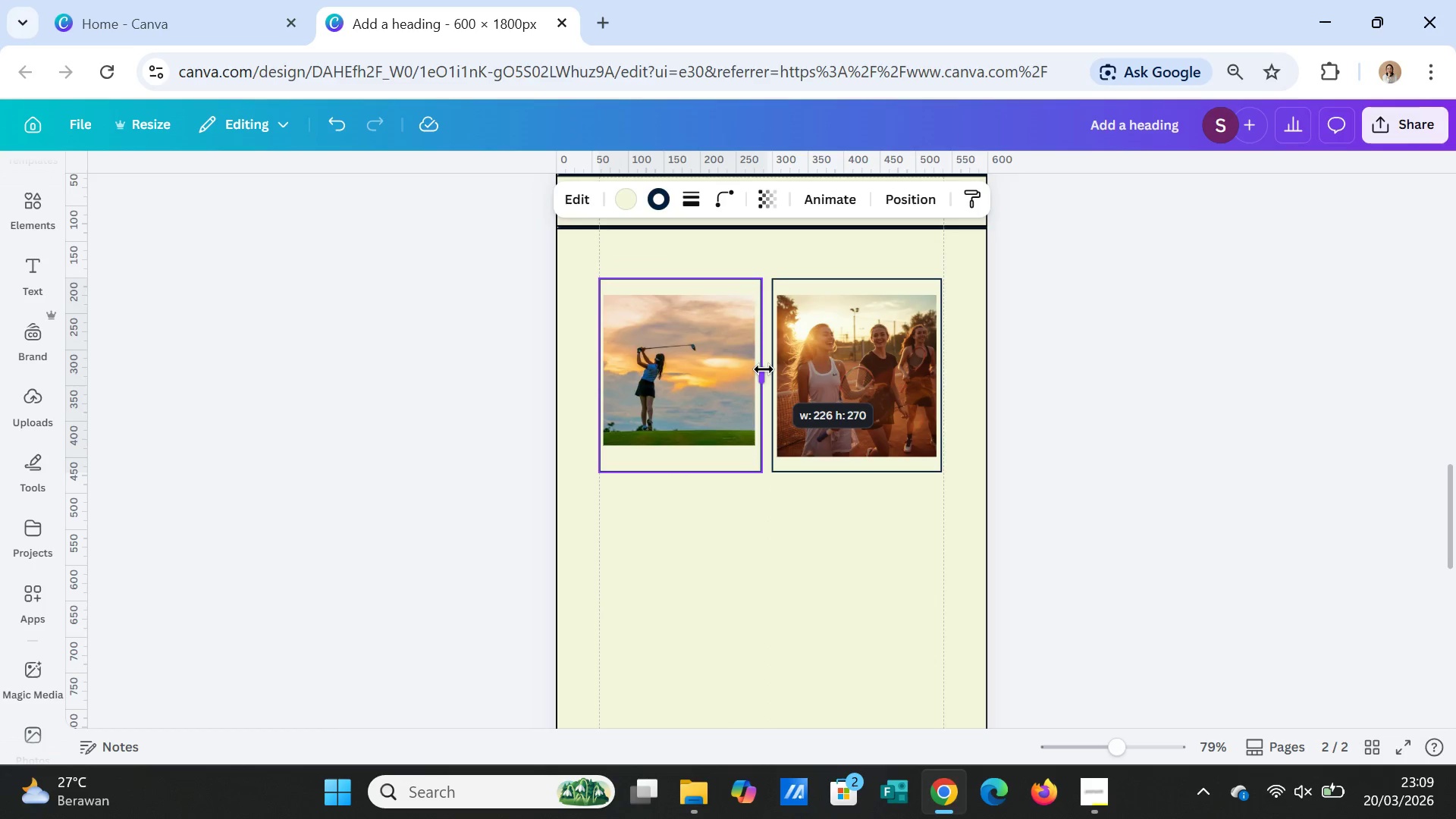 
wait(10.14)
 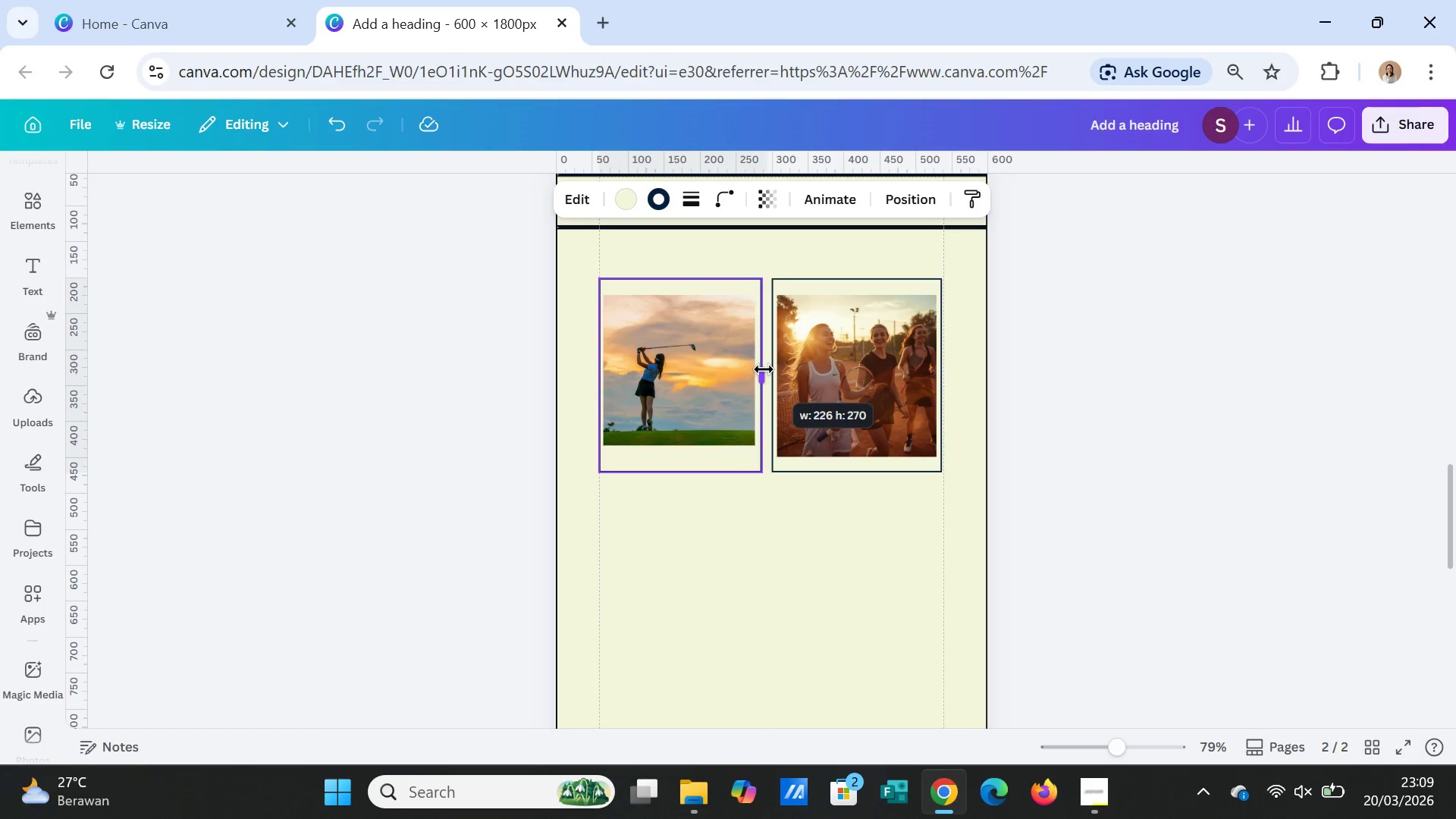 
left_click([790, 541])
 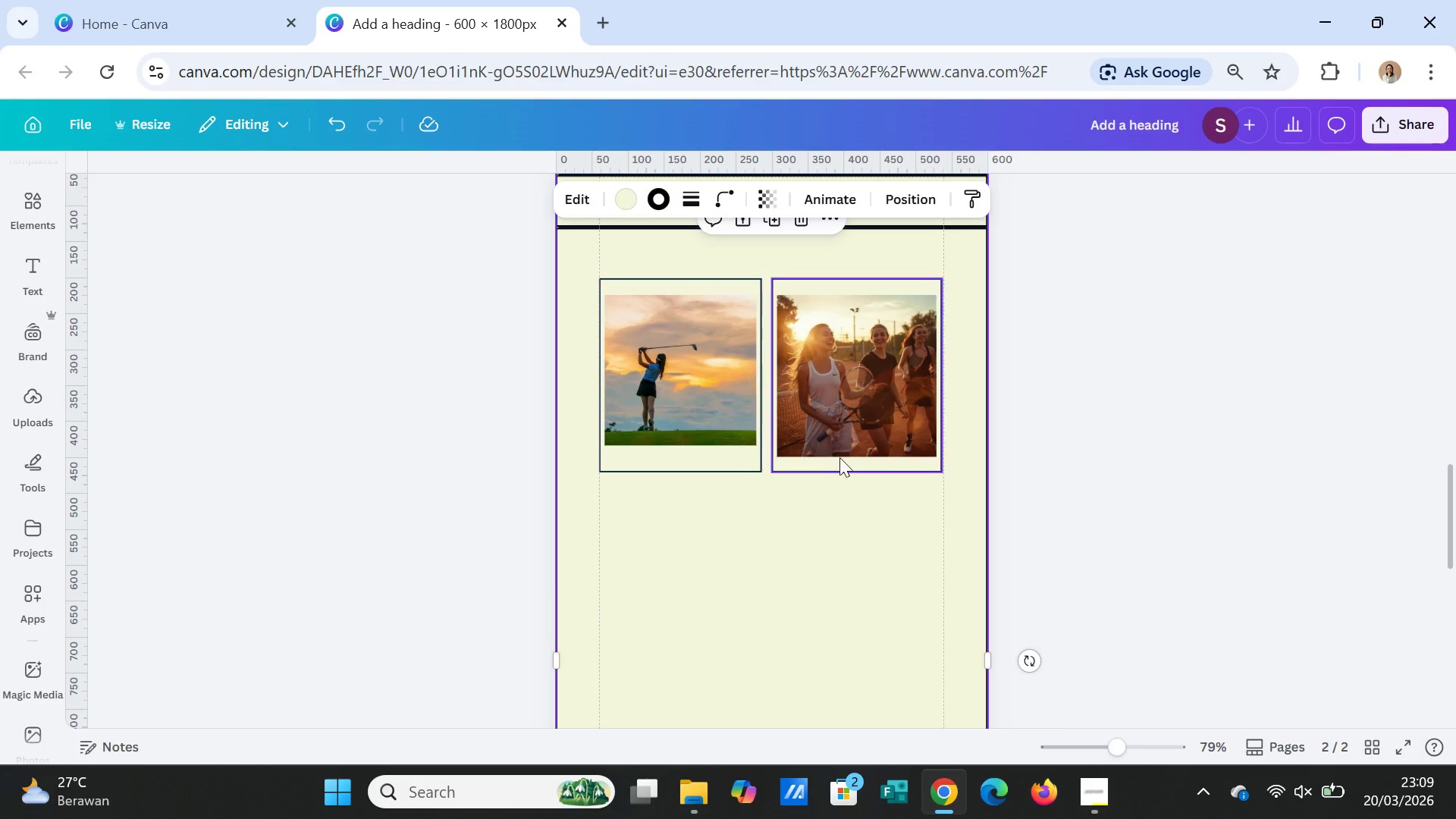 
left_click([839, 453])
 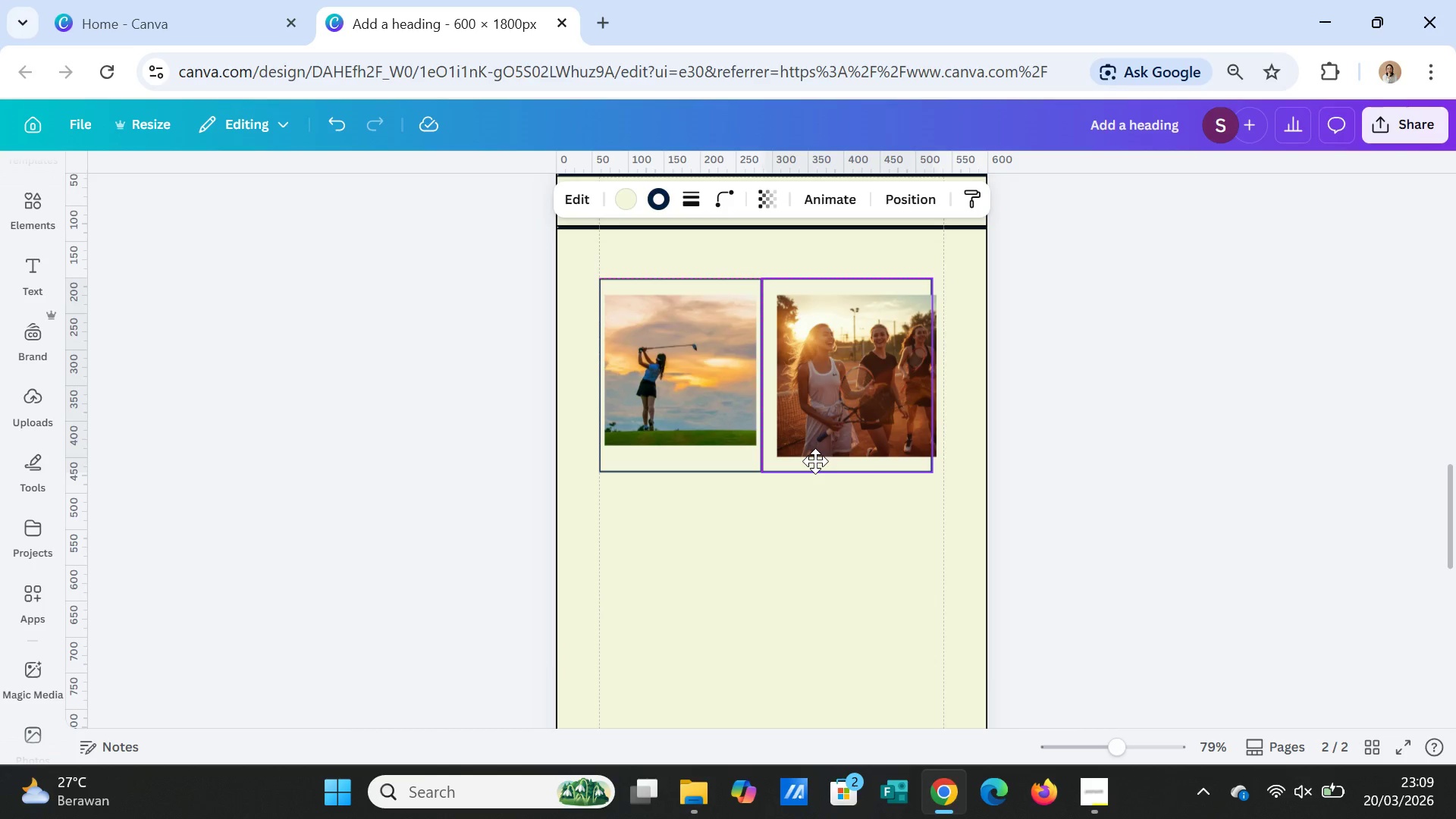 
wait(11.64)
 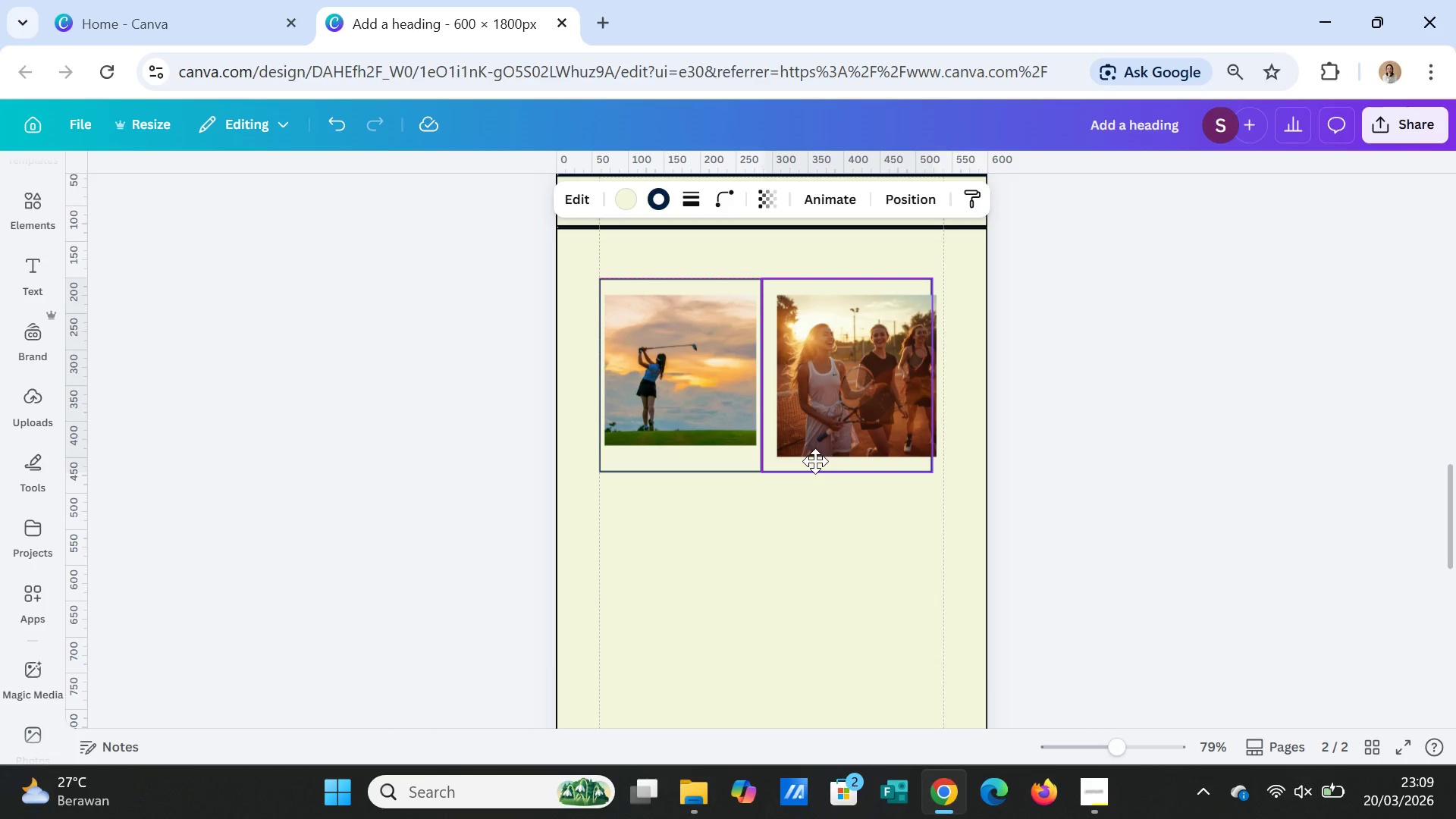 
left_click([841, 420])
 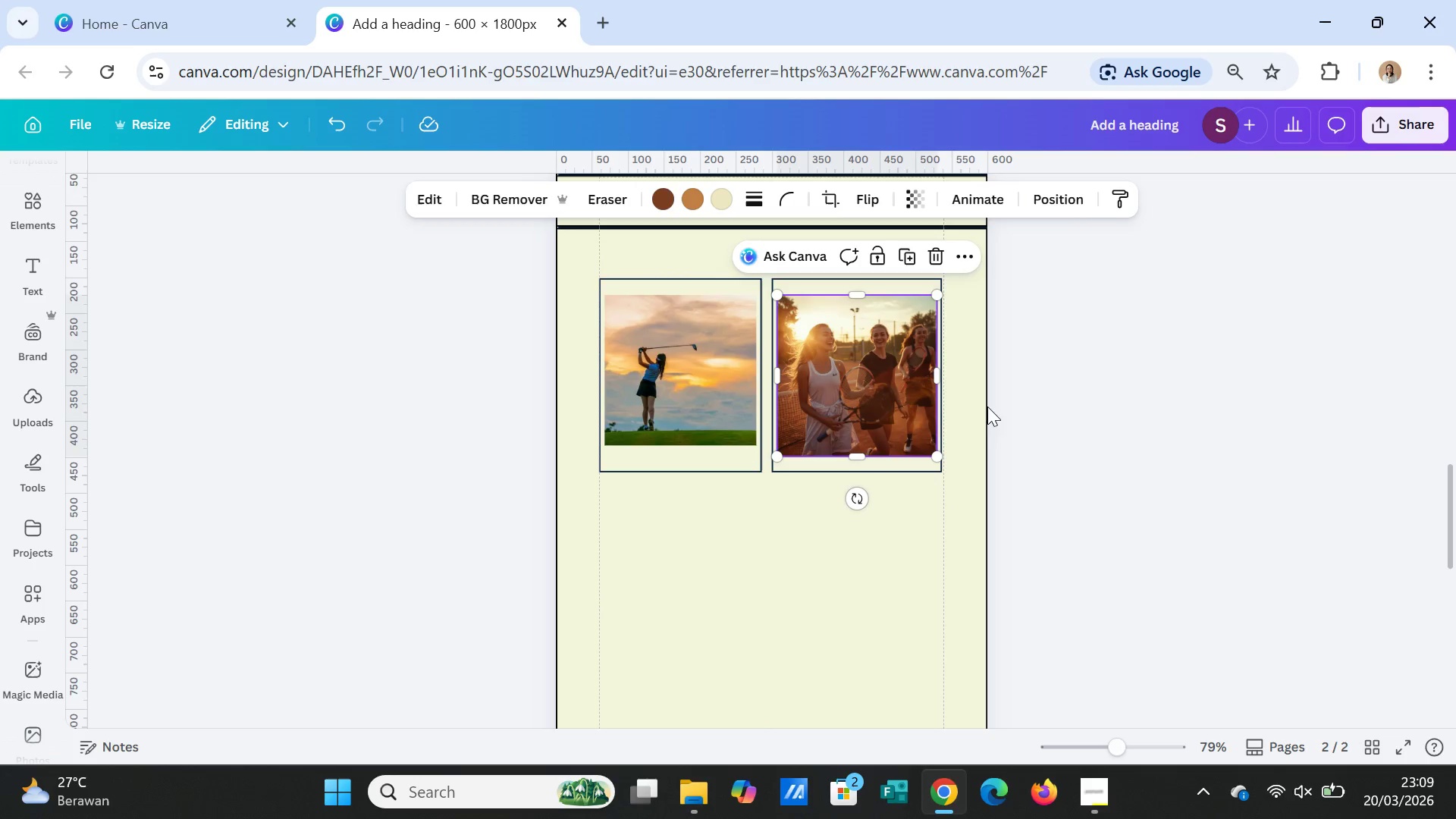 
left_click([1103, 406])
 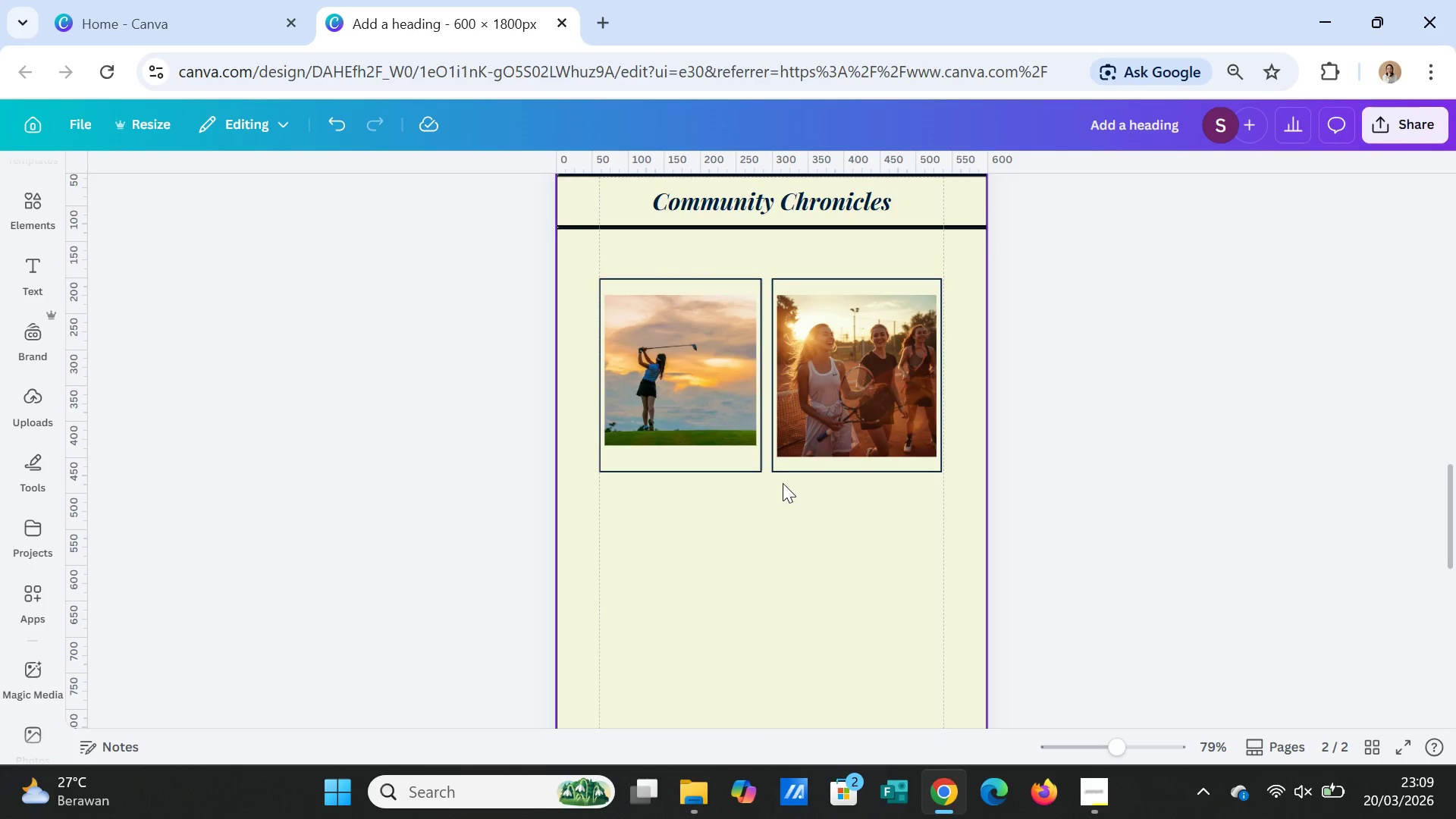 
left_click([722, 467])
 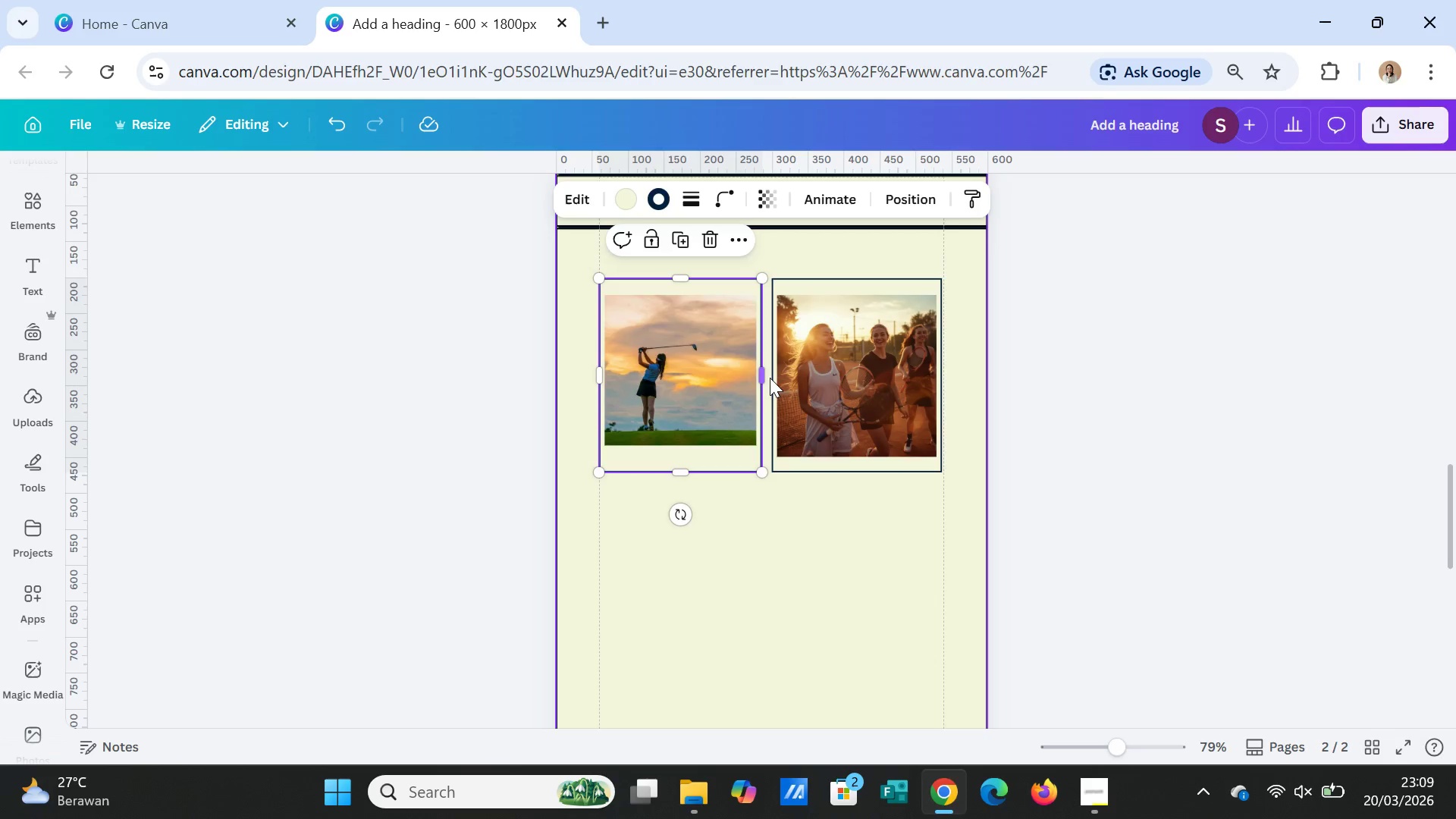 
left_click_drag(start_coordinate=[764, 375], to_coordinate=[769, 375])
 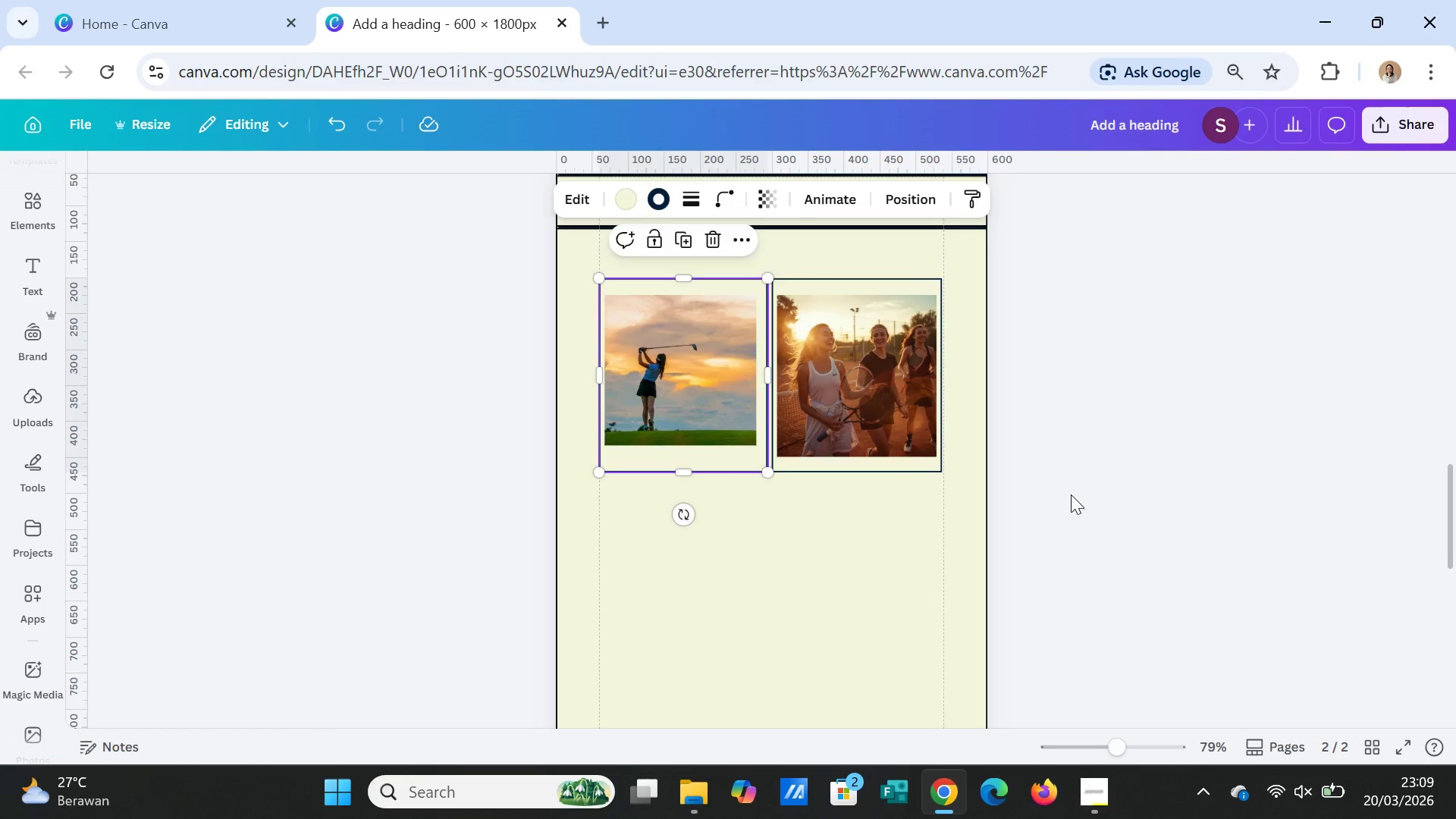 
left_click([1071, 494])
 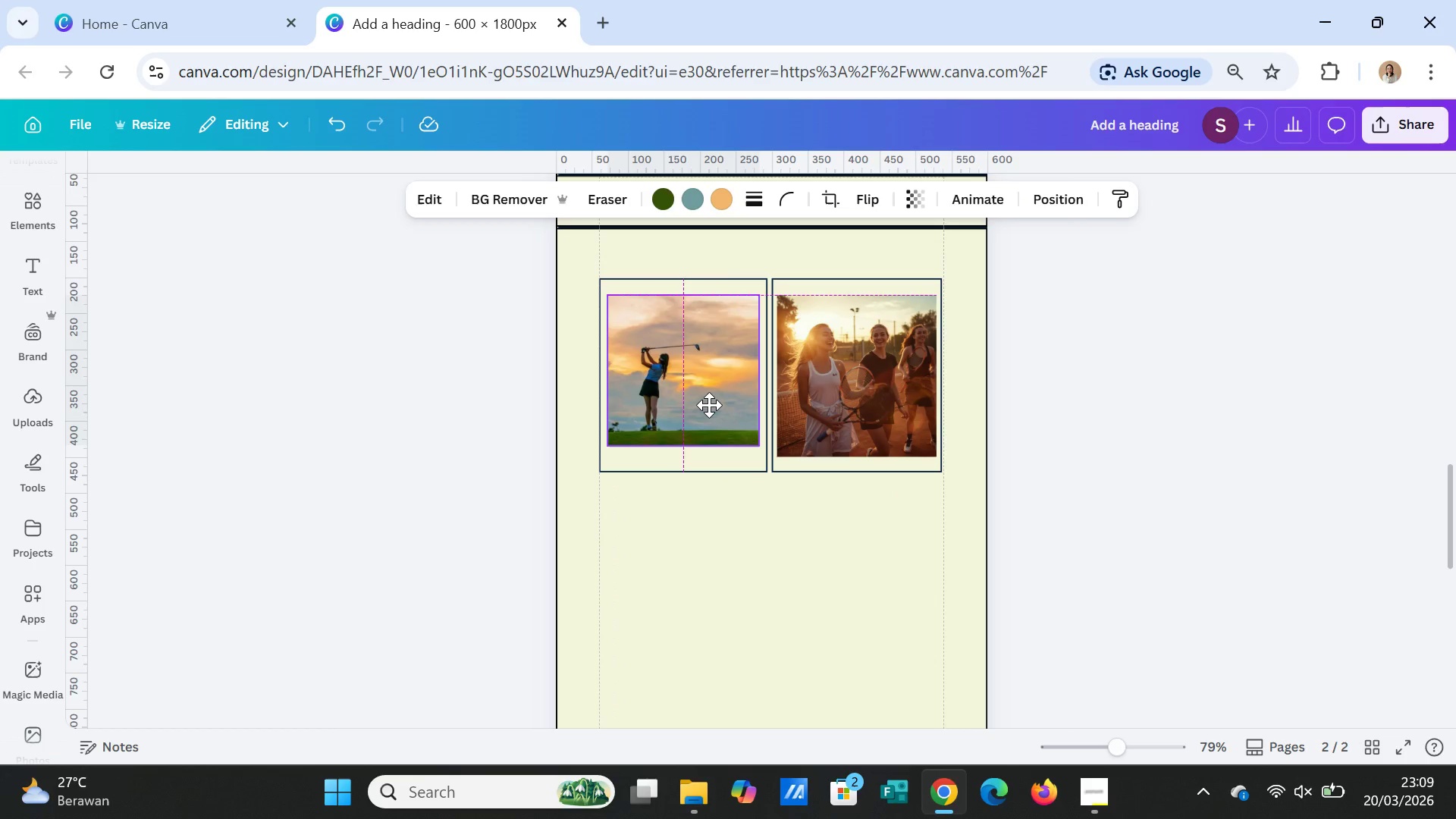 
wait(5.19)
 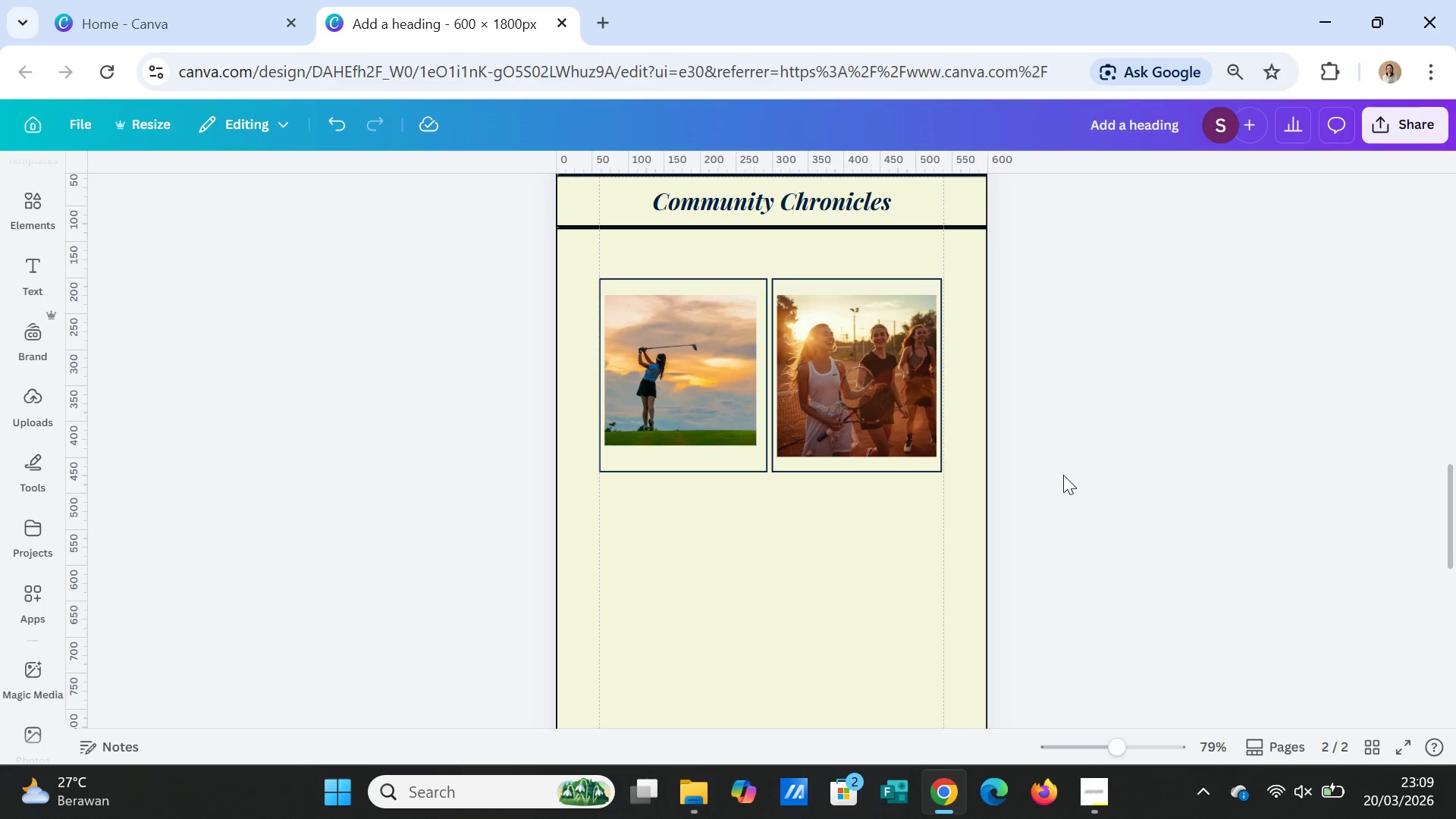 
left_click([1129, 457])
 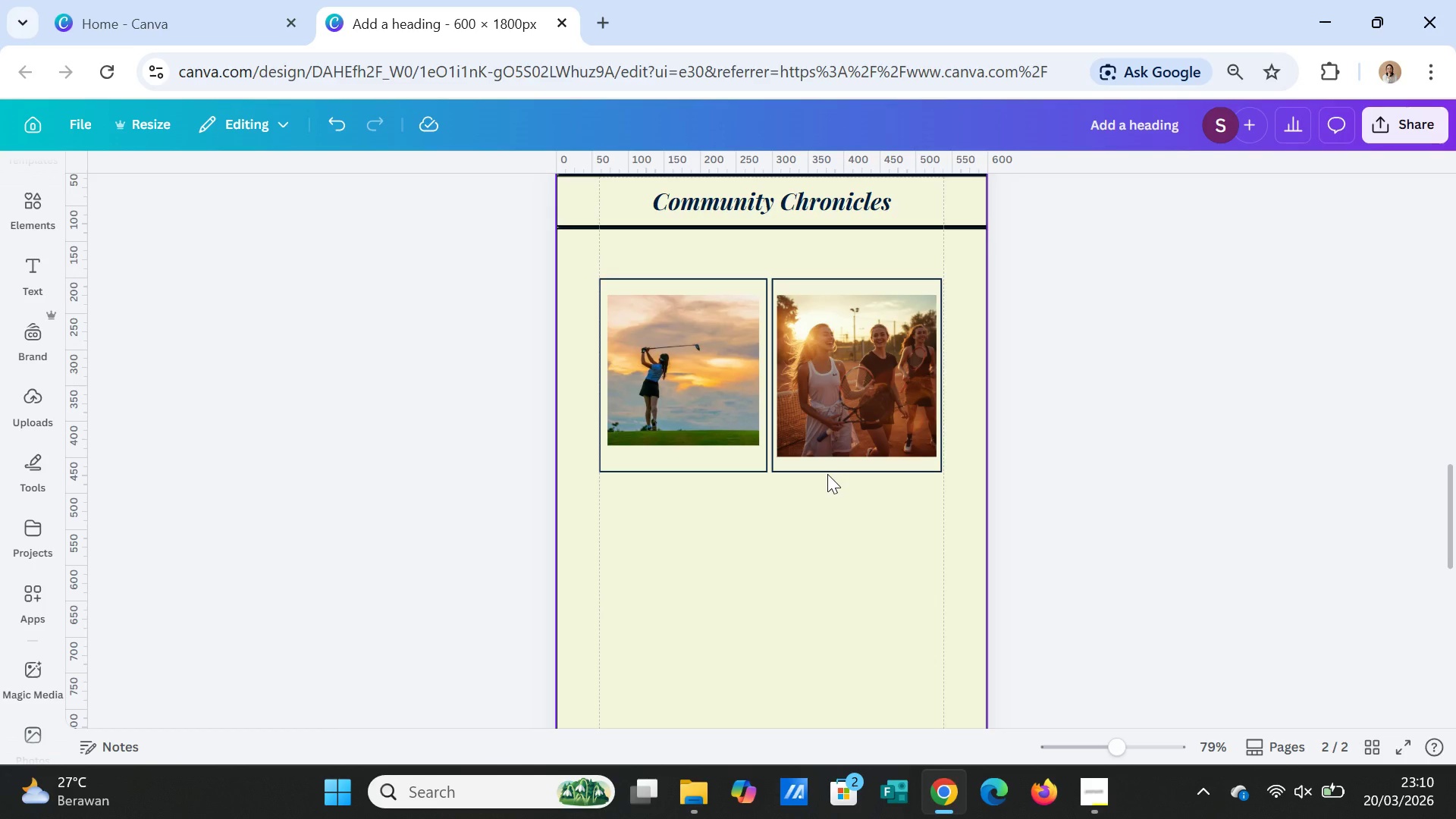 
wait(6.19)
 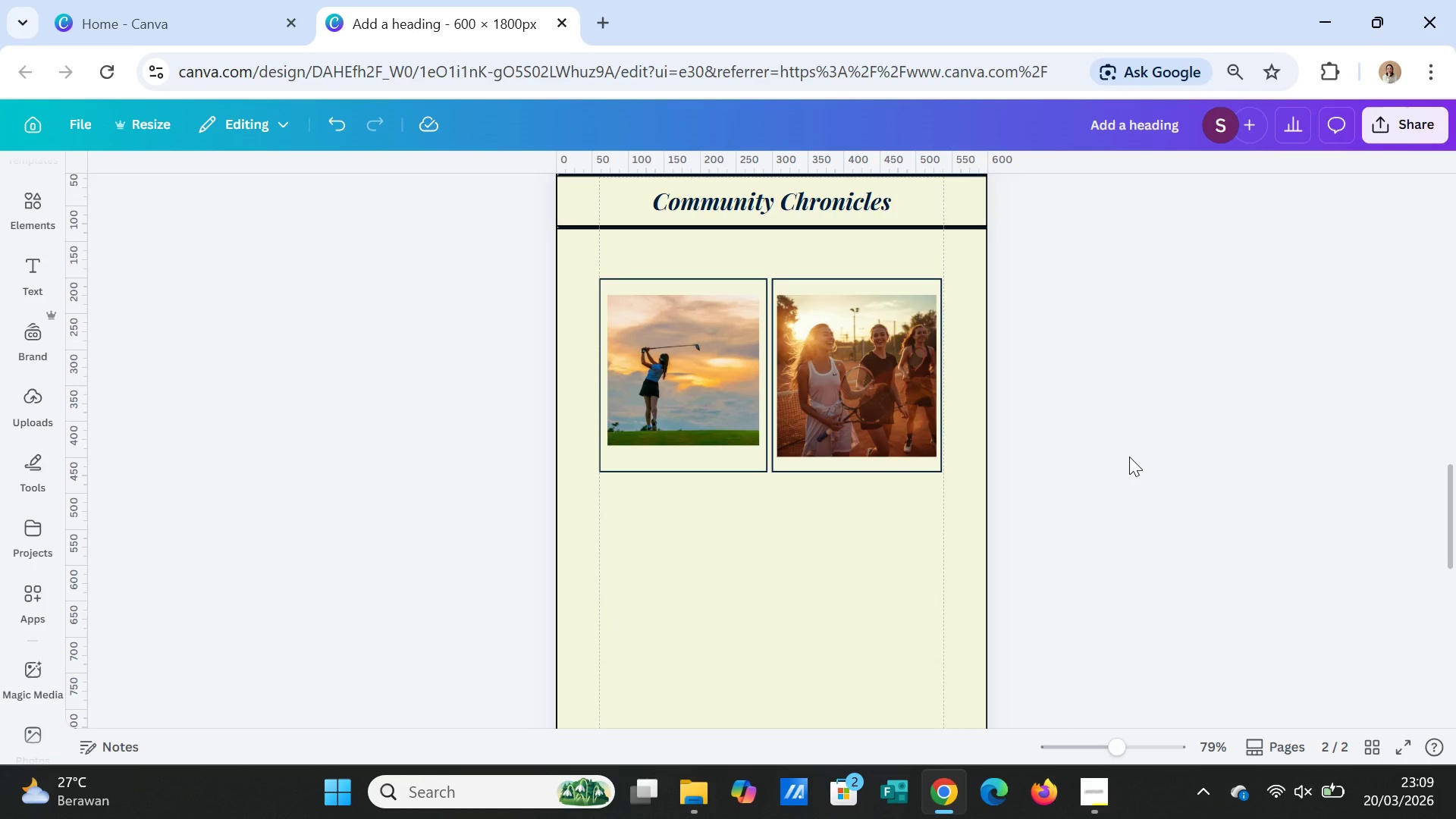 
left_click([839, 406])
 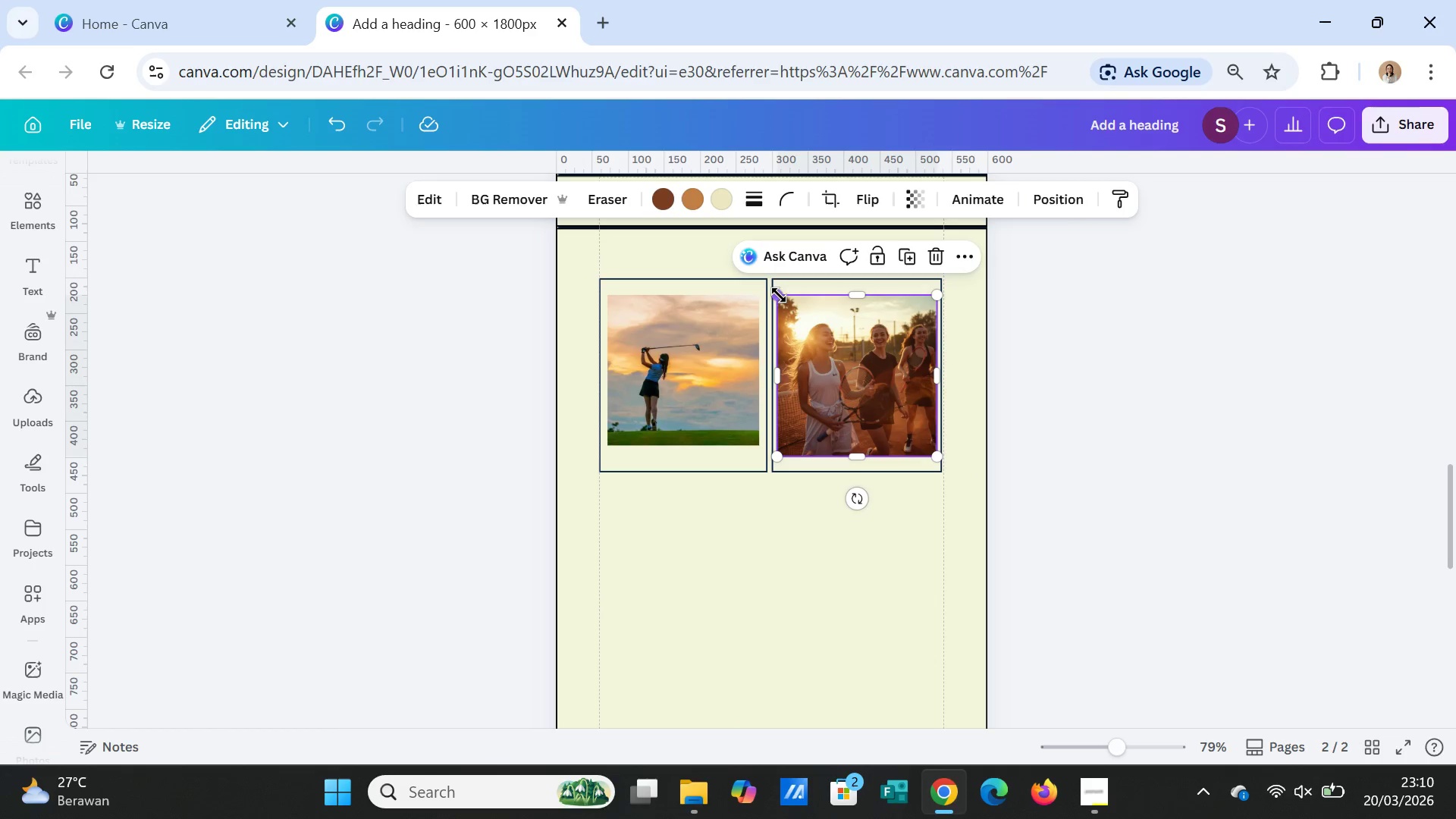 
left_click_drag(start_coordinate=[778, 294], to_coordinate=[784, 299])
 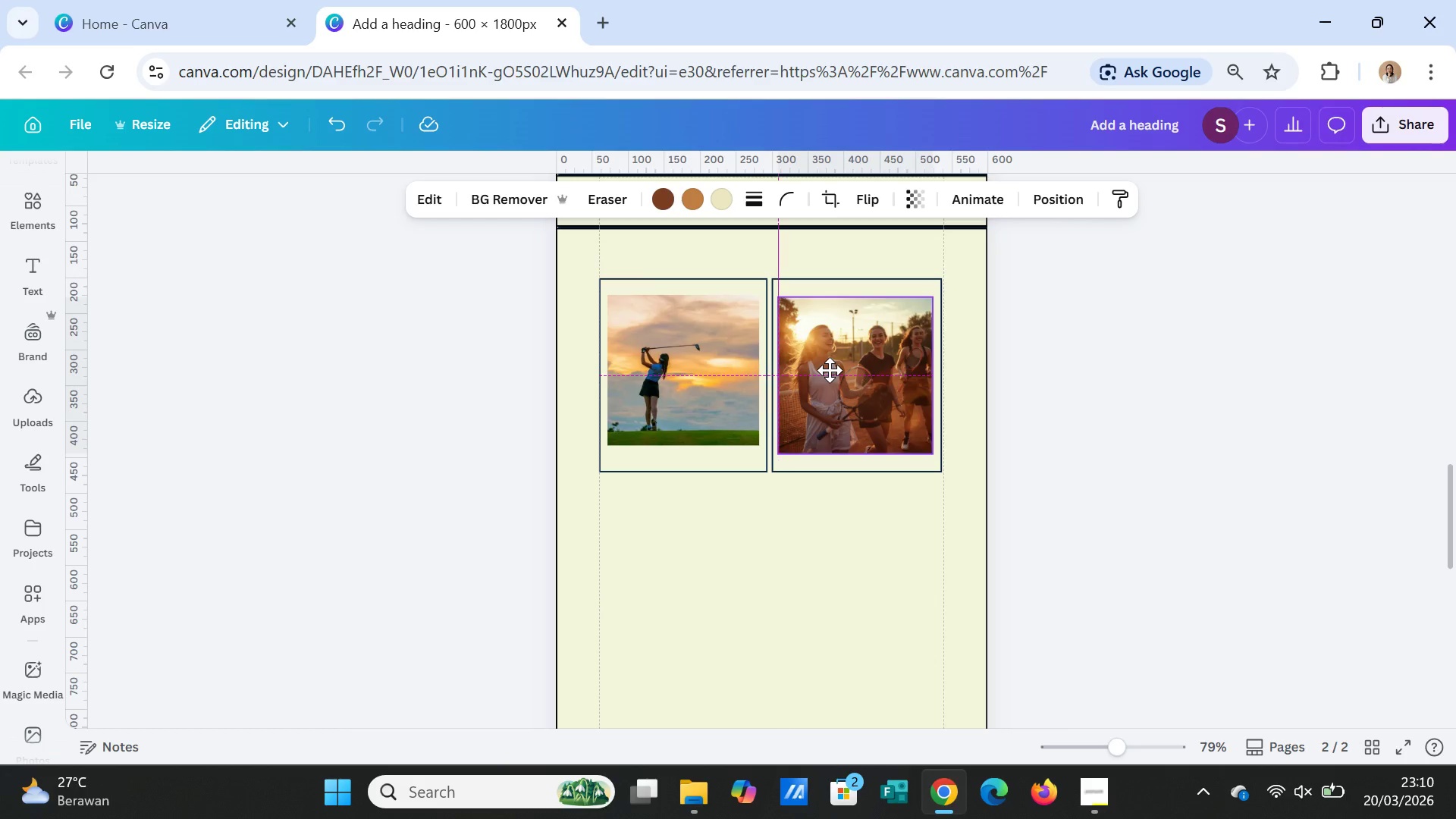 
left_click([1068, 400])
 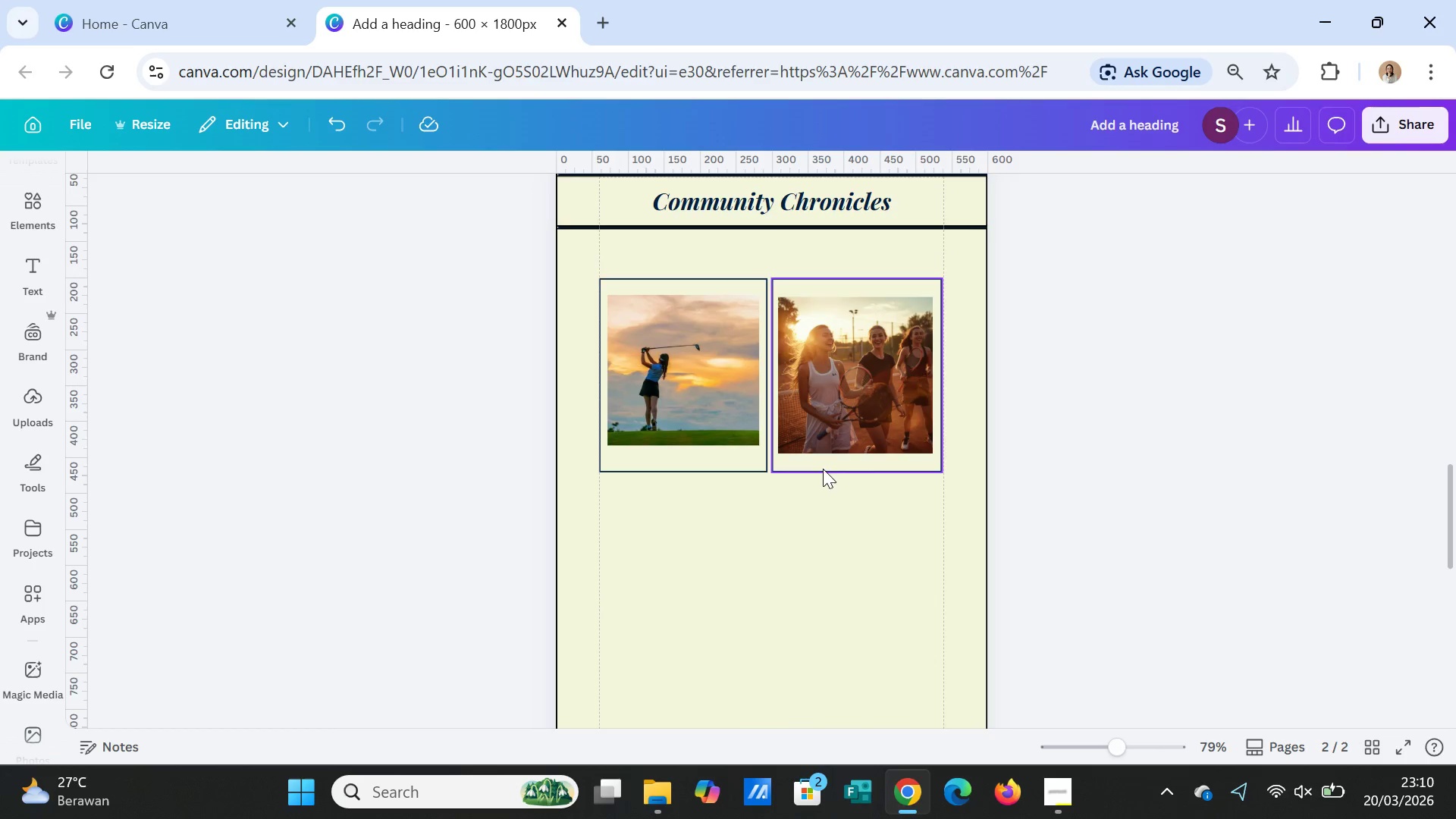 
left_click([707, 464])
 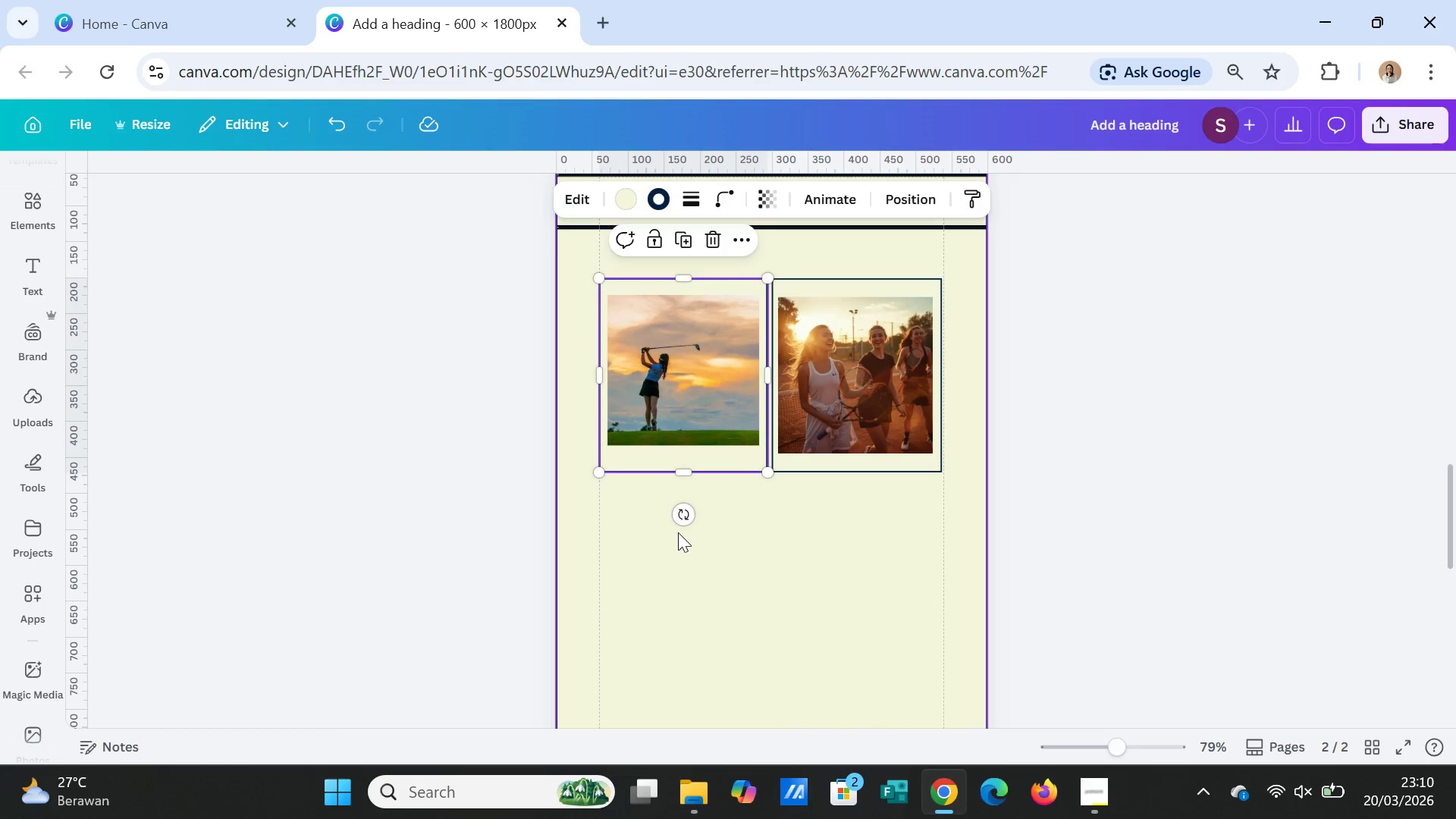 
left_click_drag(start_coordinate=[680, 516], to_coordinate=[693, 520])
 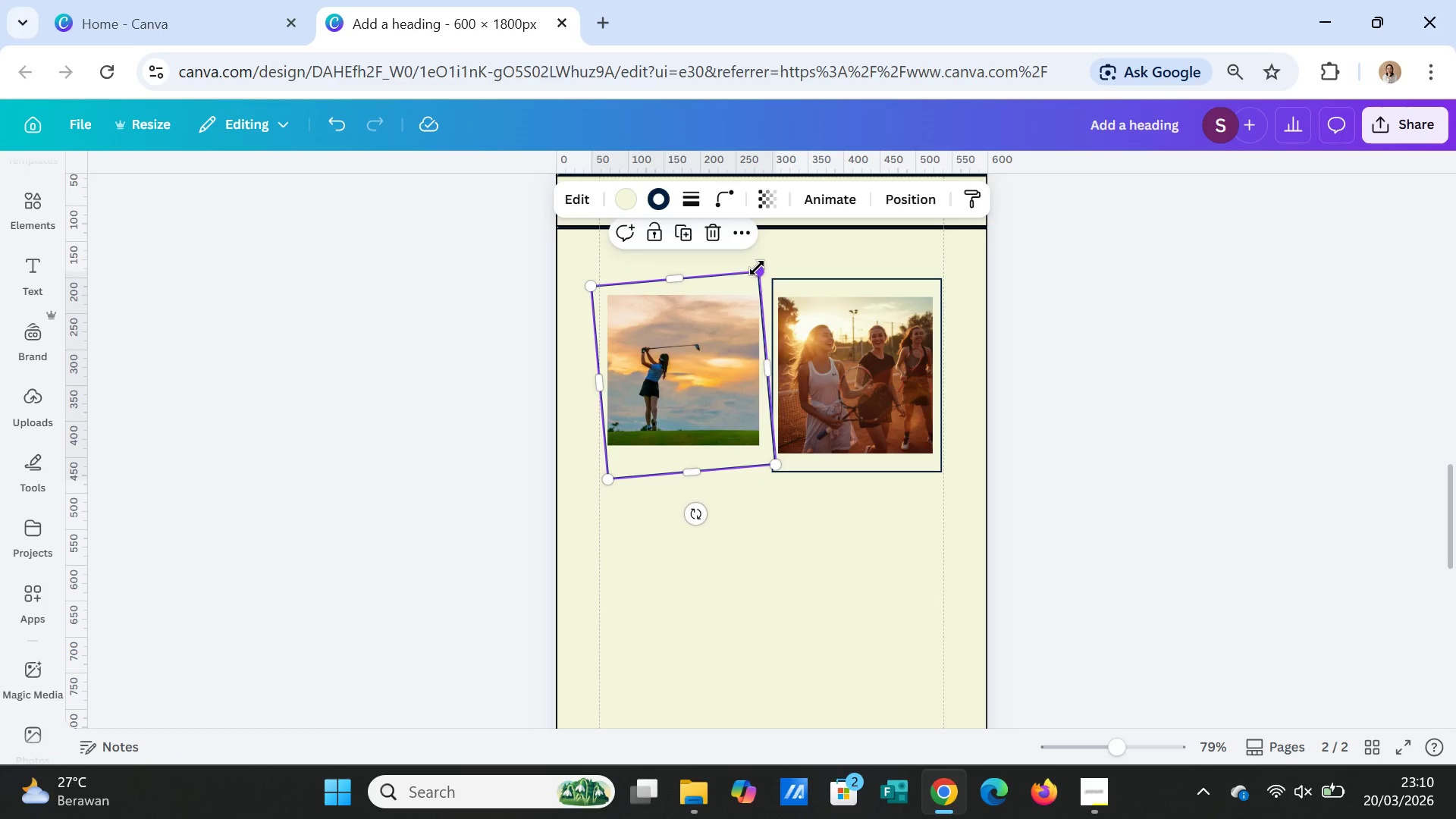 
left_click_drag(start_coordinate=[757, 268], to_coordinate=[754, 276])
 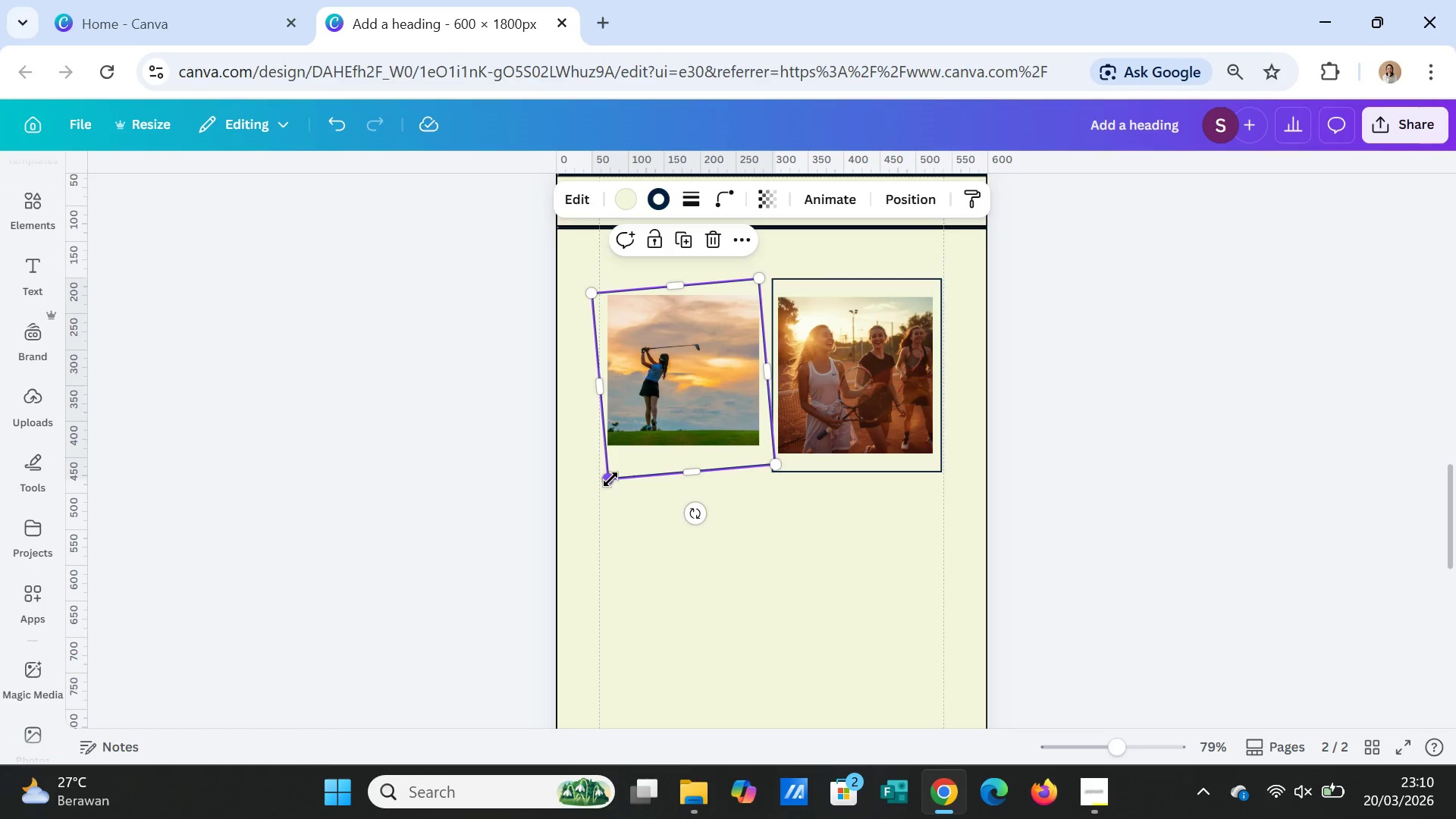 
left_click_drag(start_coordinate=[610, 479], to_coordinate=[614, 475])
 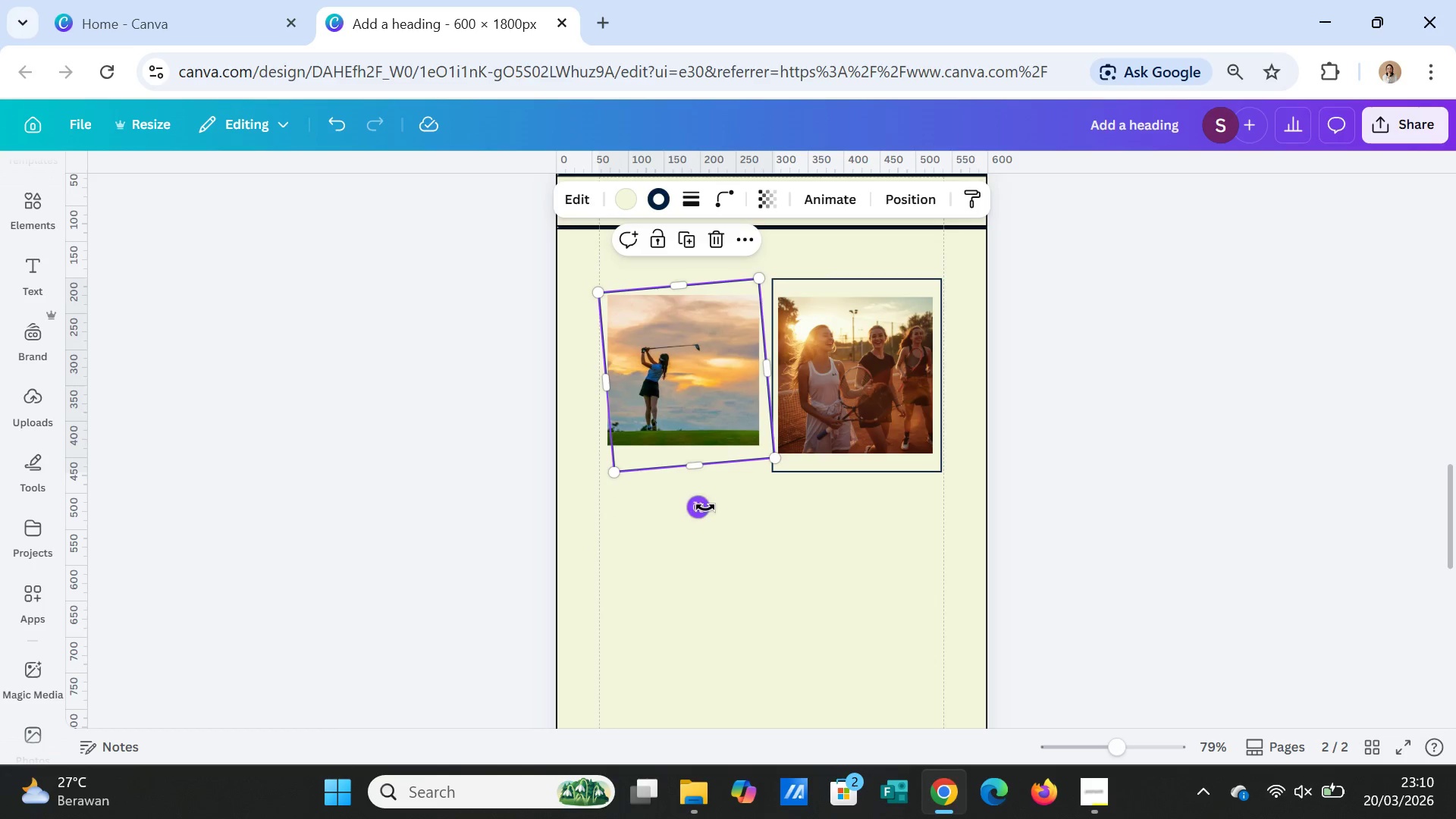 
left_click_drag(start_coordinate=[705, 507], to_coordinate=[713, 507])
 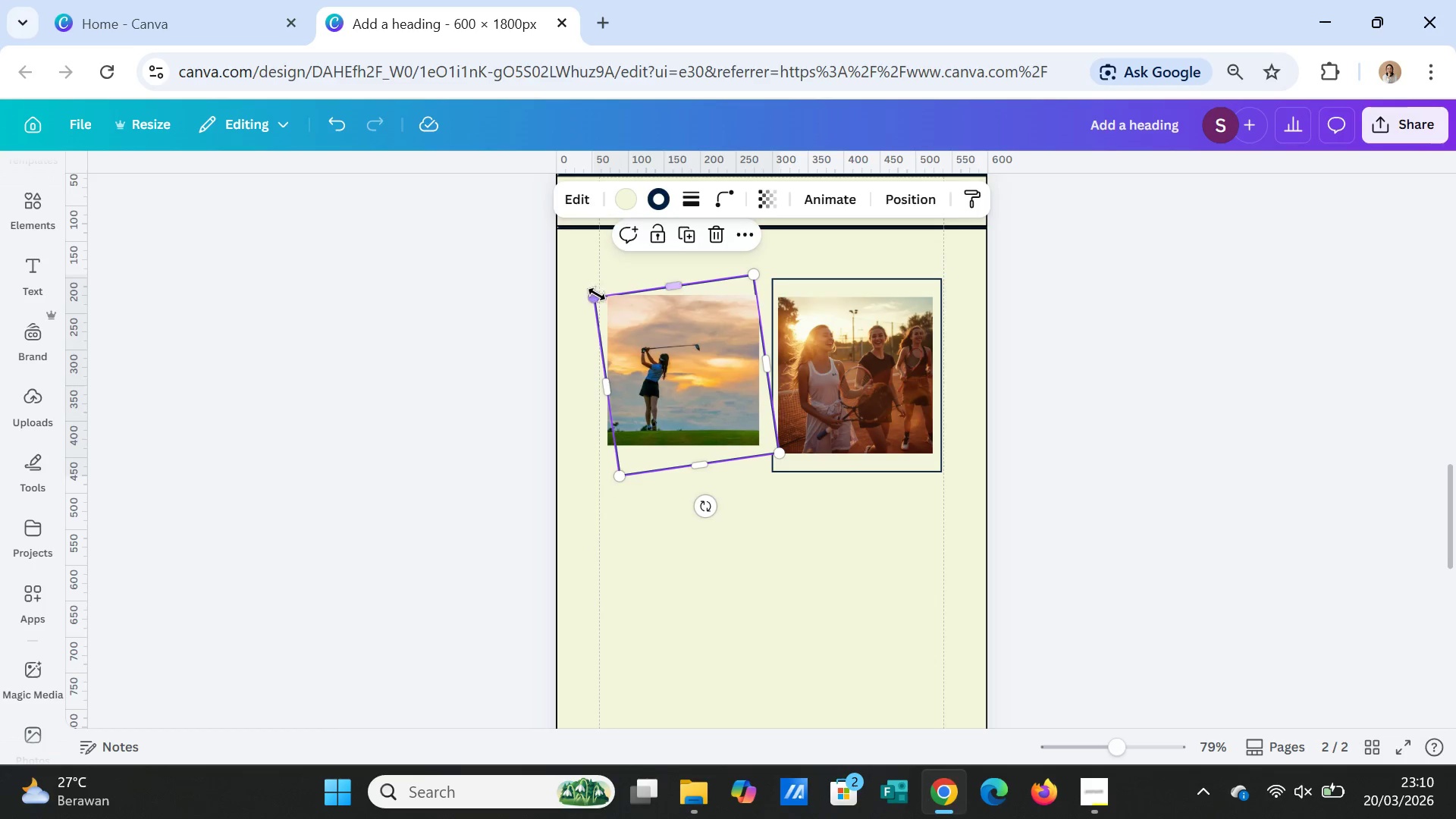 
left_click_drag(start_coordinate=[596, 296], to_coordinate=[602, 300])
 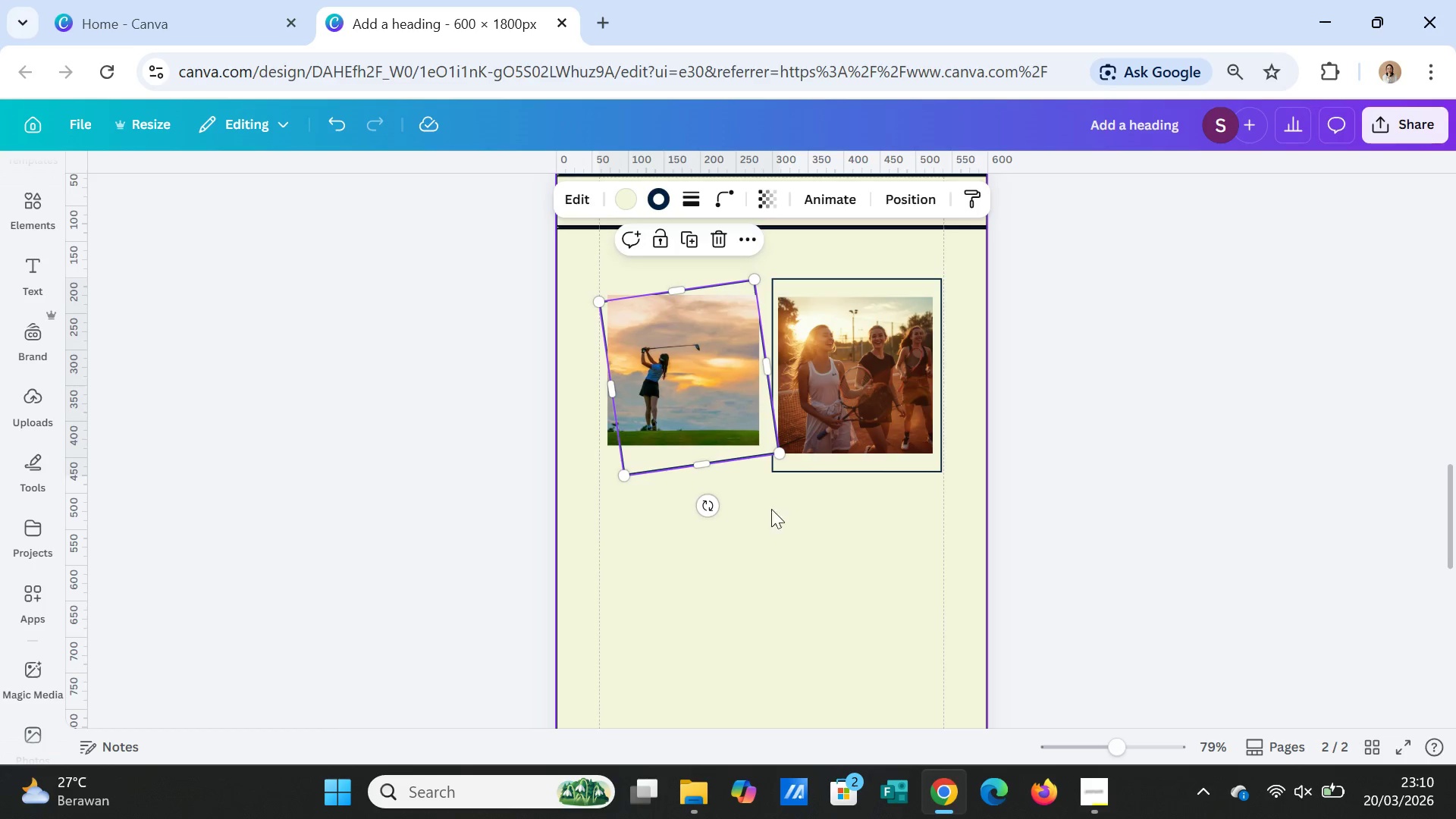 
left_click([780, 508])
 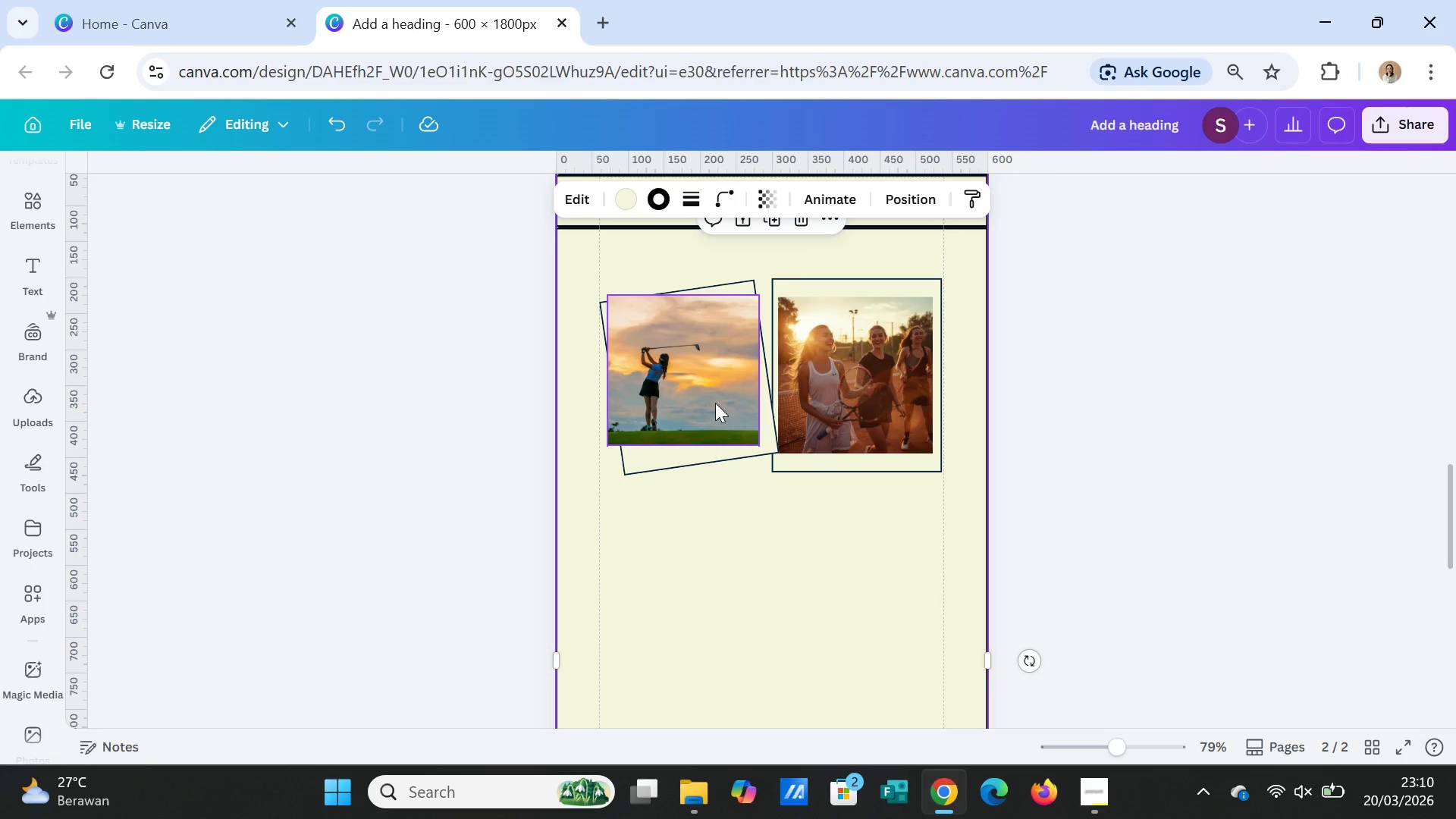 
left_click([715, 403])
 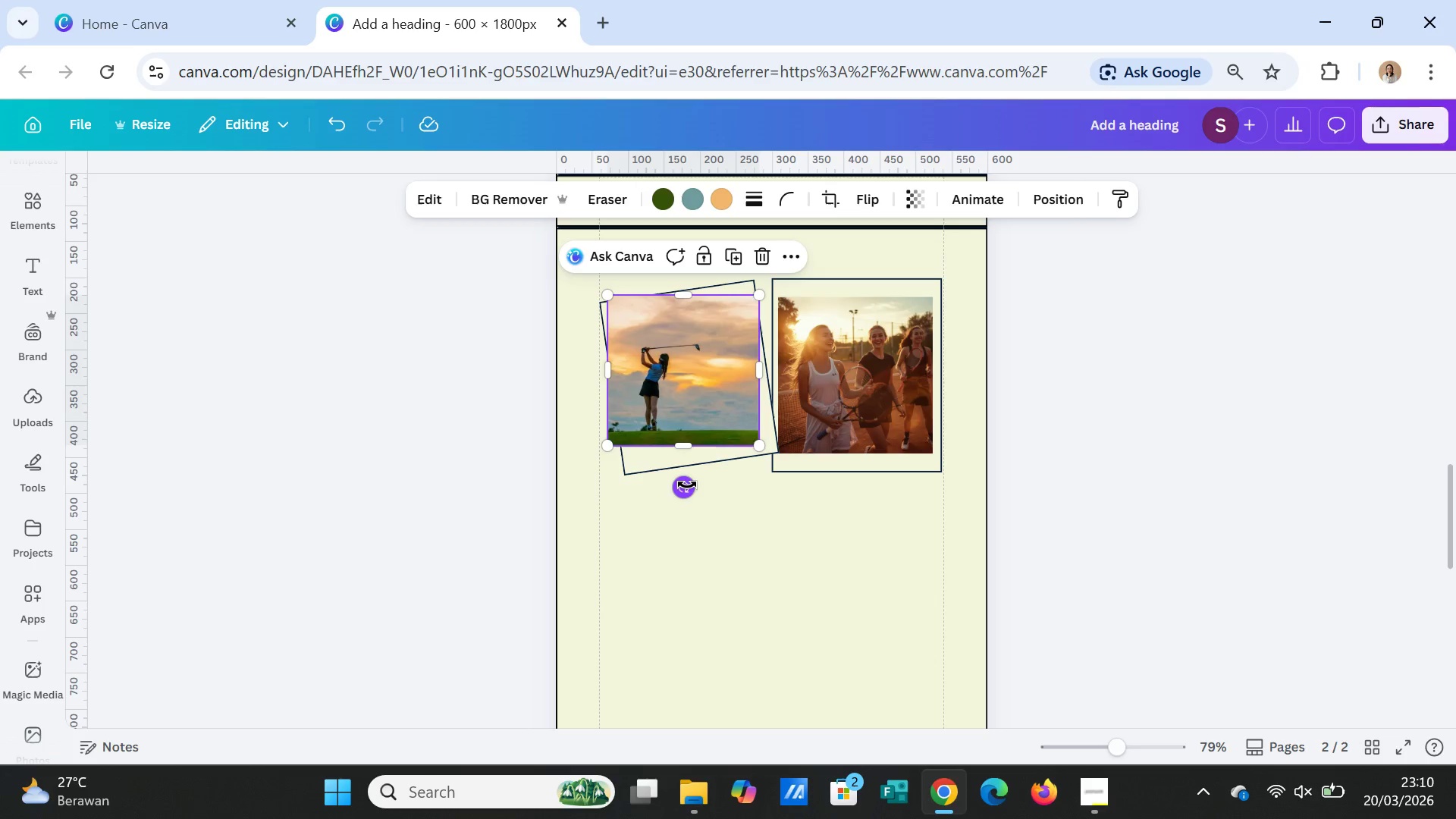 
left_click_drag(start_coordinate=[687, 485], to_coordinate=[707, 493])
 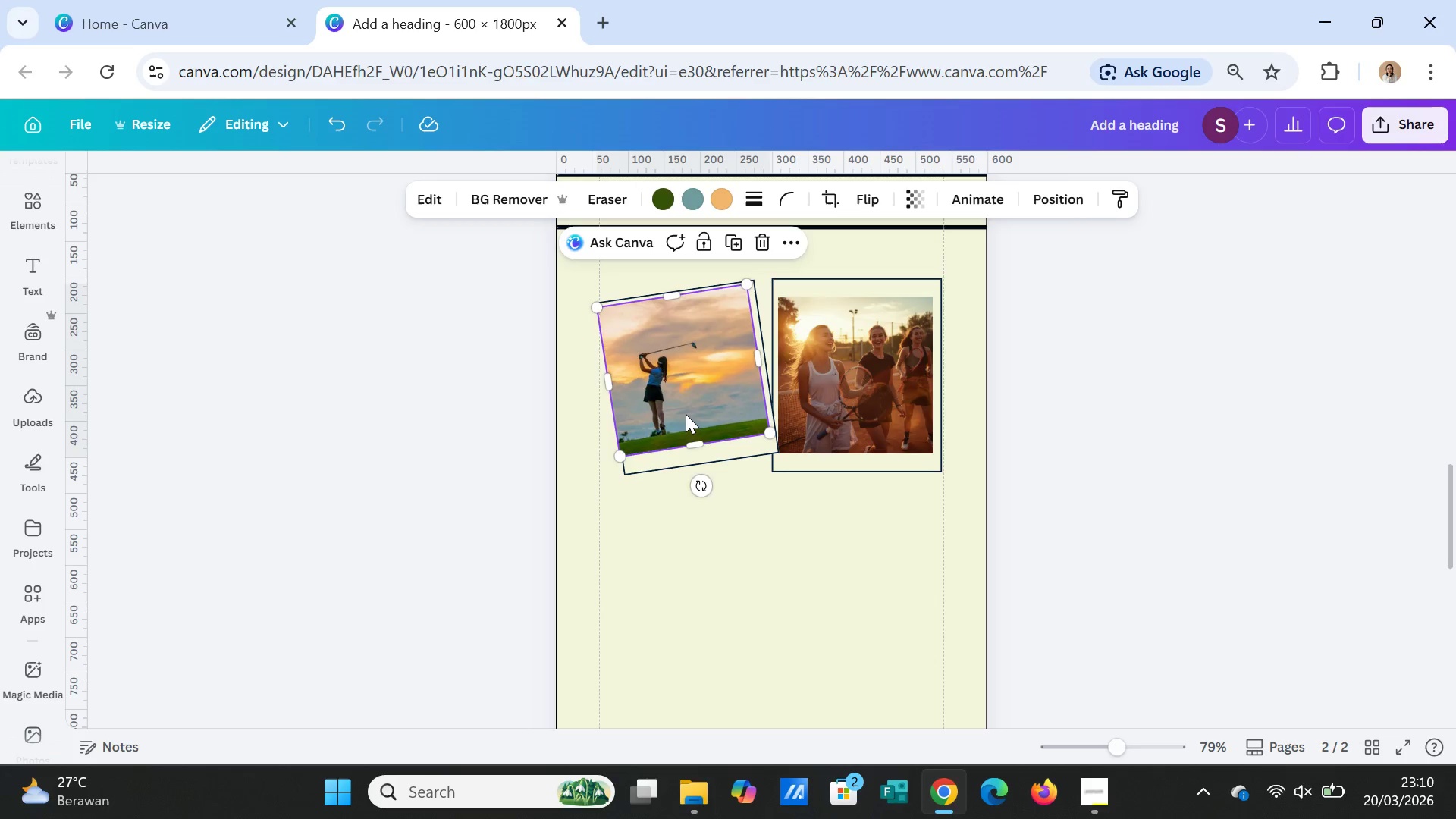 
left_click_drag(start_coordinate=[686, 414], to_coordinate=[694, 421])
 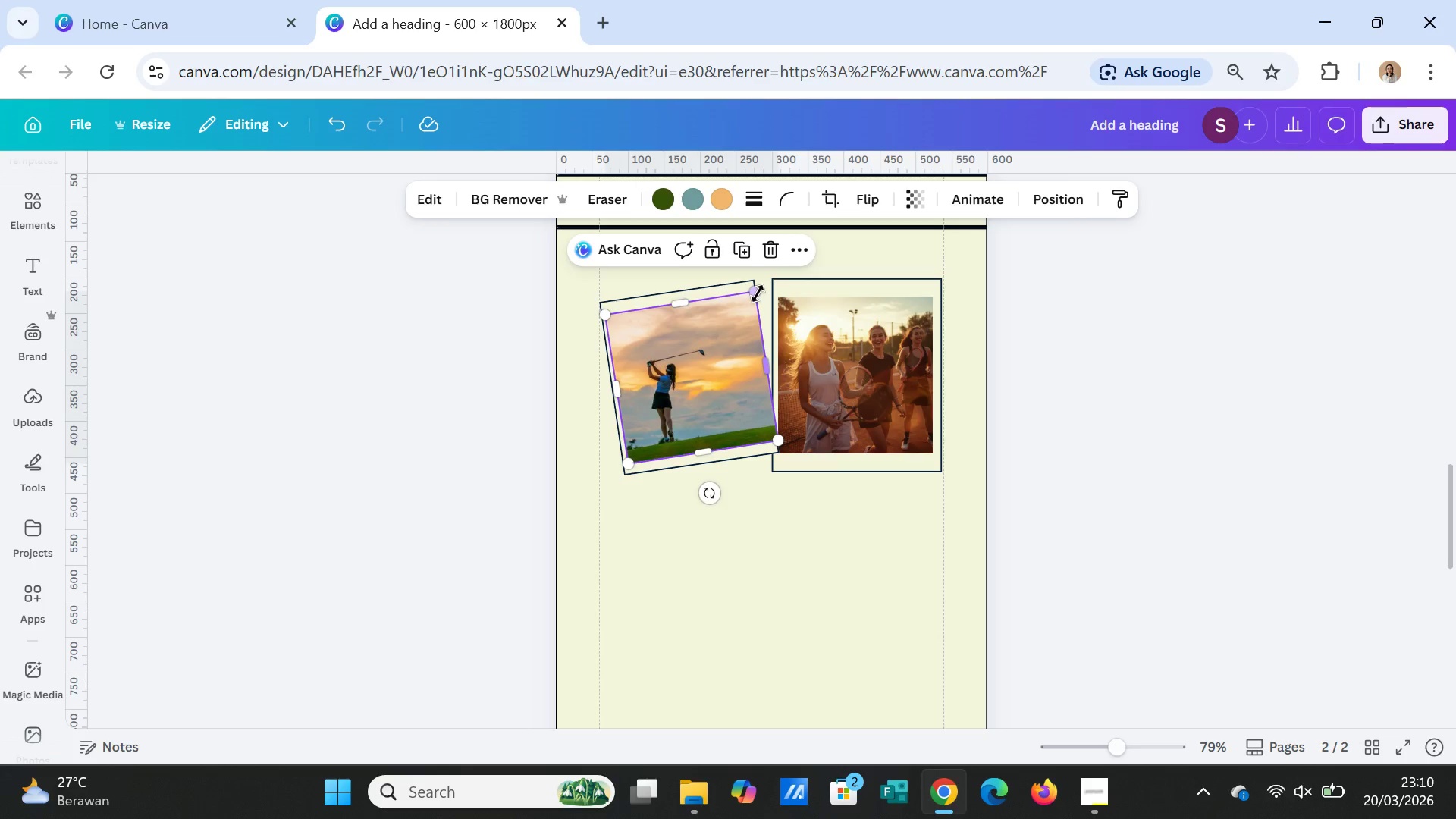 
left_click_drag(start_coordinate=[758, 293], to_coordinate=[747, 304])
 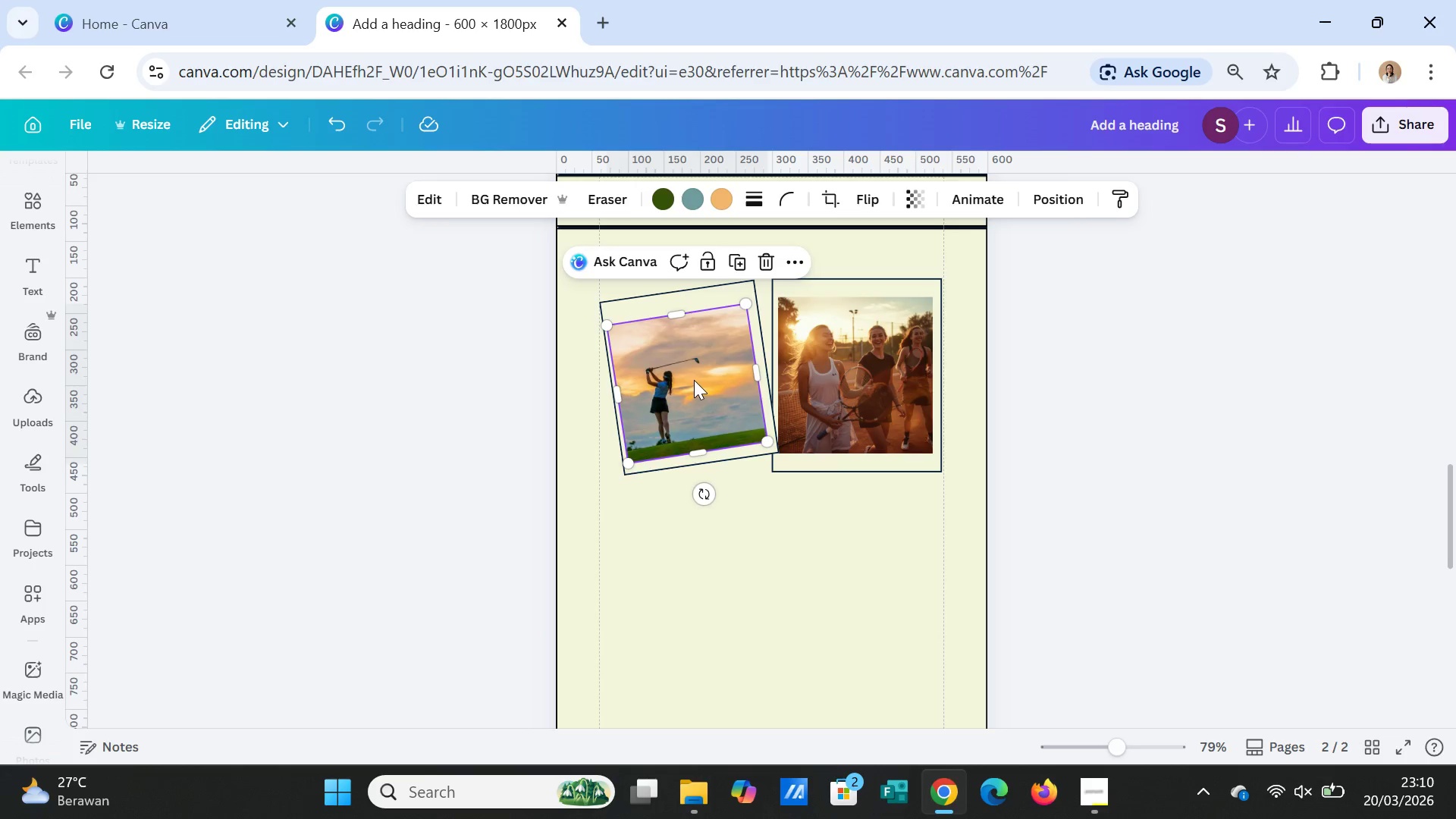 
left_click_drag(start_coordinate=[694, 380], to_coordinate=[697, 369])
 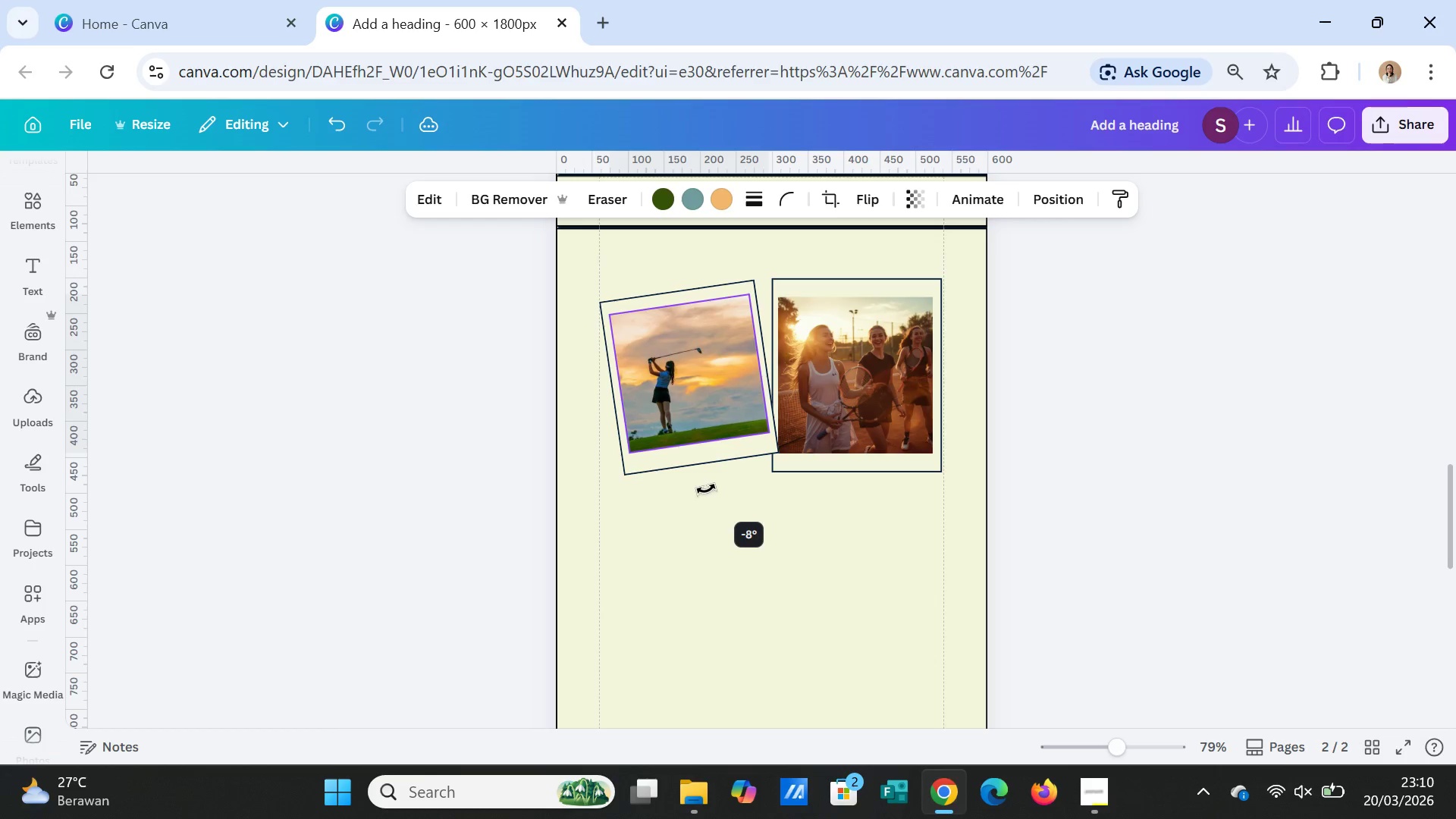 
wait(6.0)
 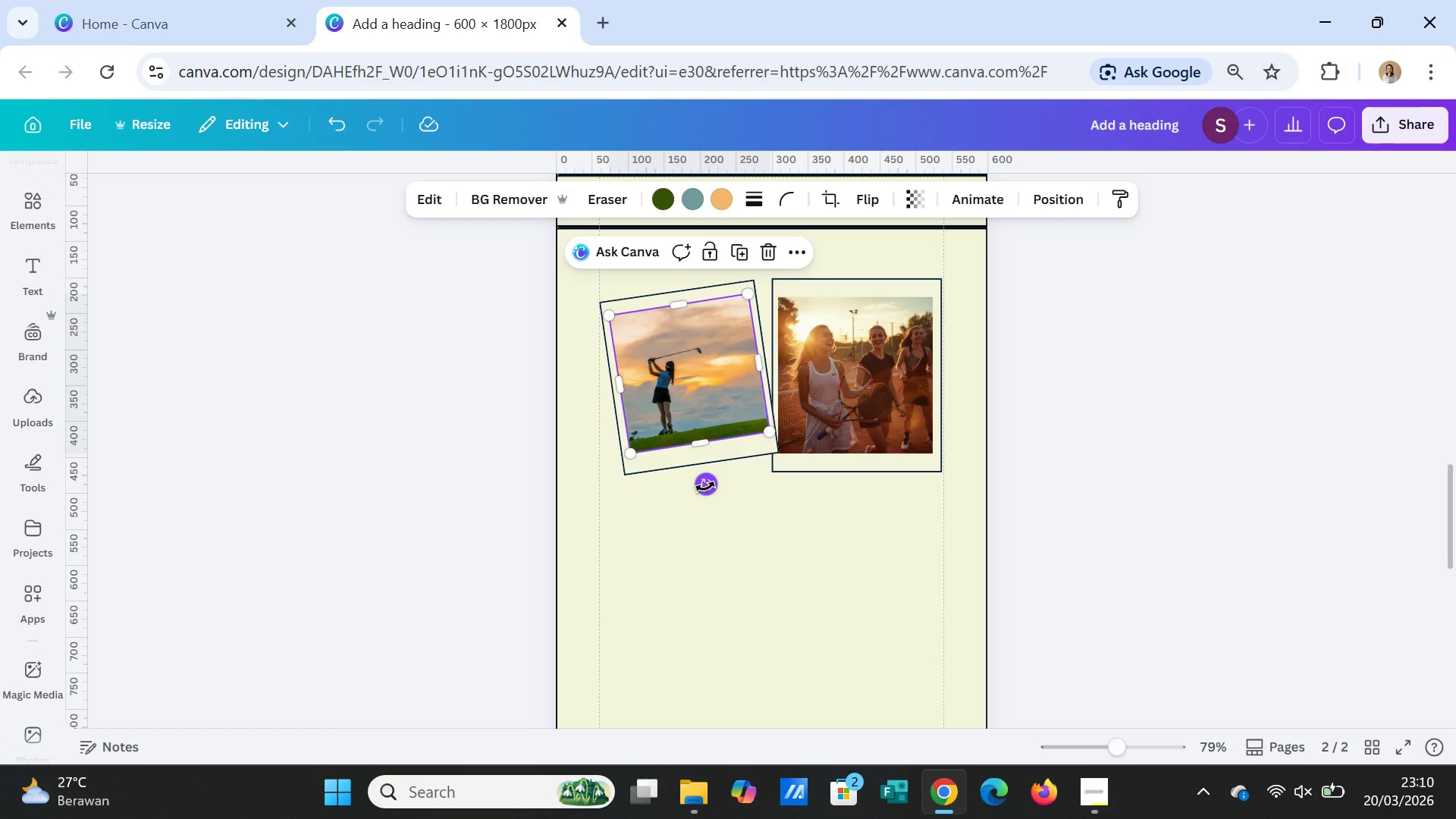 
left_click([775, 527])
 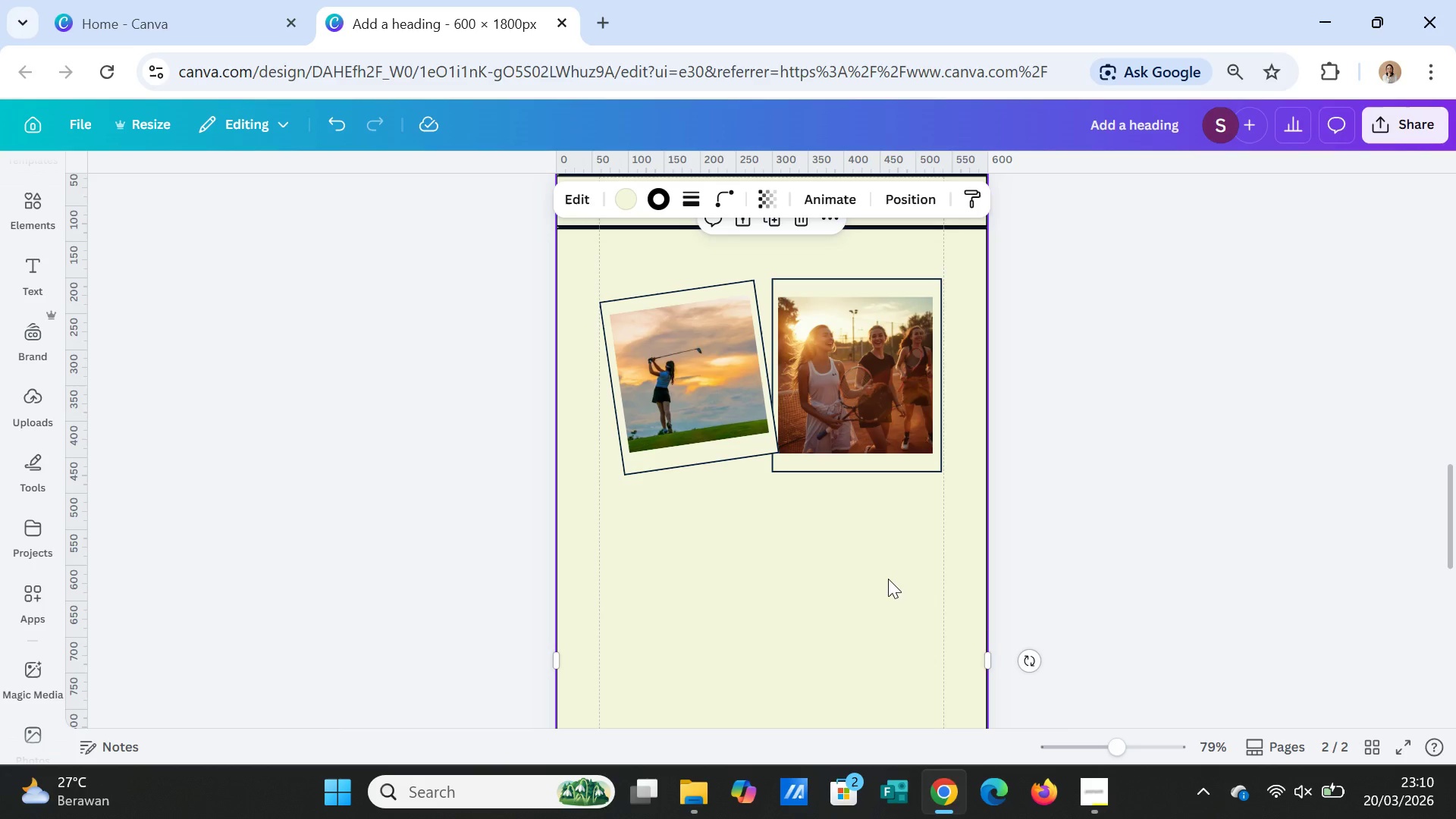 
wait(6.73)
 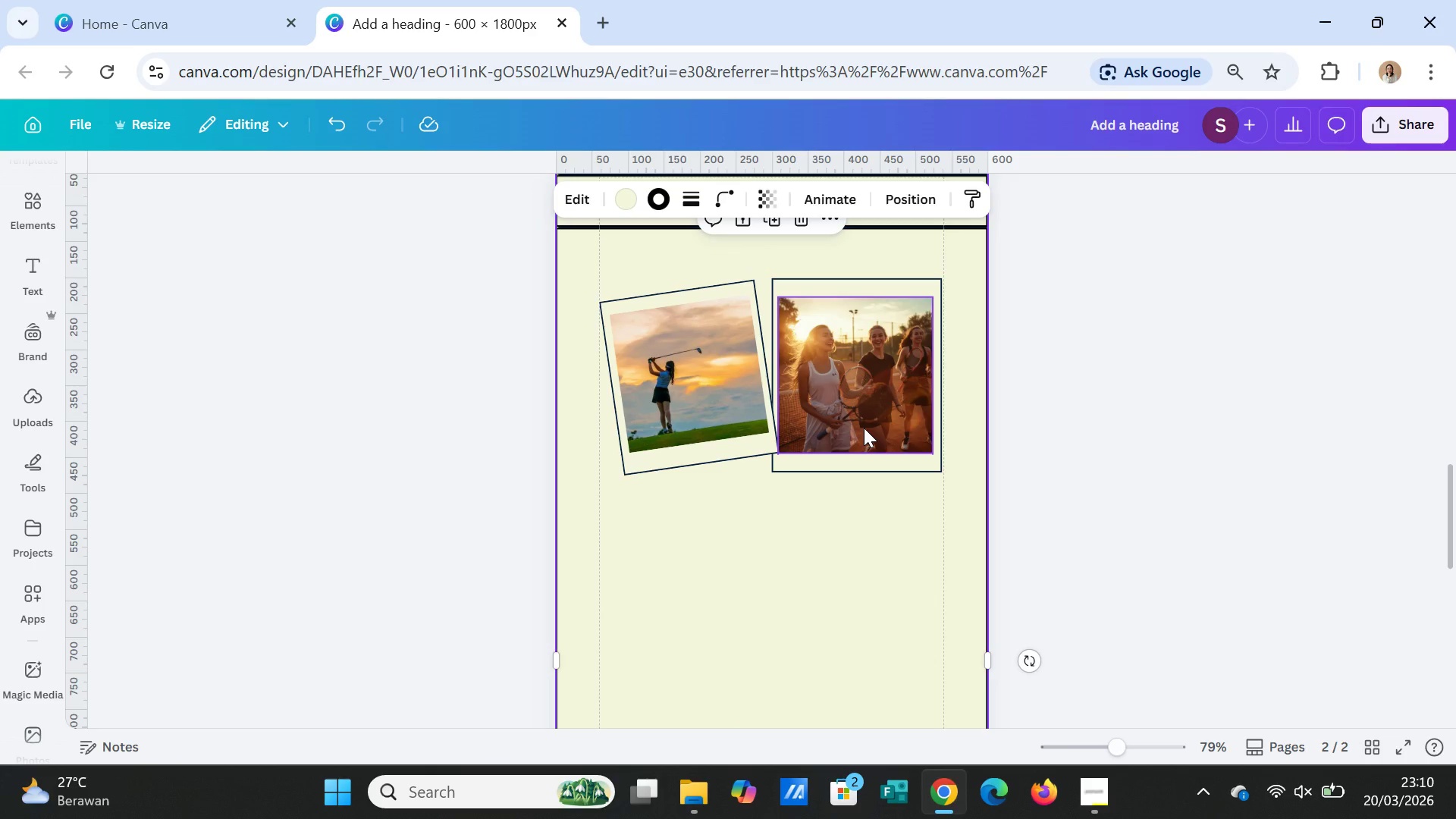 
left_click([719, 463])
 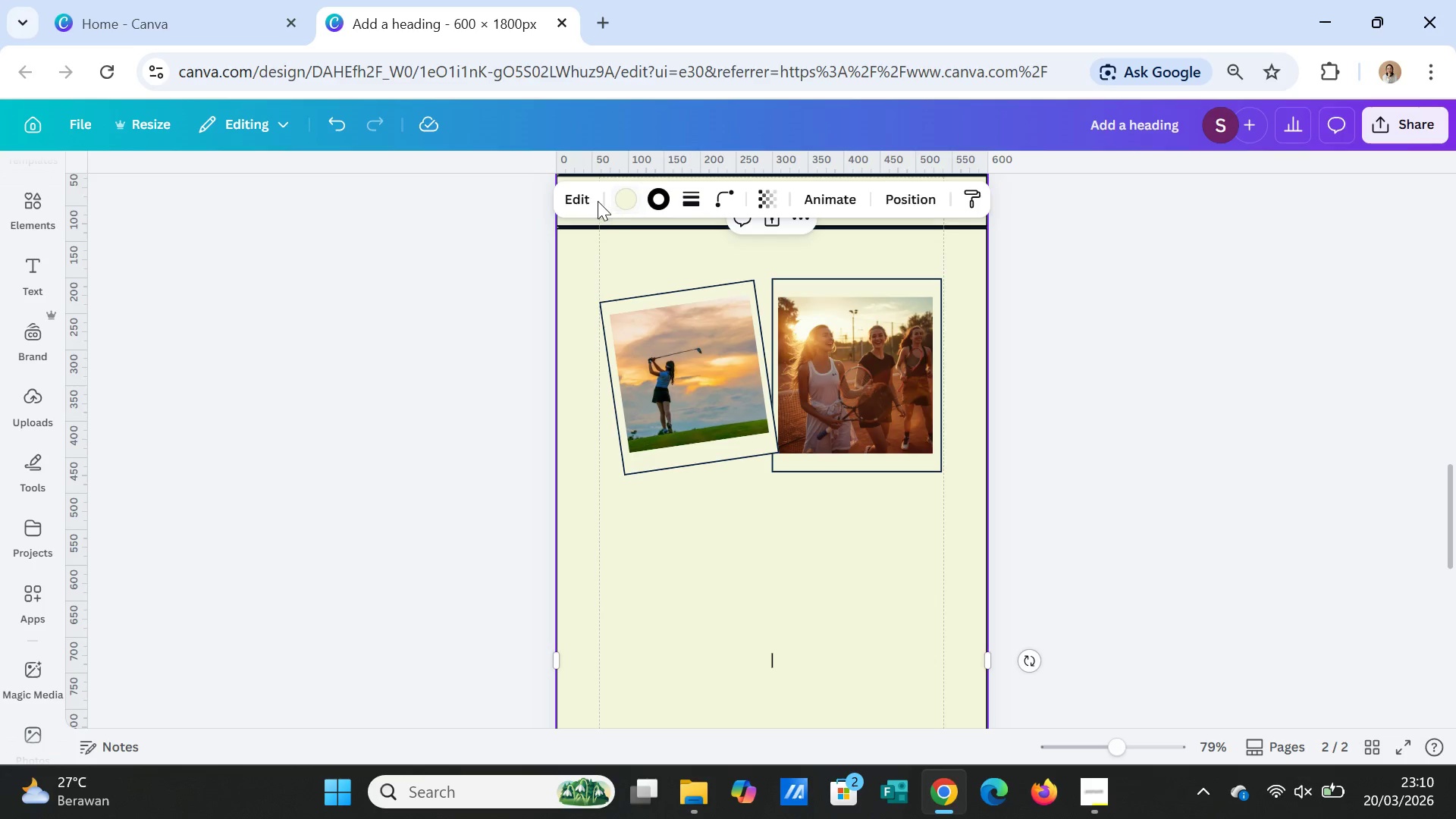 
left_click([595, 197])
 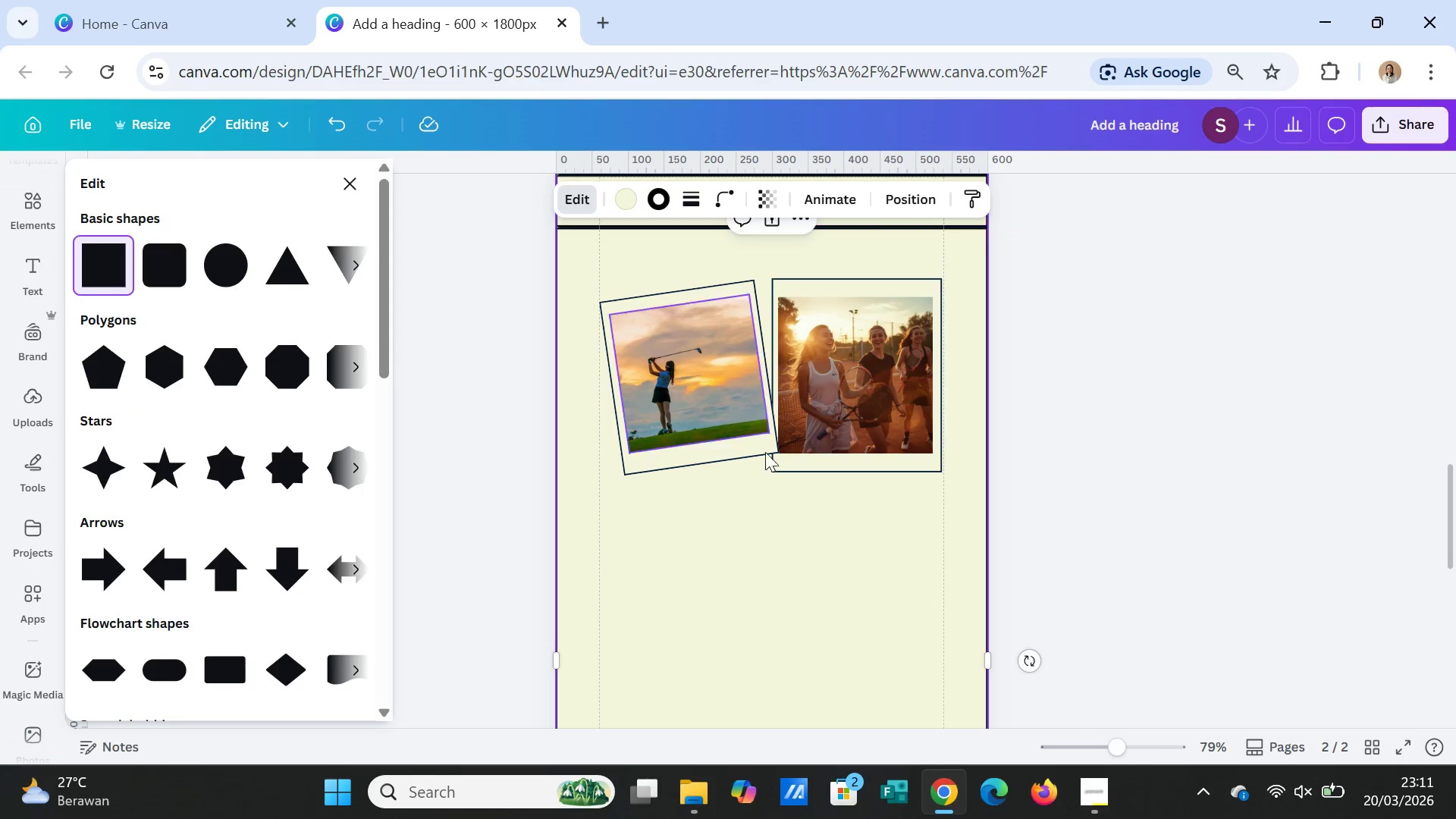 
left_click([789, 510])
 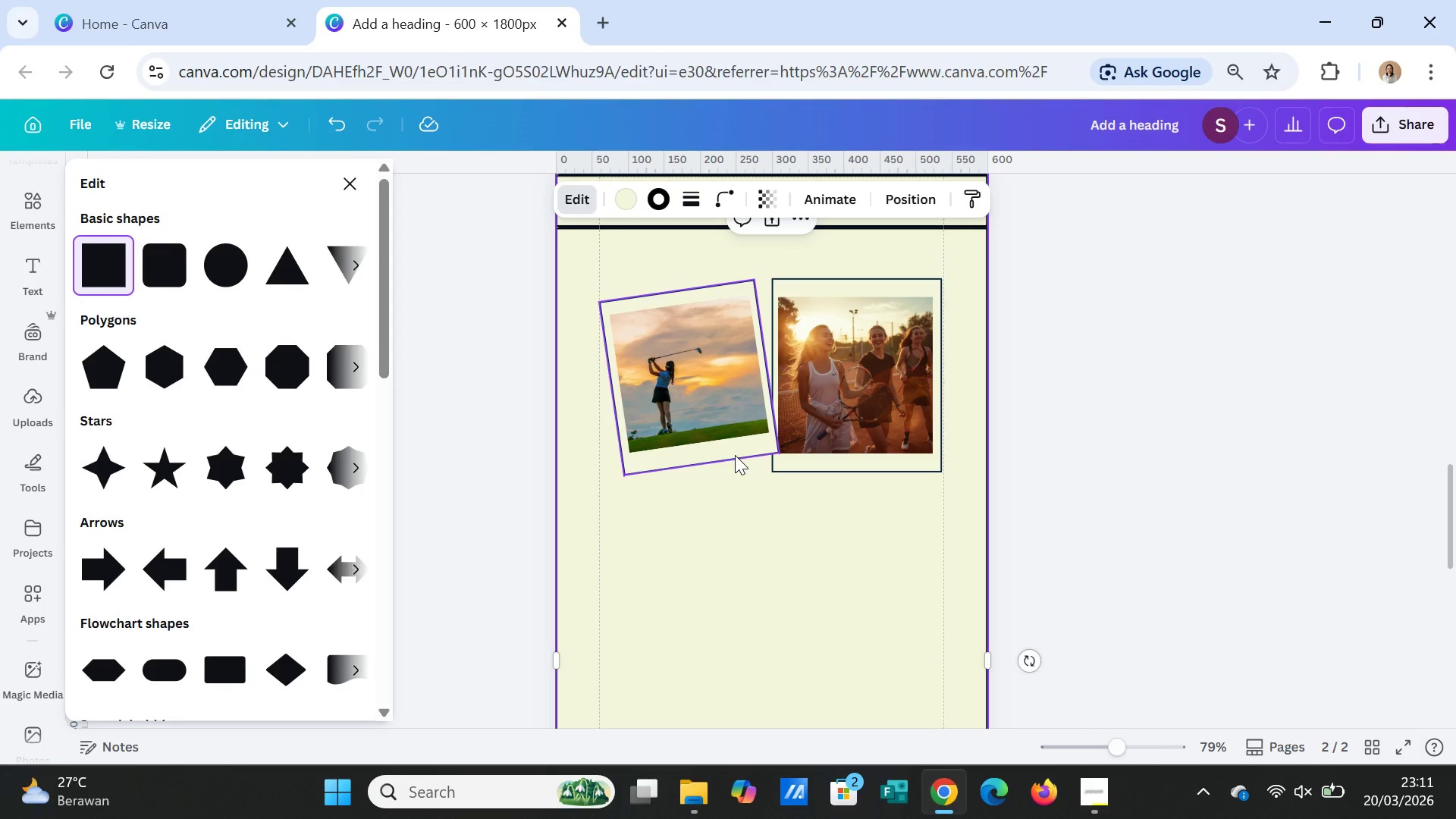 
left_click([735, 455])
 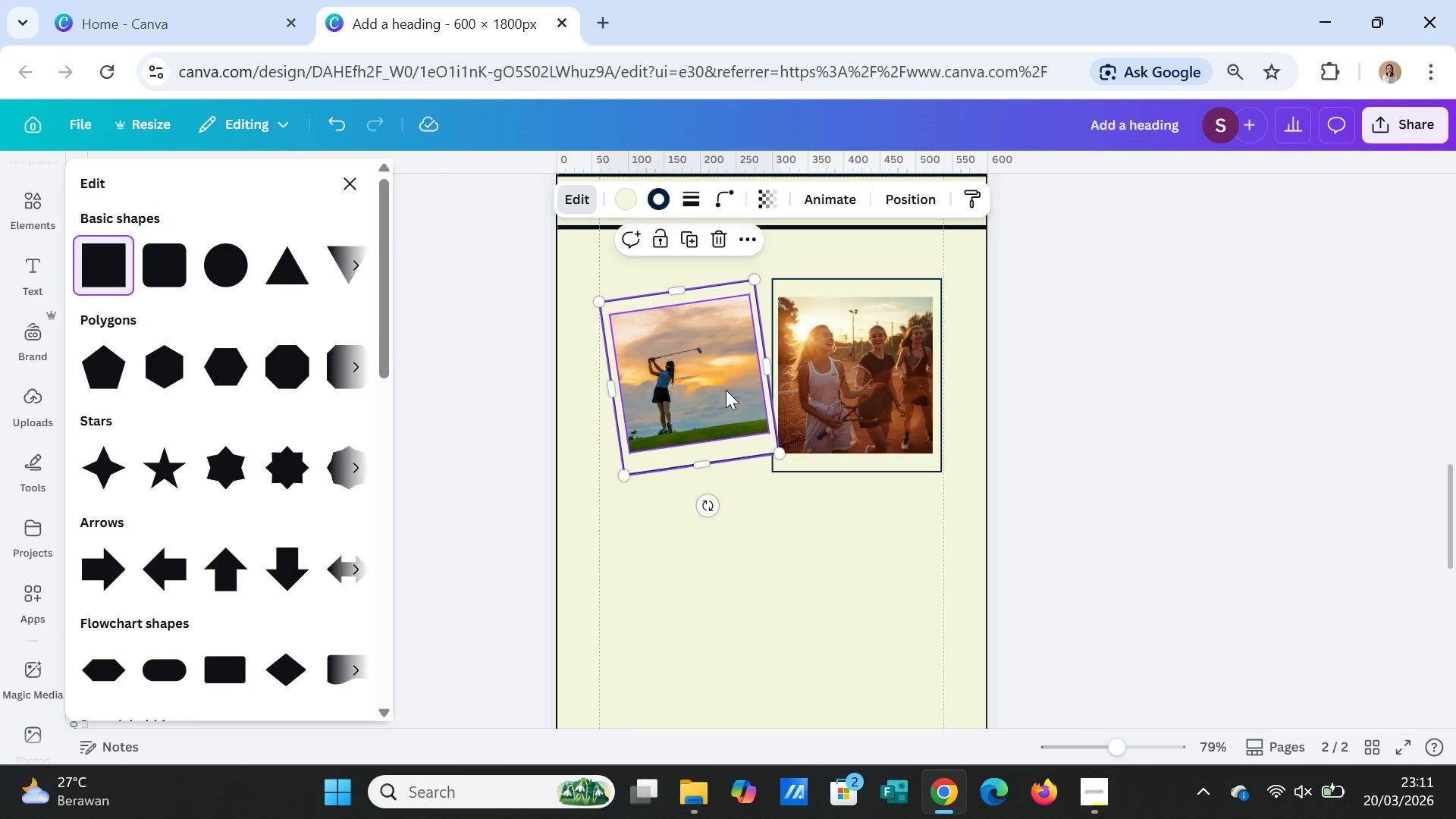 
left_click([721, 349])
 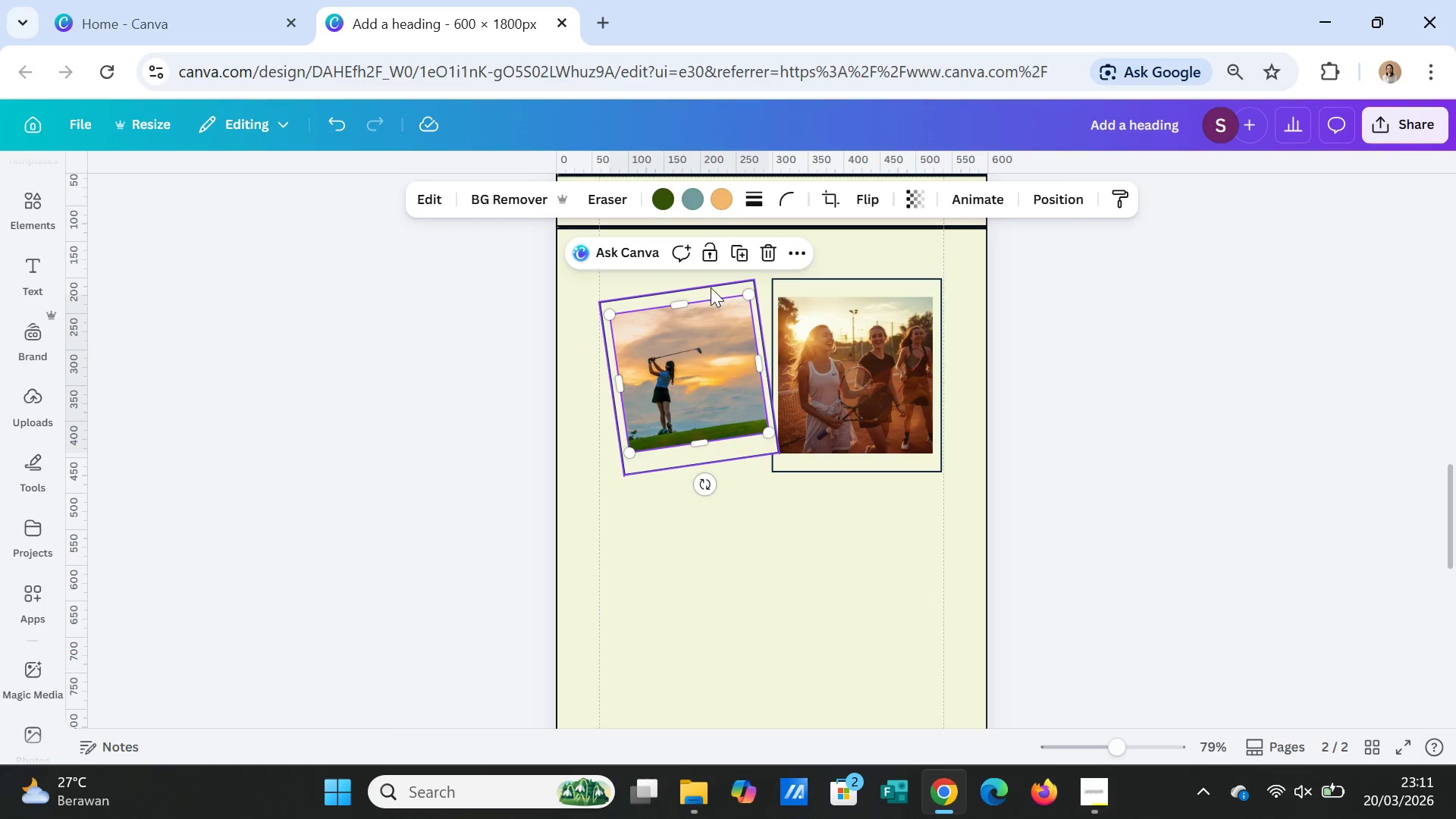 
left_click([711, 286])
 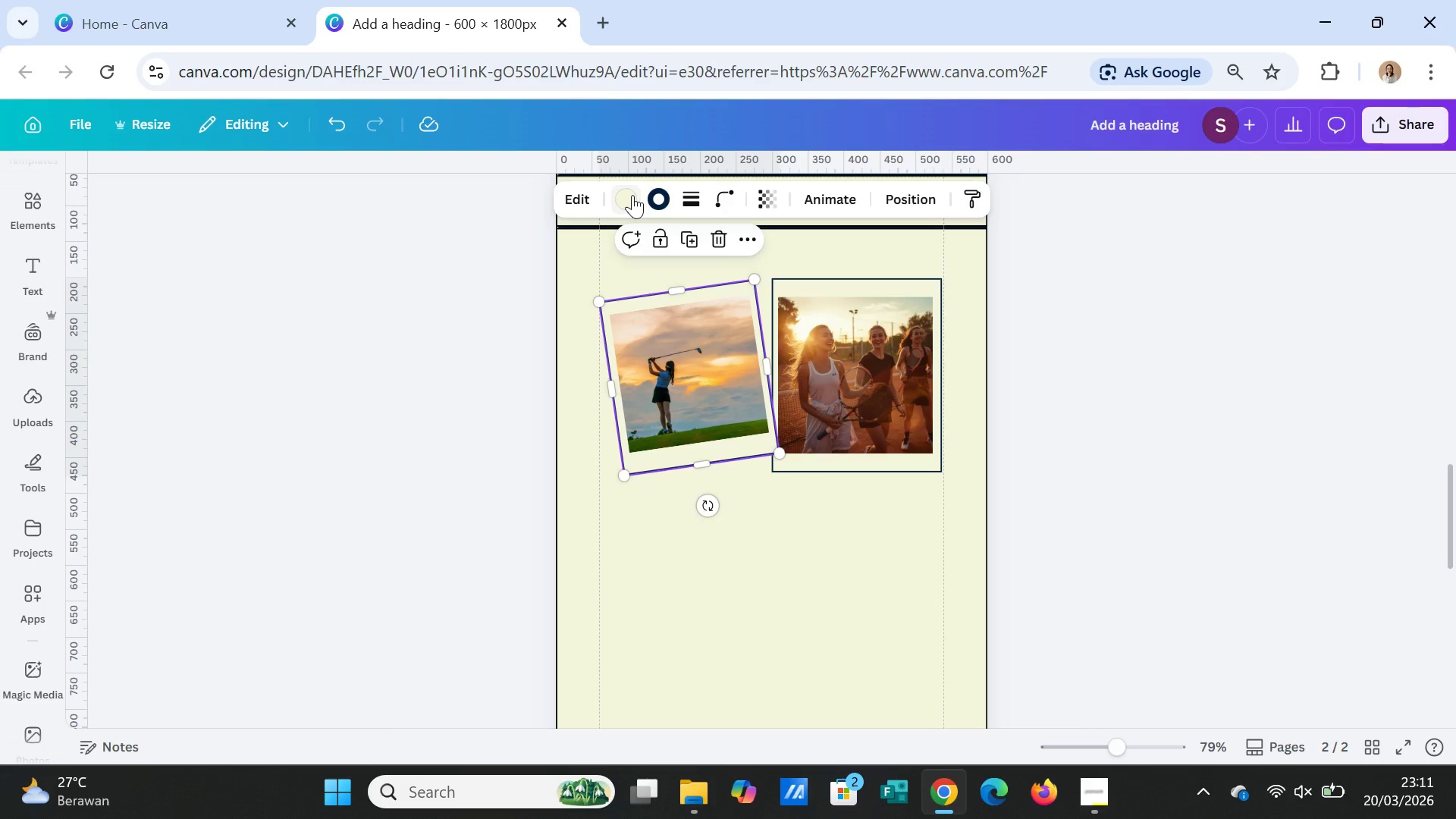 
left_click([632, 195])
 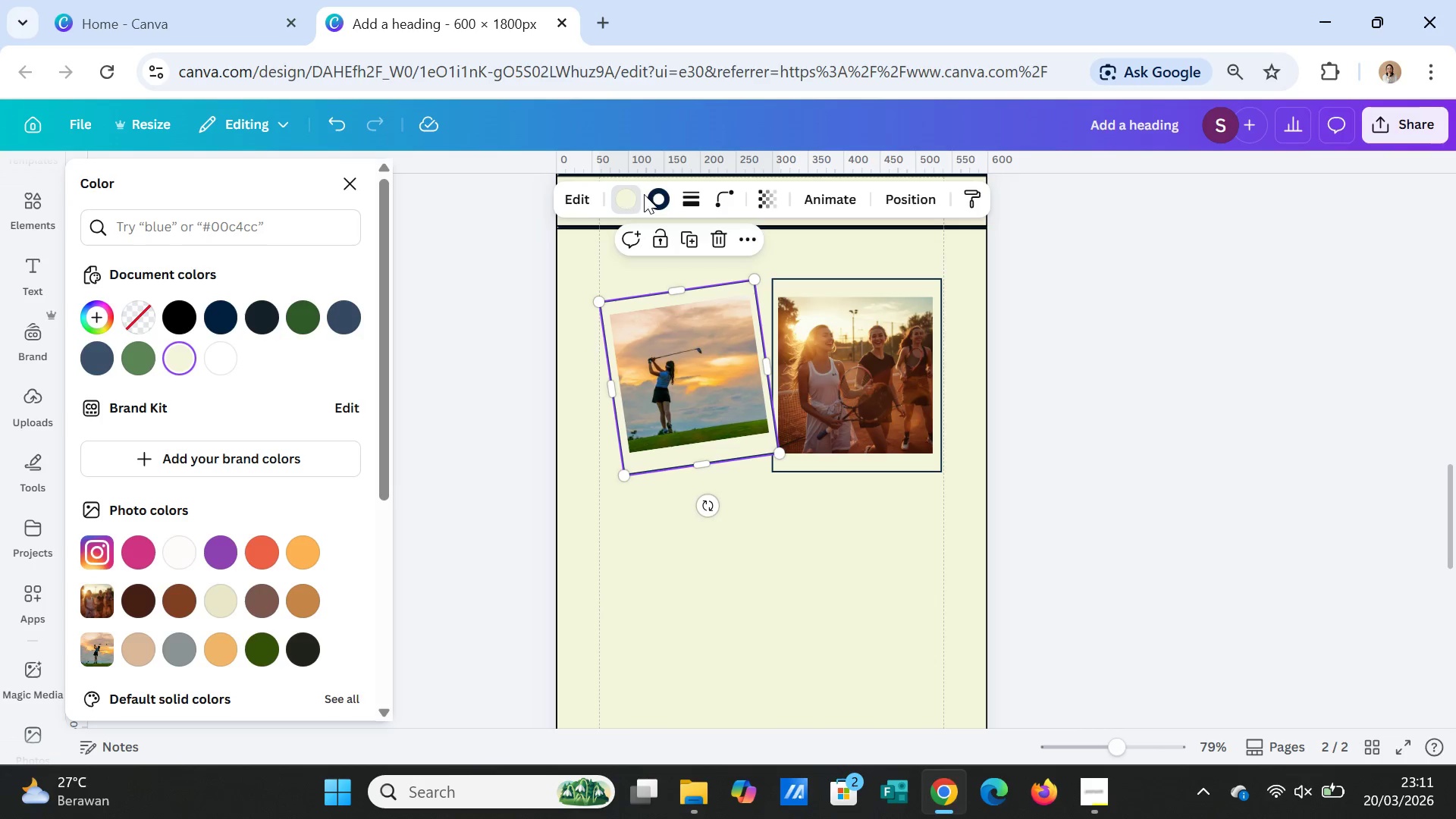 
left_click([657, 191])
 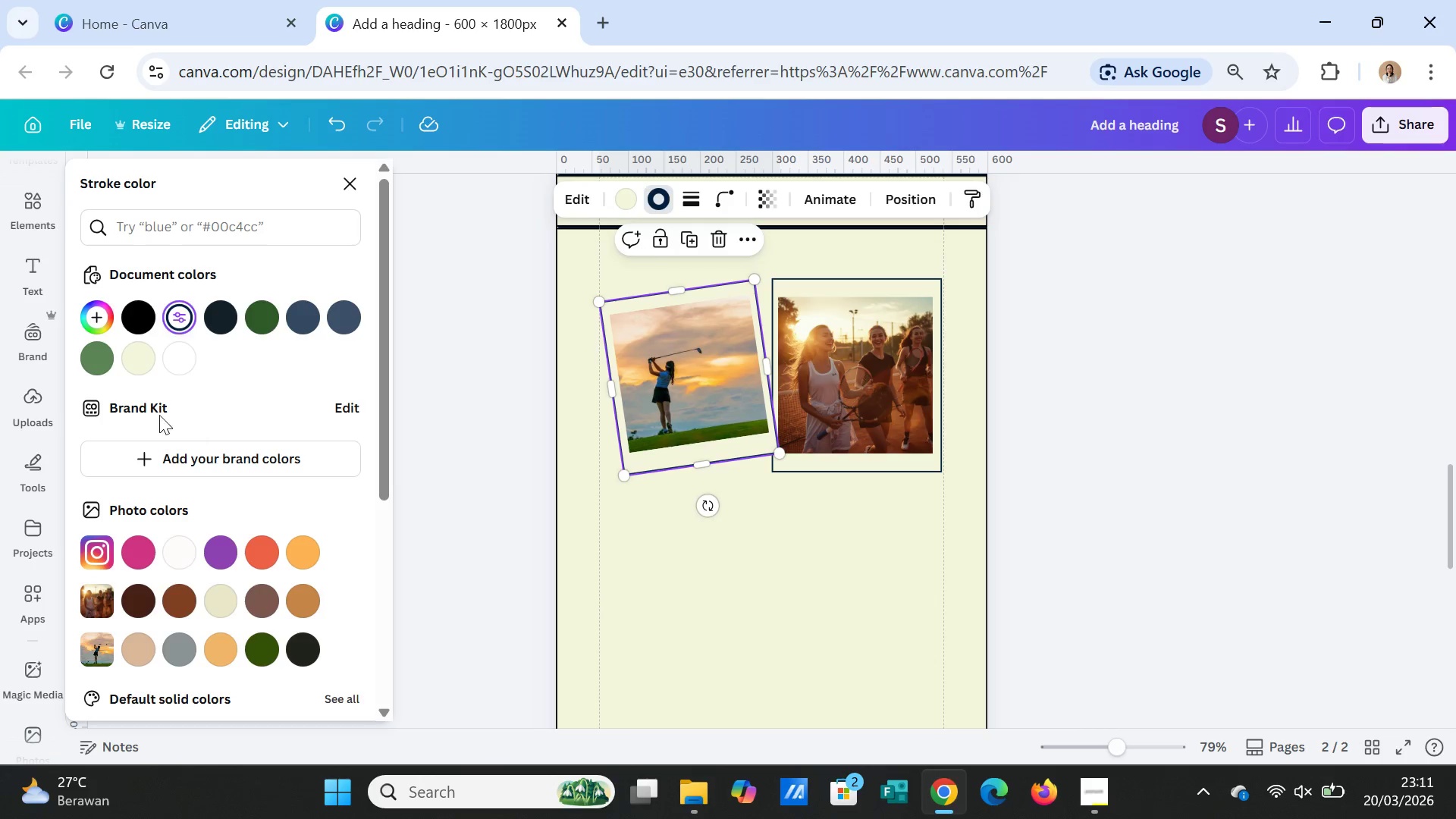 
left_click([140, 351])
 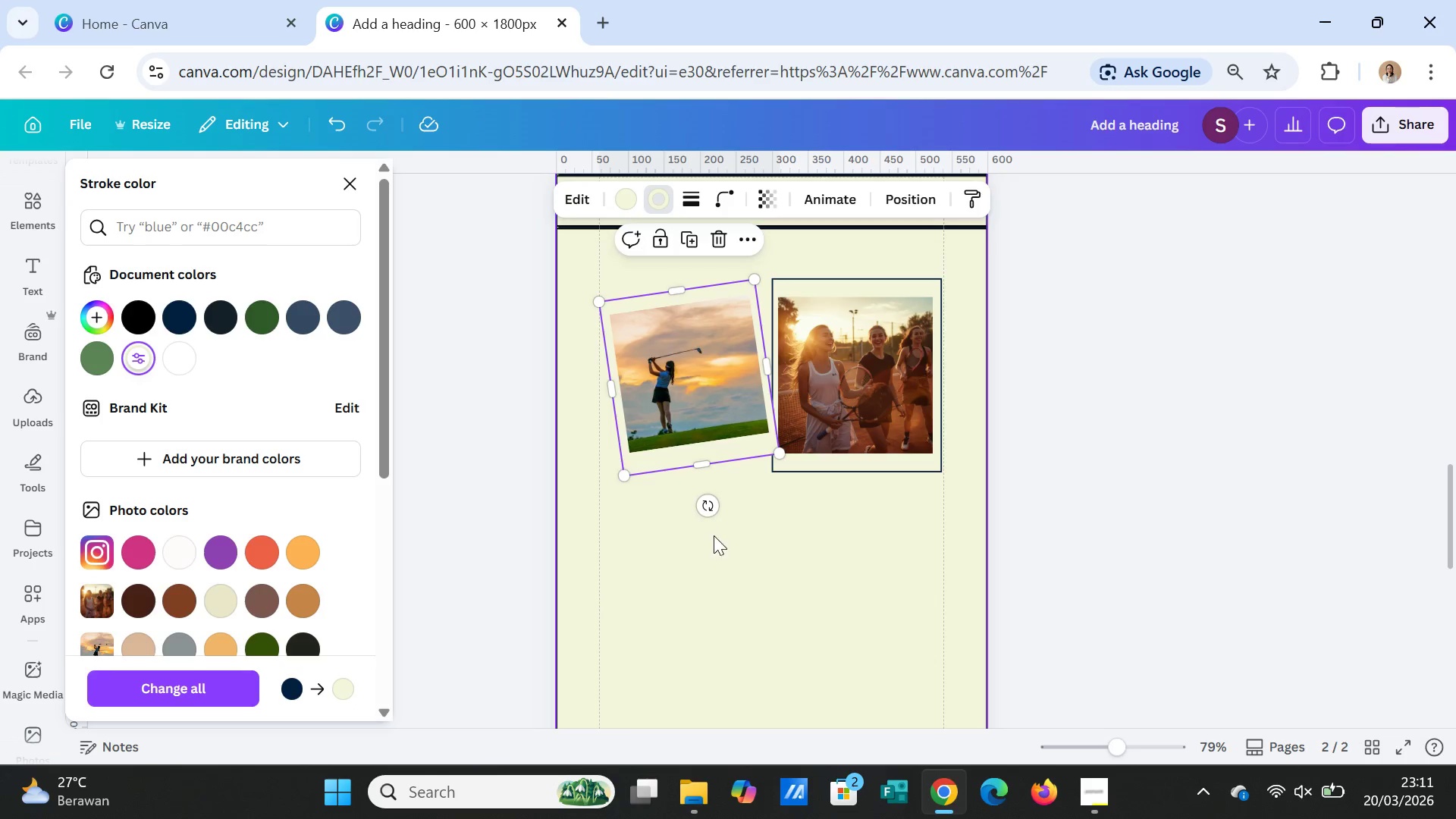 
left_click([738, 551])
 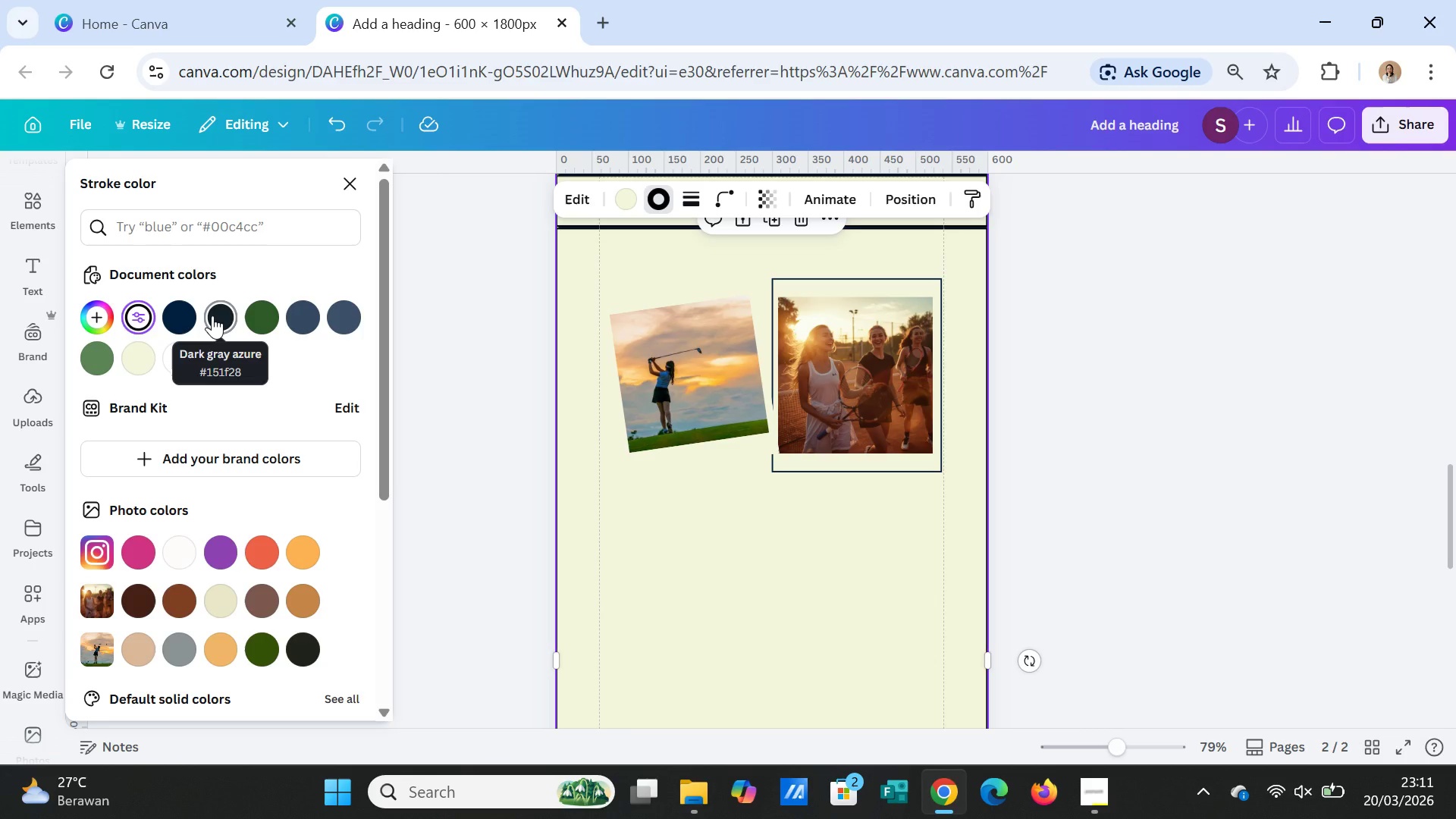 
left_click([212, 315])
 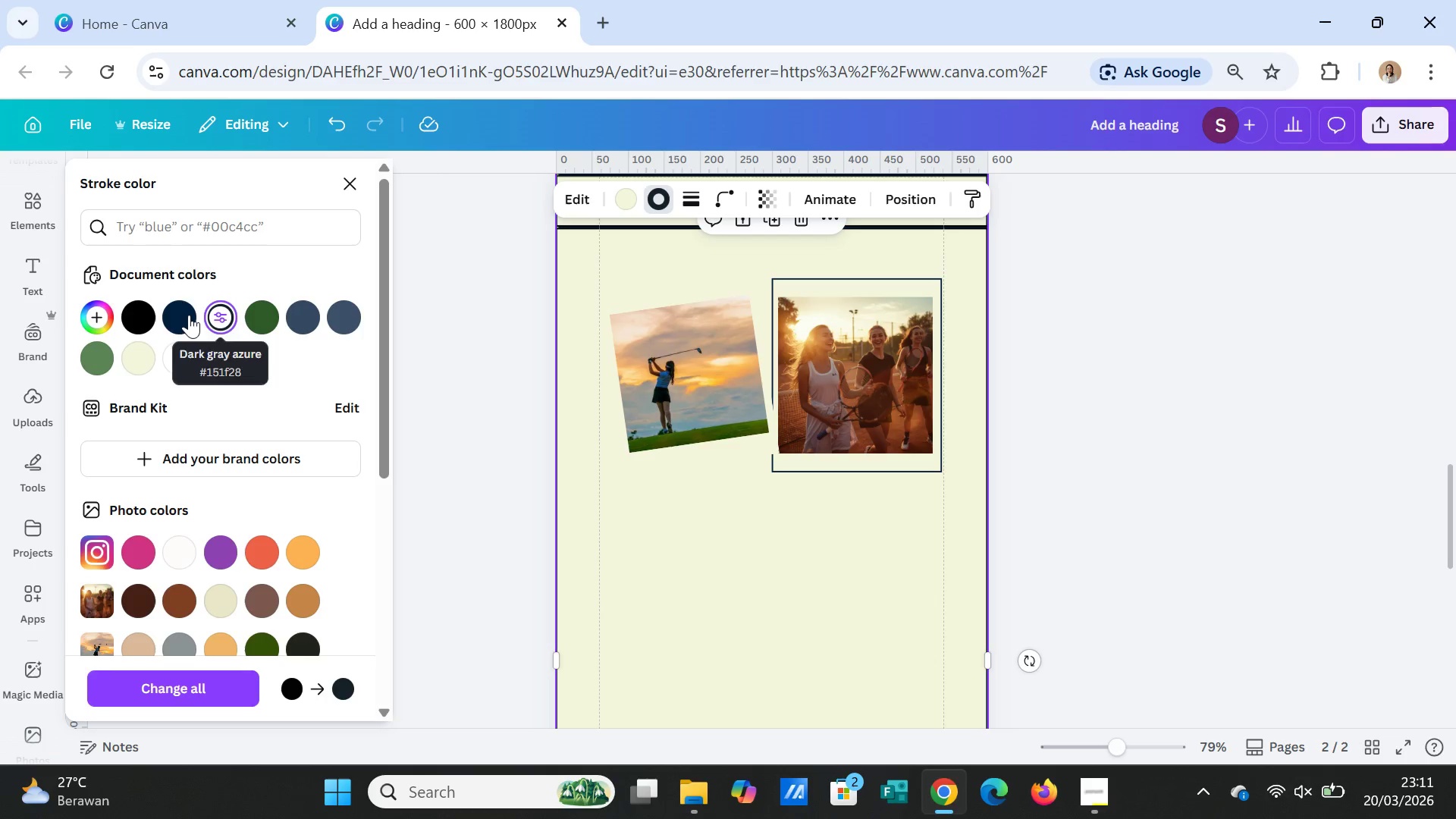 
left_click([173, 316])
 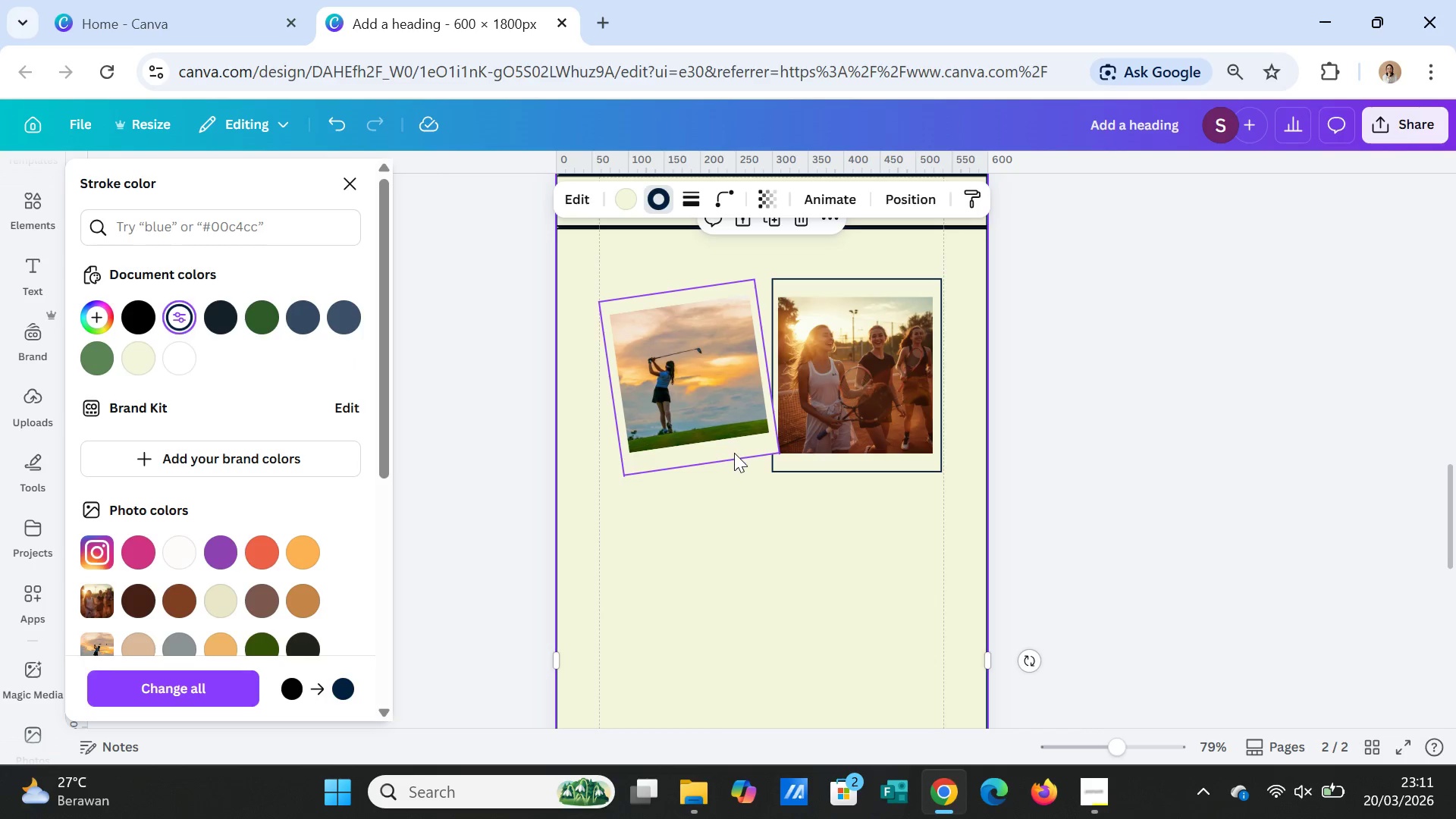 
left_click([733, 453])
 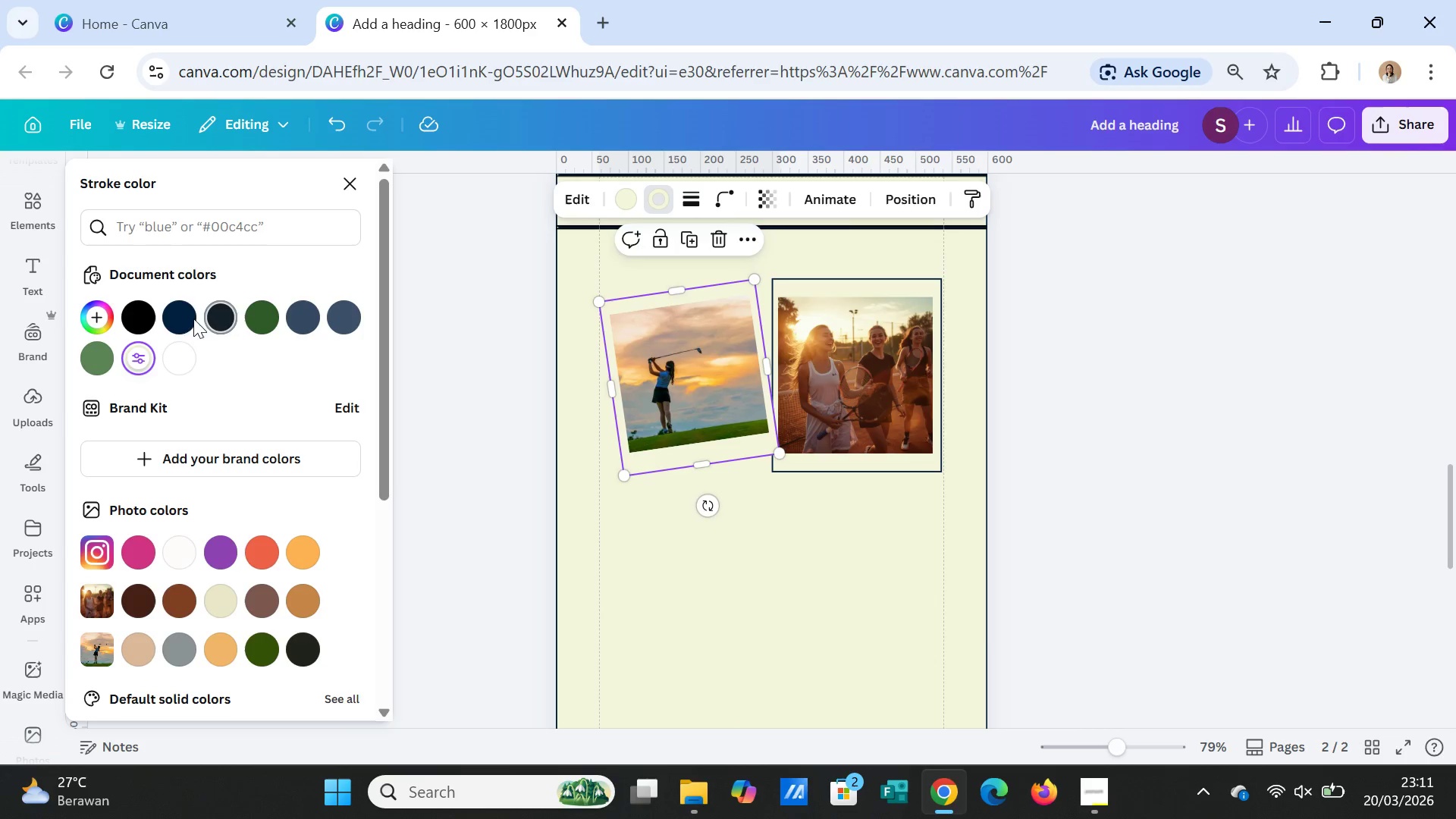 
left_click([189, 316])
 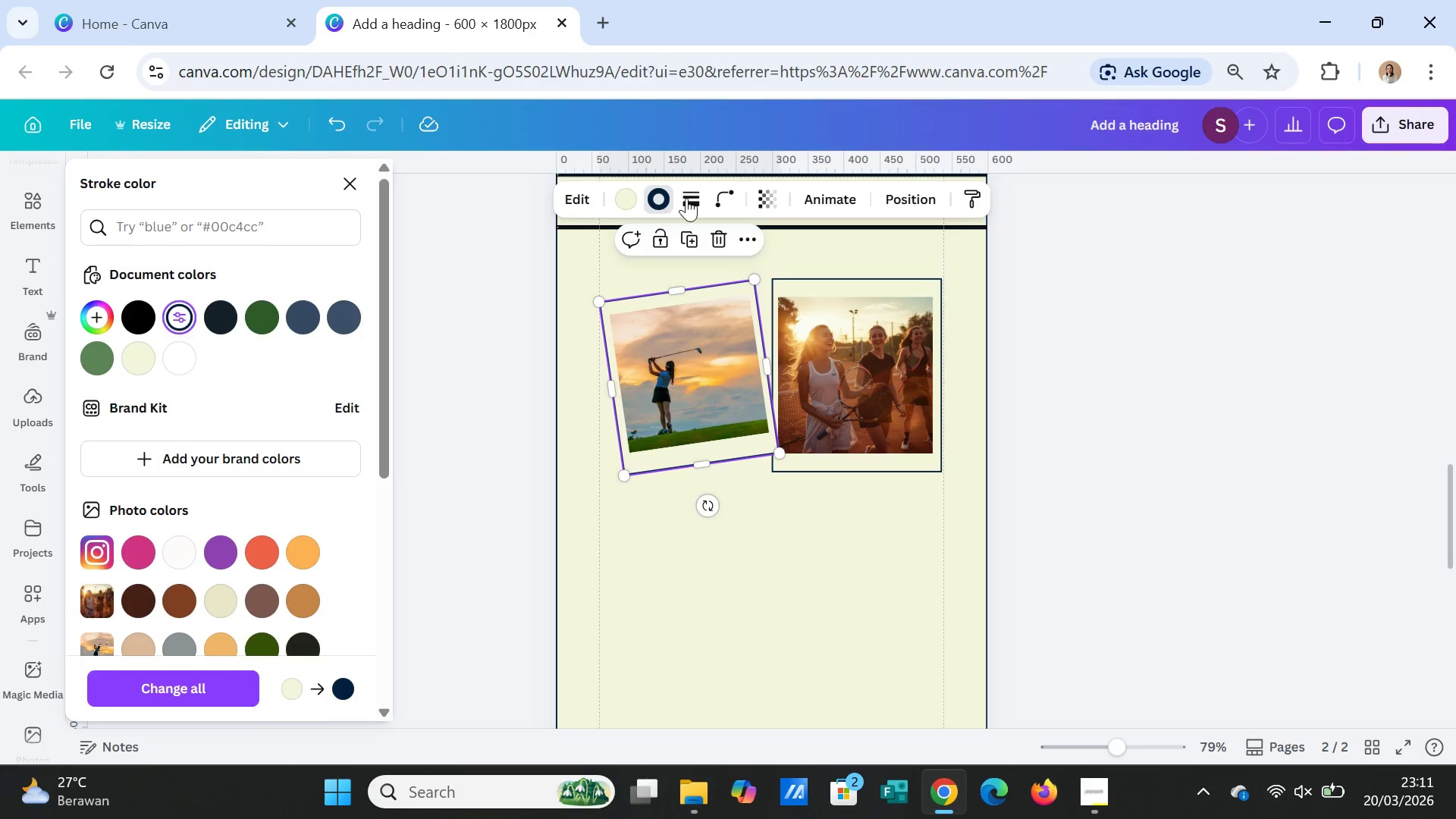 
left_click([692, 191])
 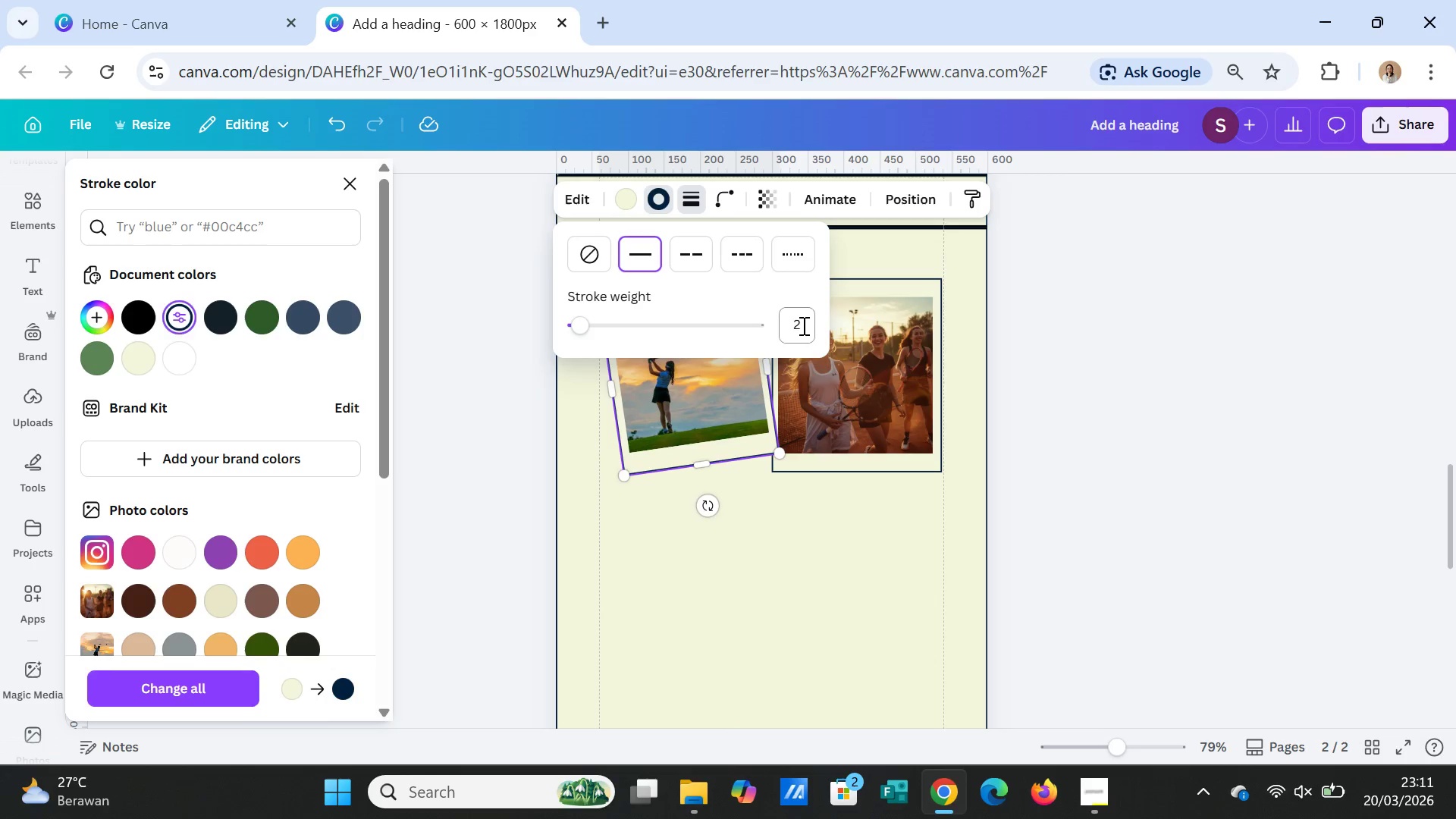 
left_click([802, 325])
 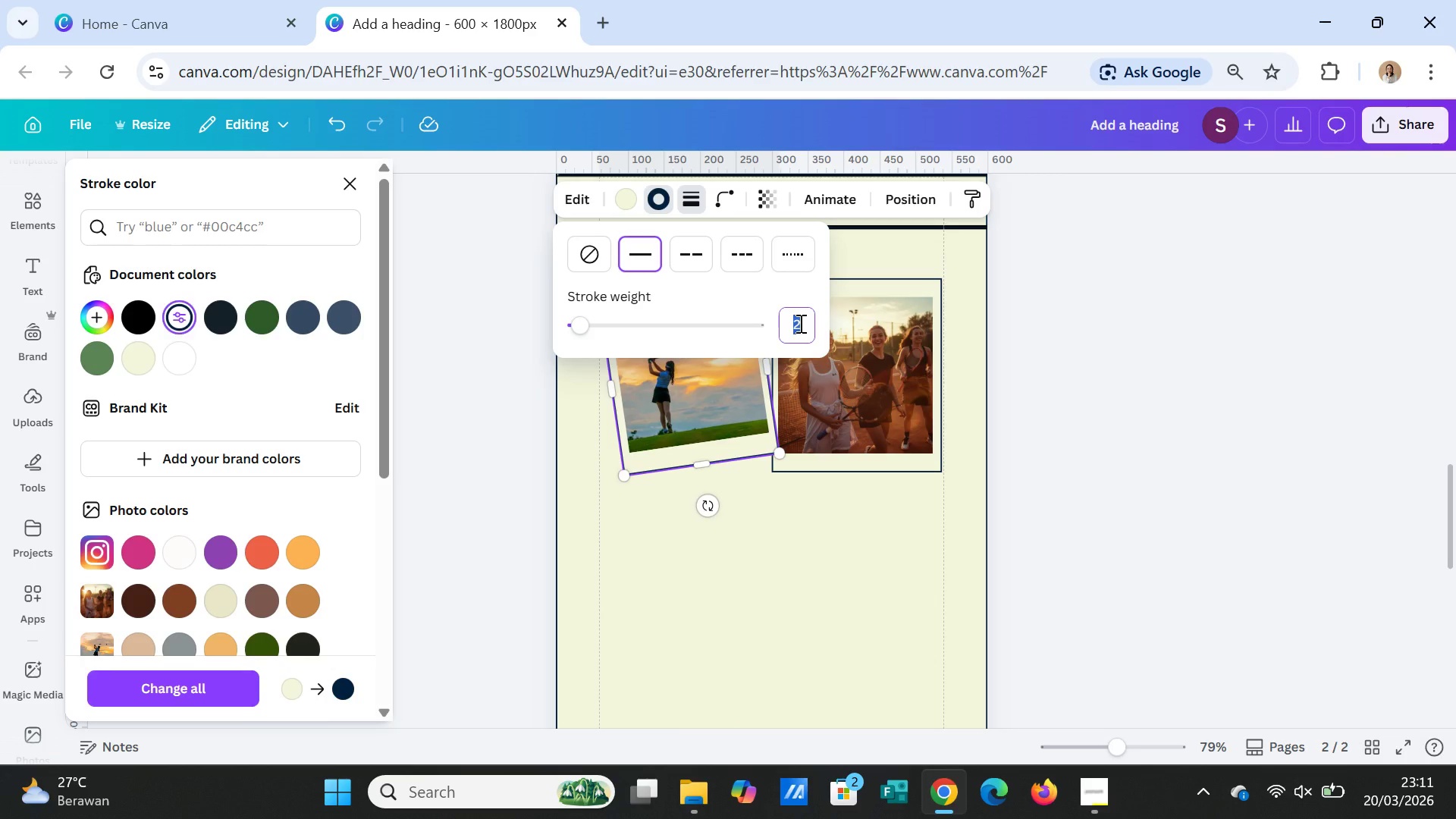 
key(1)
 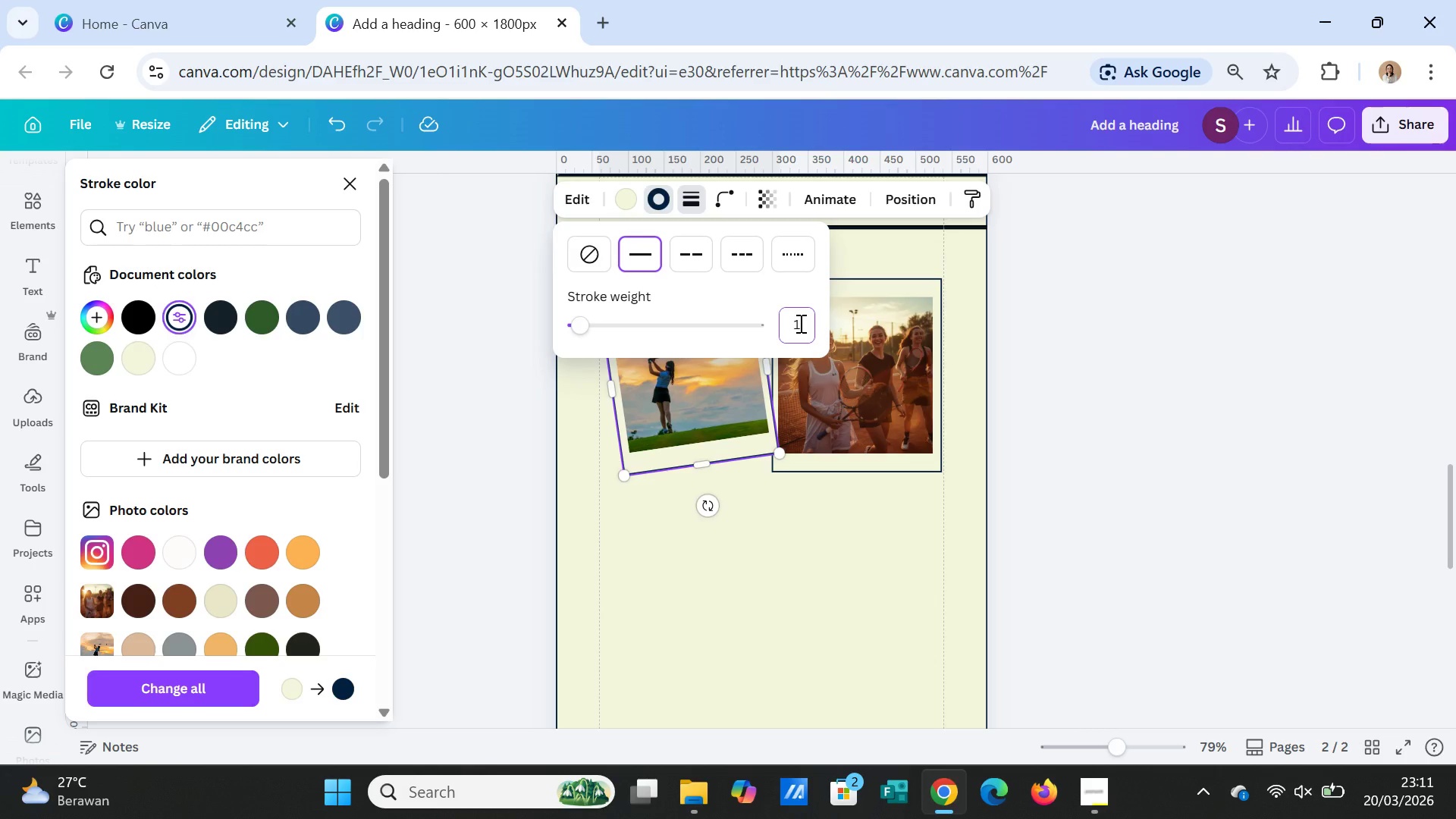 
key(Enter)
 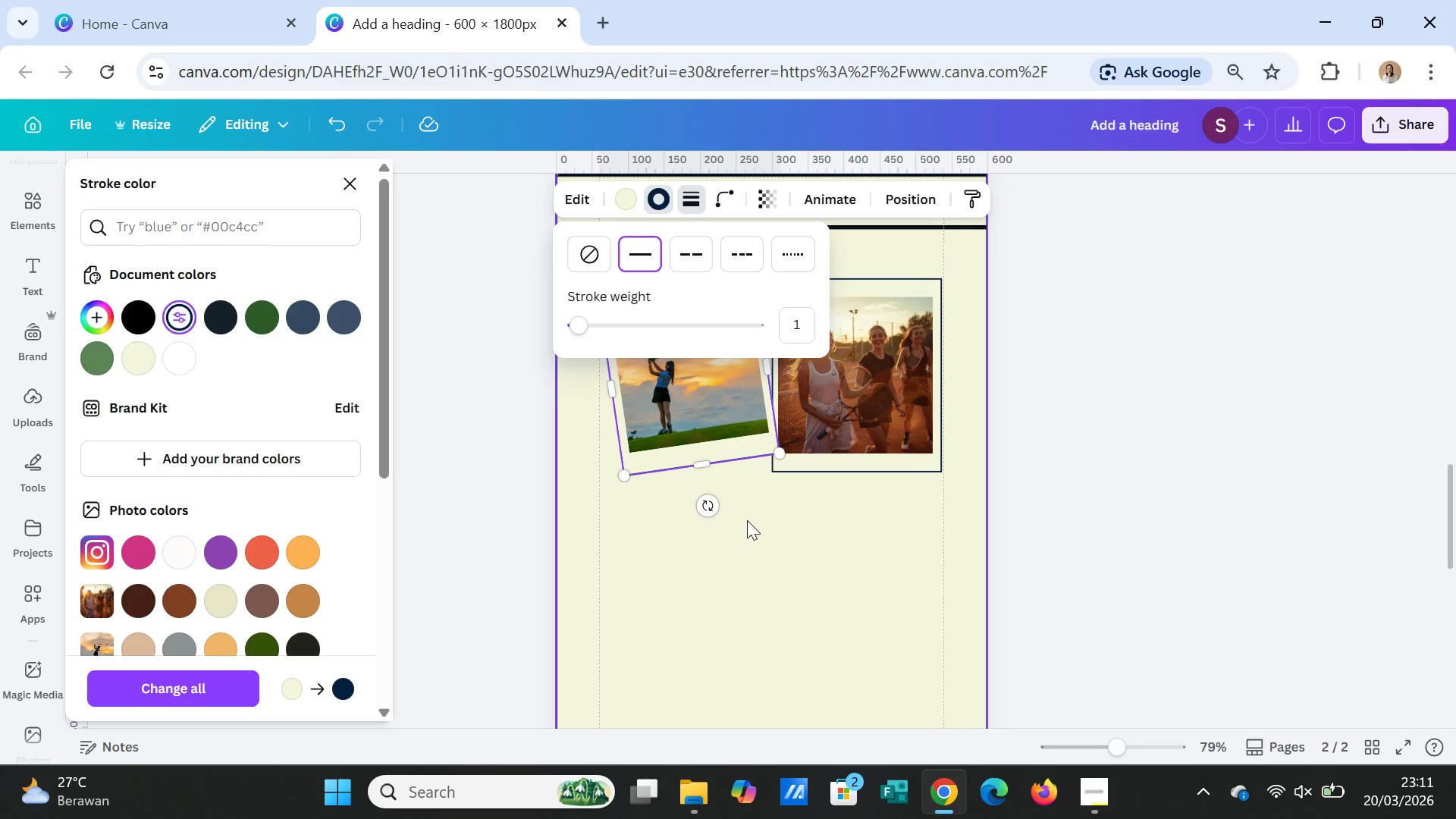 
left_click([747, 520])
 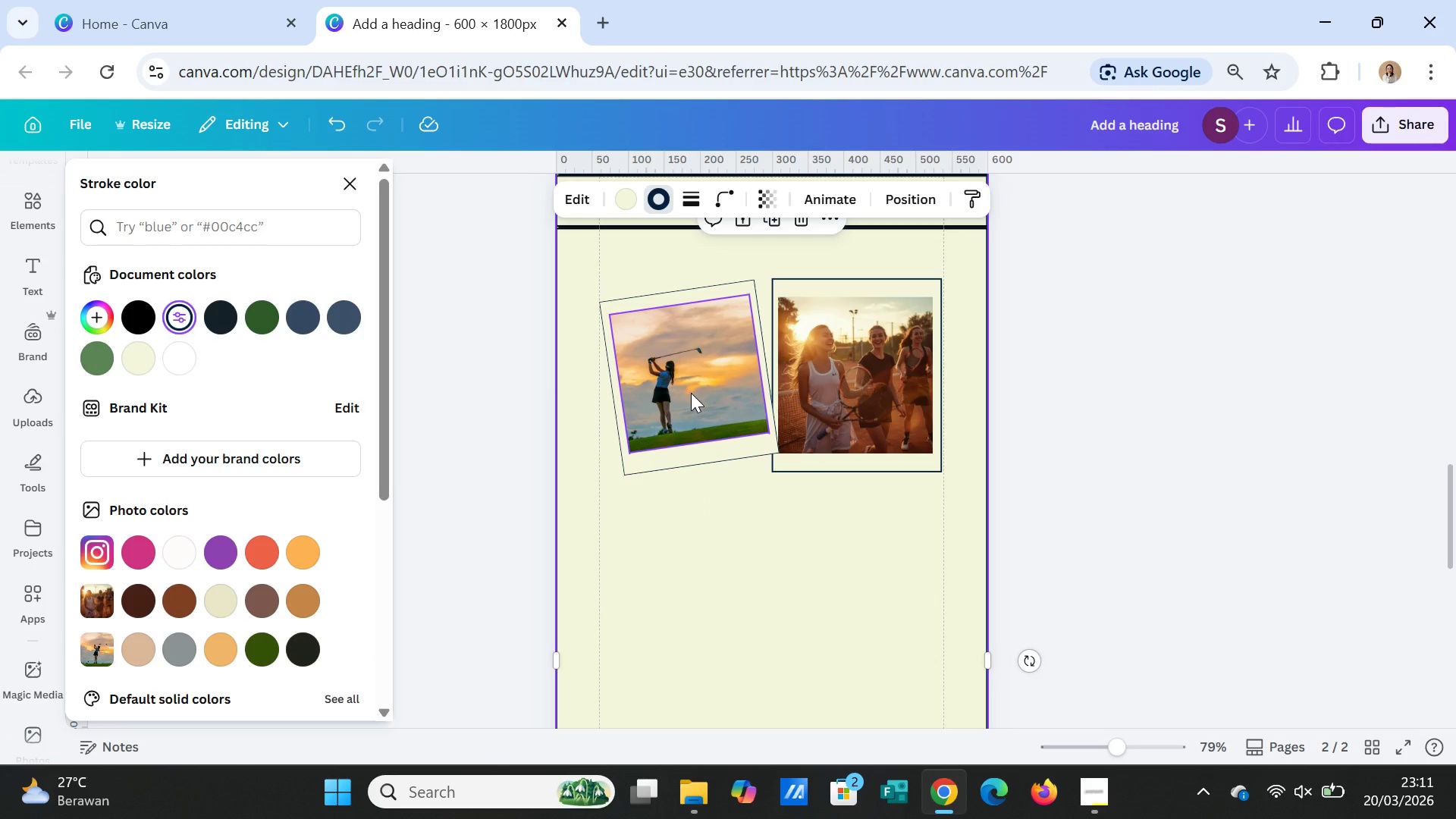 
left_click_drag(start_coordinate=[691, 393], to_coordinate=[692, 398])
 